 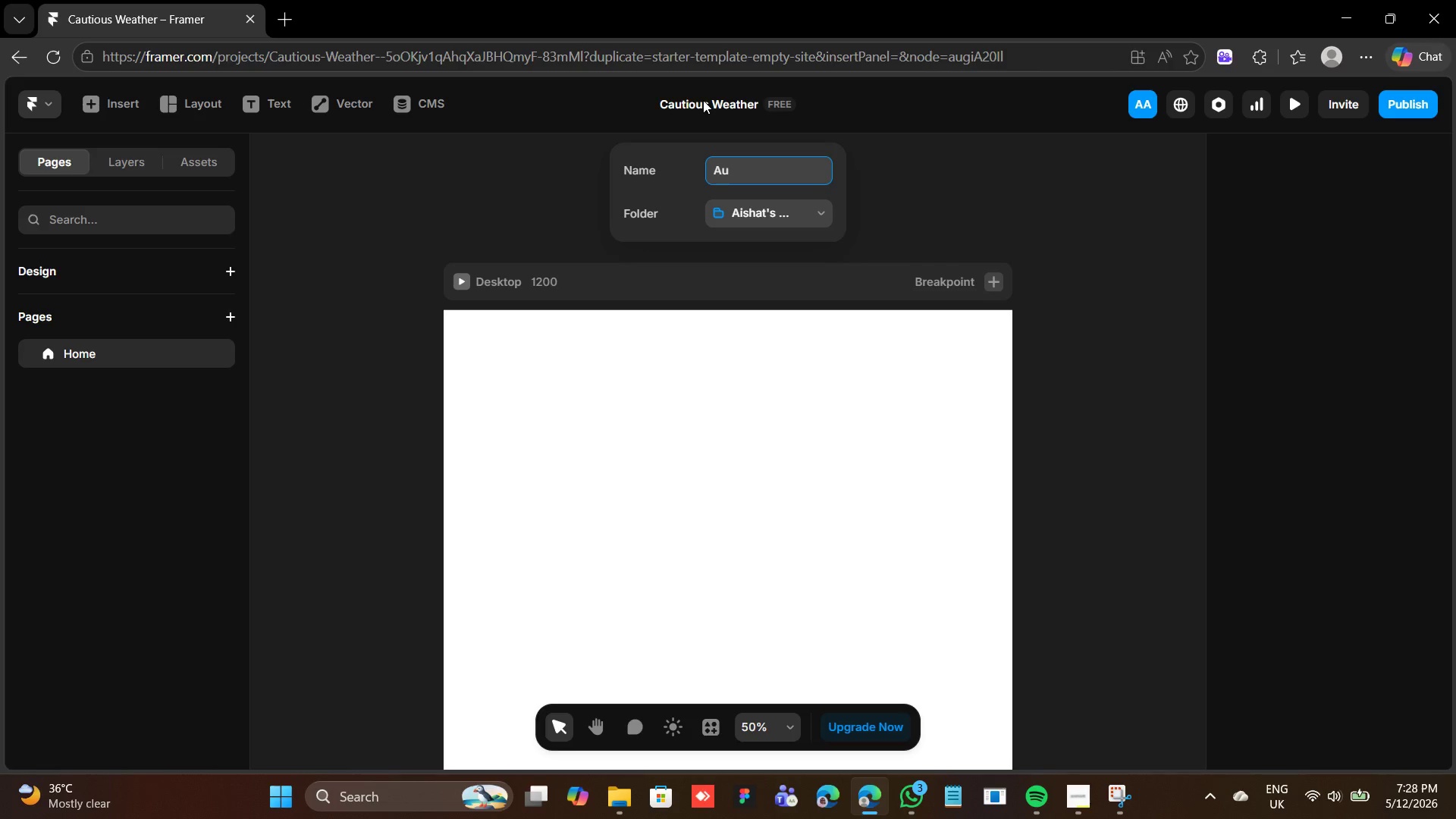 
hold_key(key=ShiftRight, duration=0.66)
 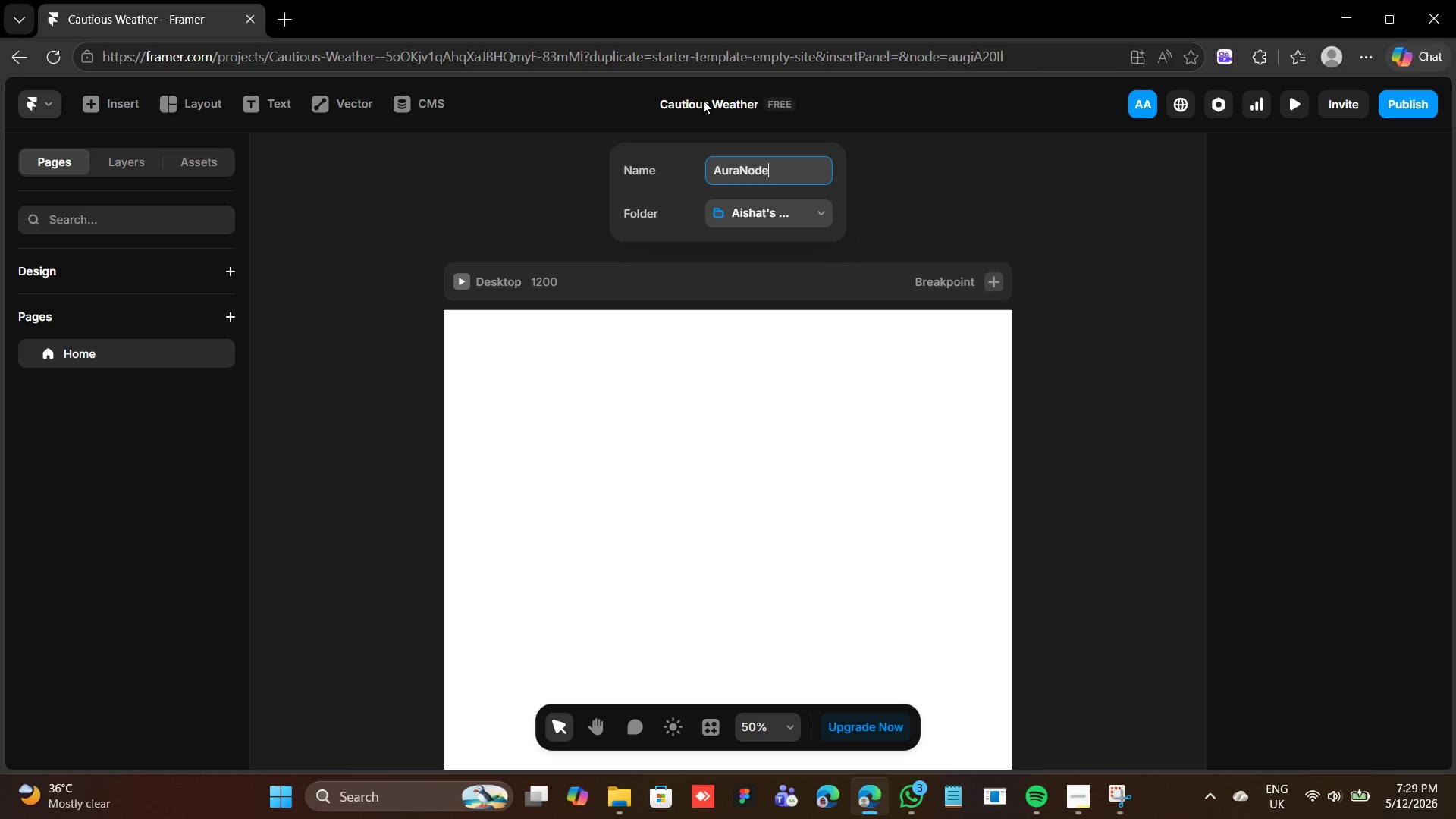 
key(Enter)
 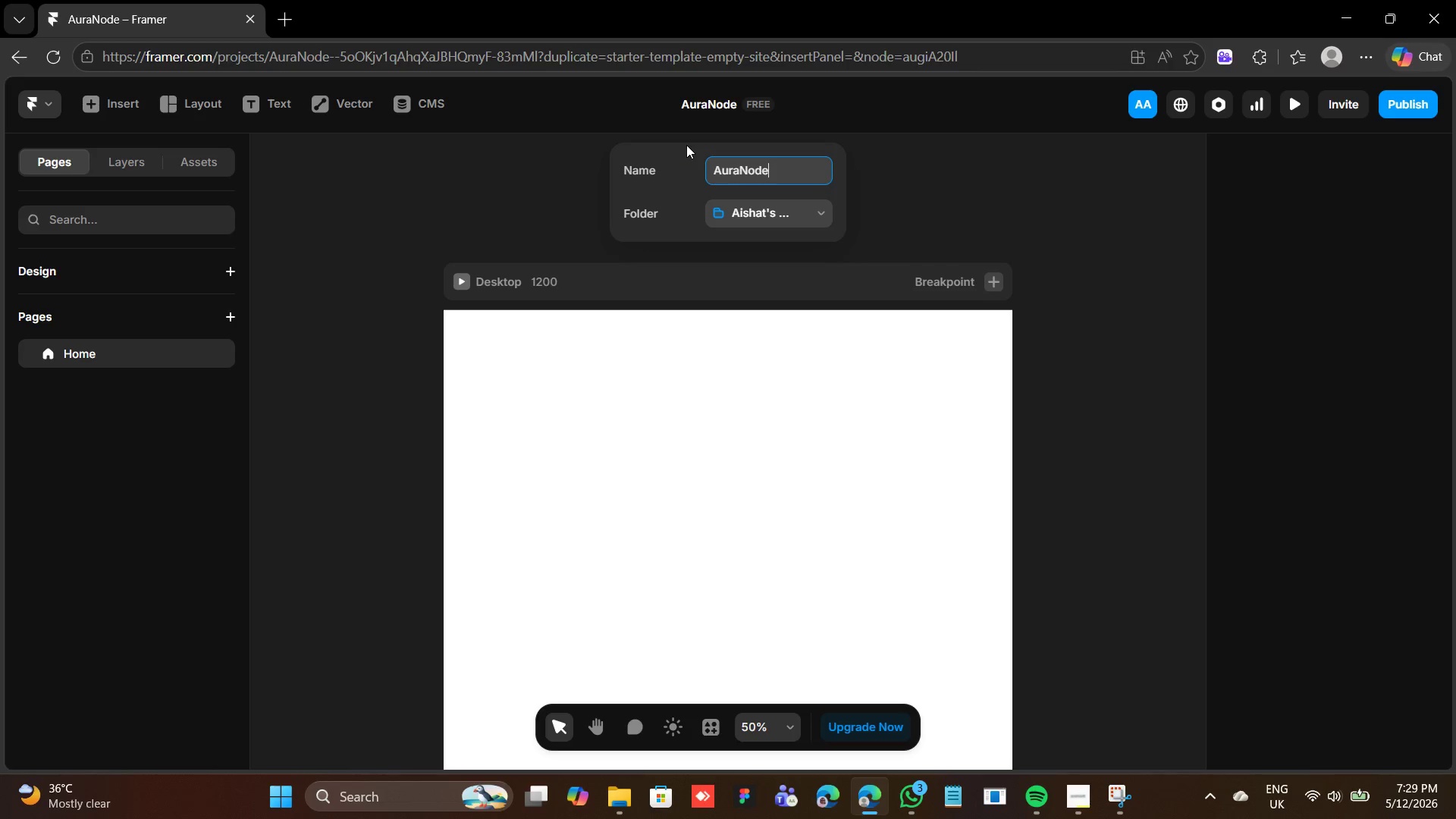 
wait(7.56)
 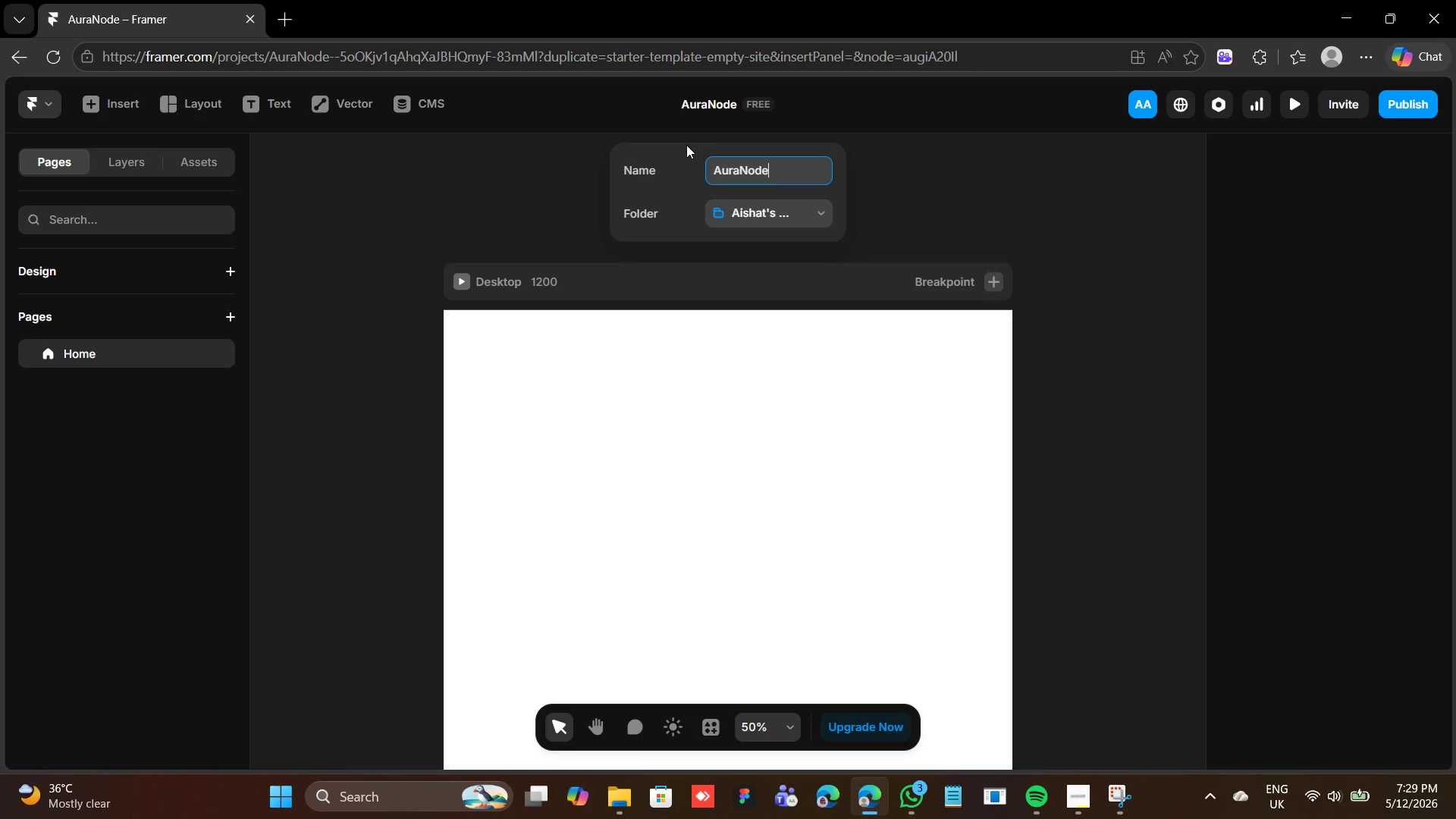 
double_click([551, 284])
 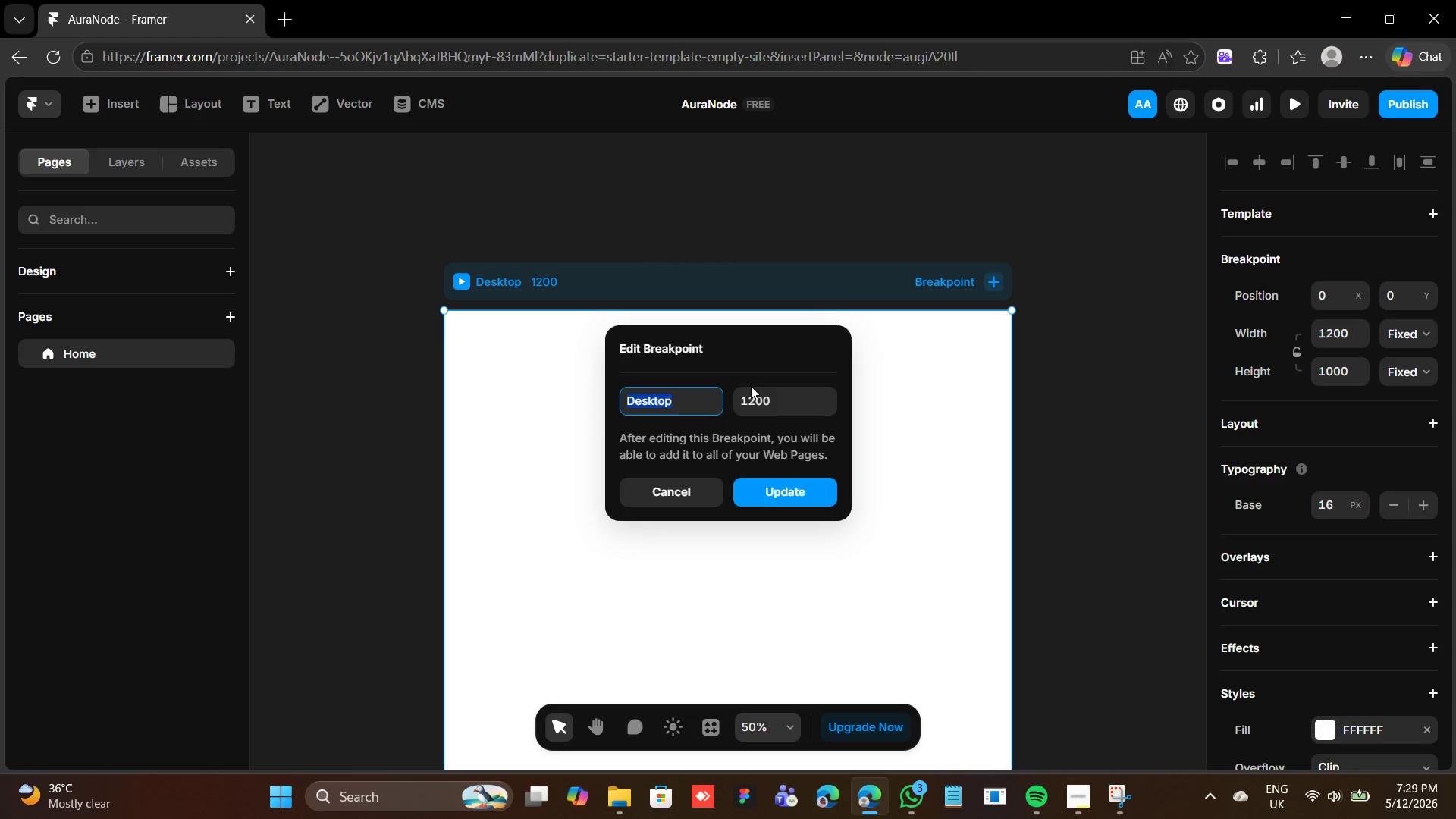 
left_click([777, 398])
 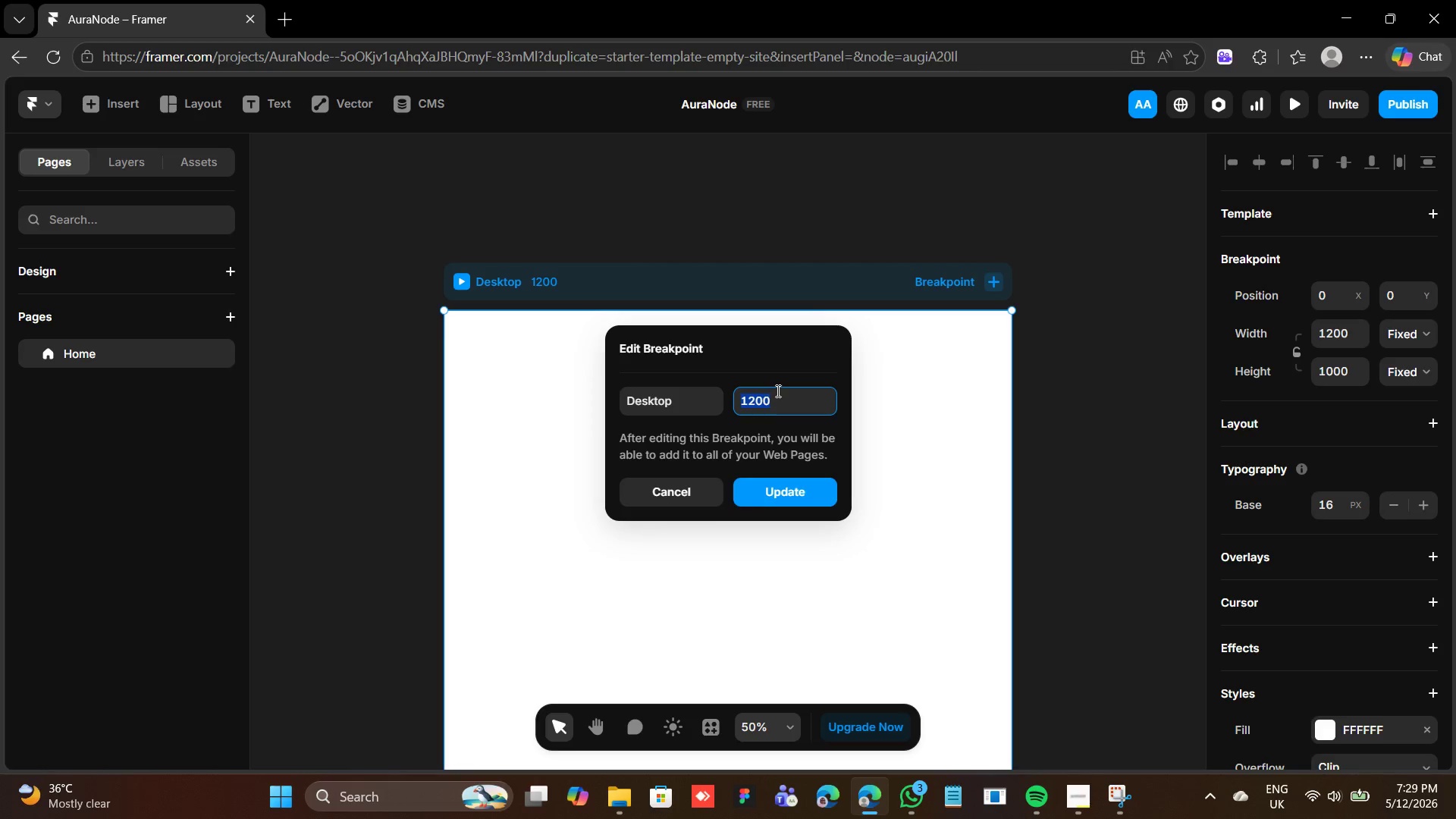 
type(1440)
 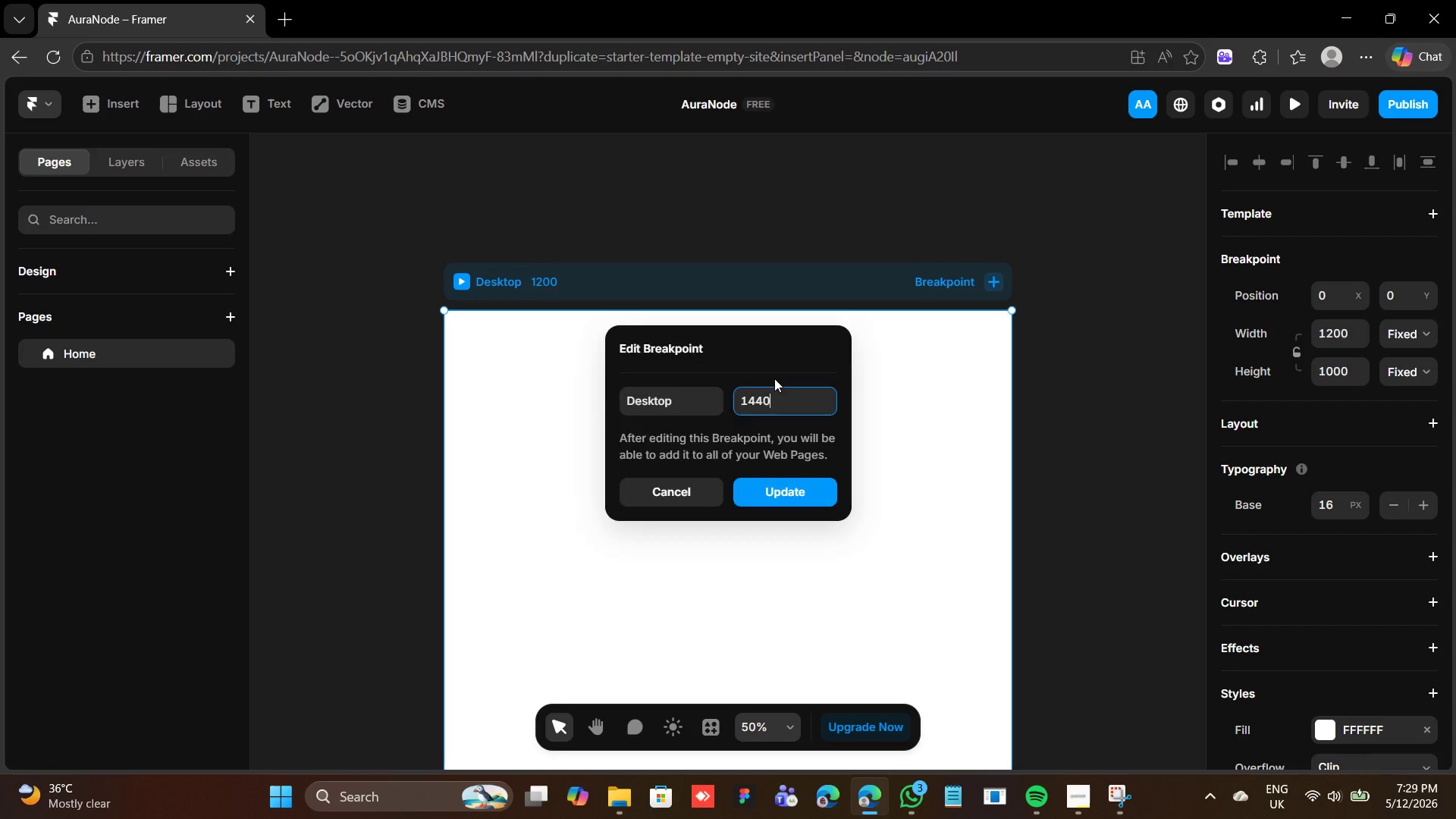 
key(Enter)
 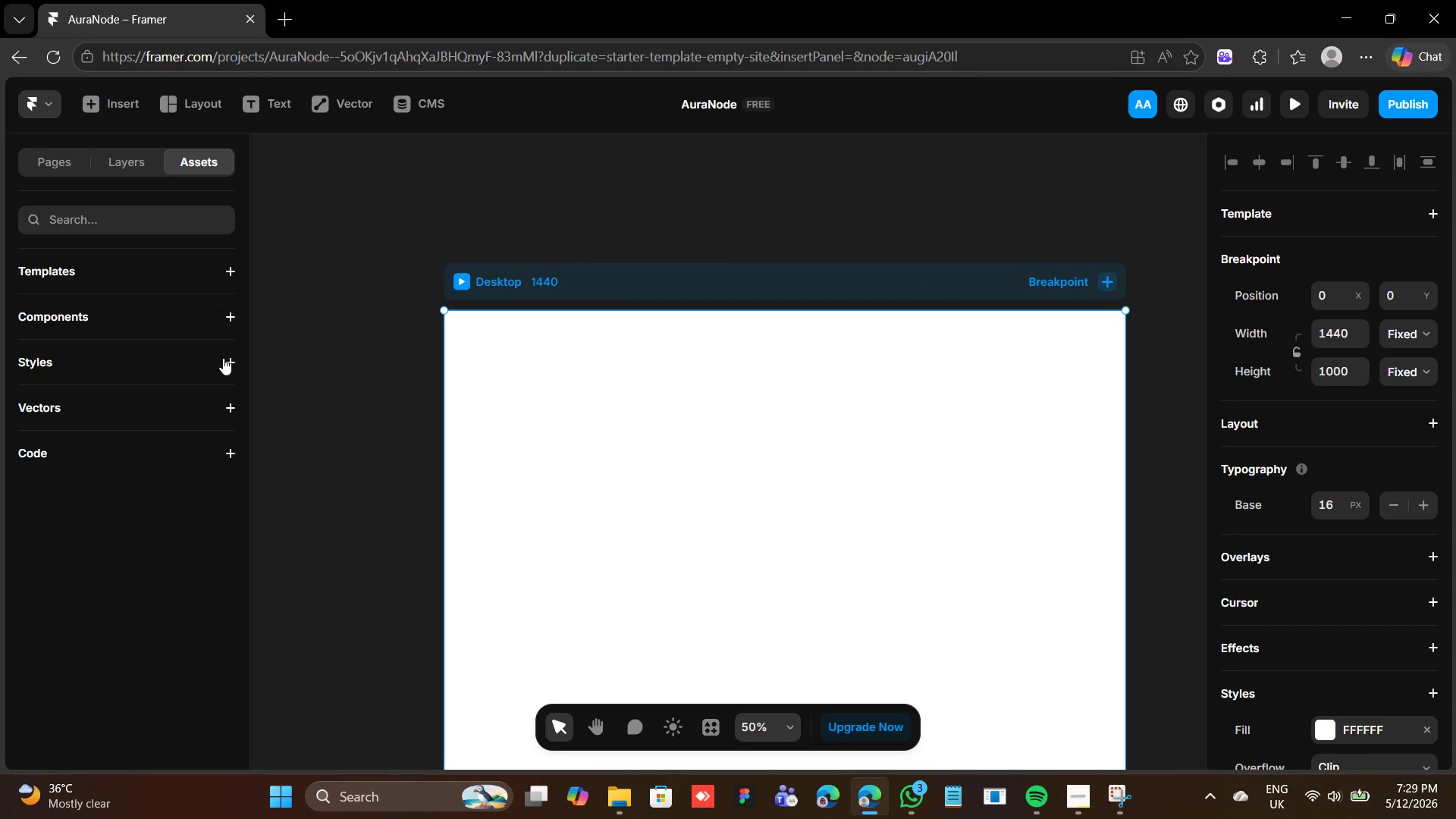 
left_click([224, 354])
 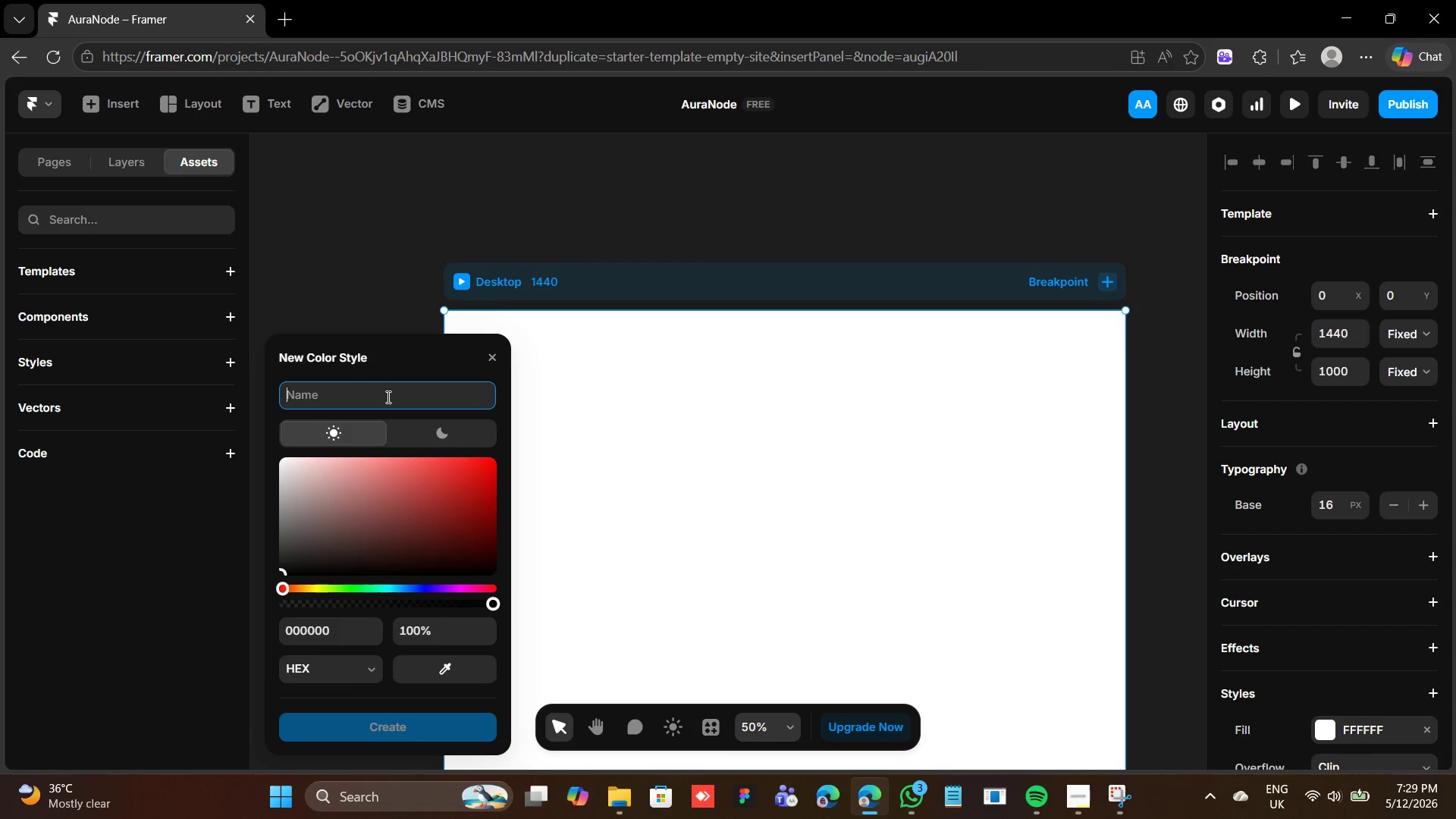 
wait(16.24)
 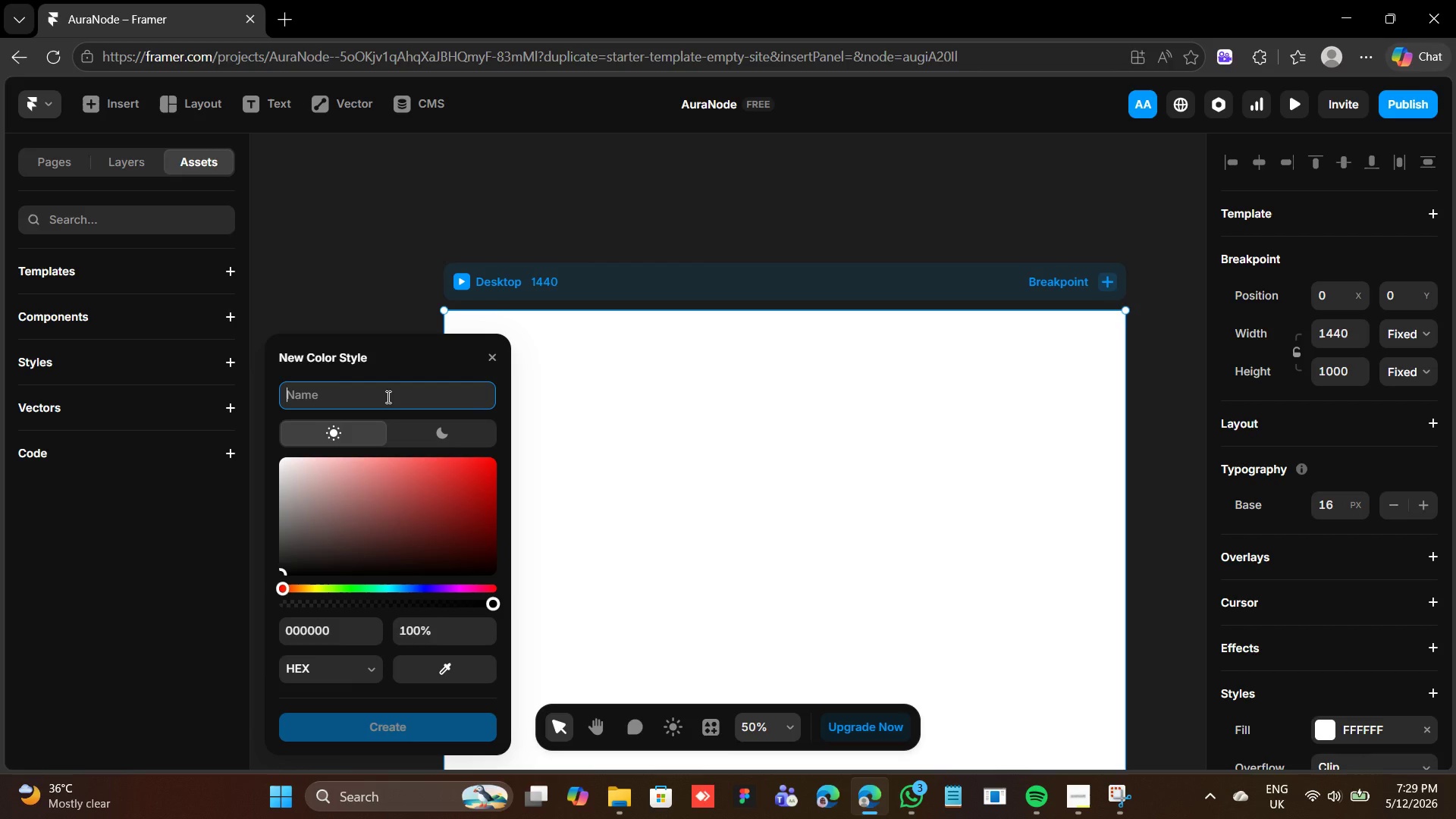 
type(Deep Midnight)
 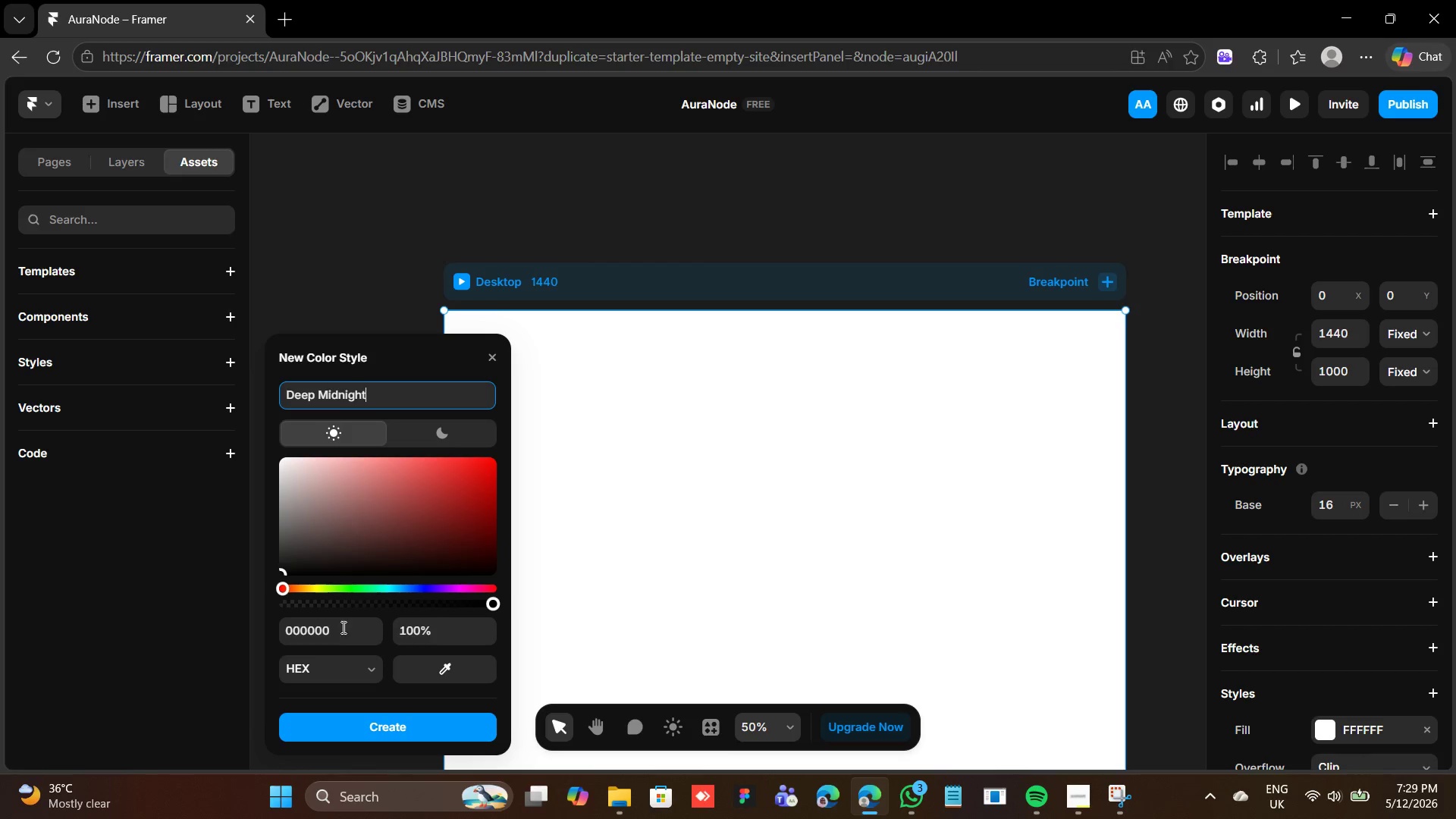 
left_click([342, 631])
 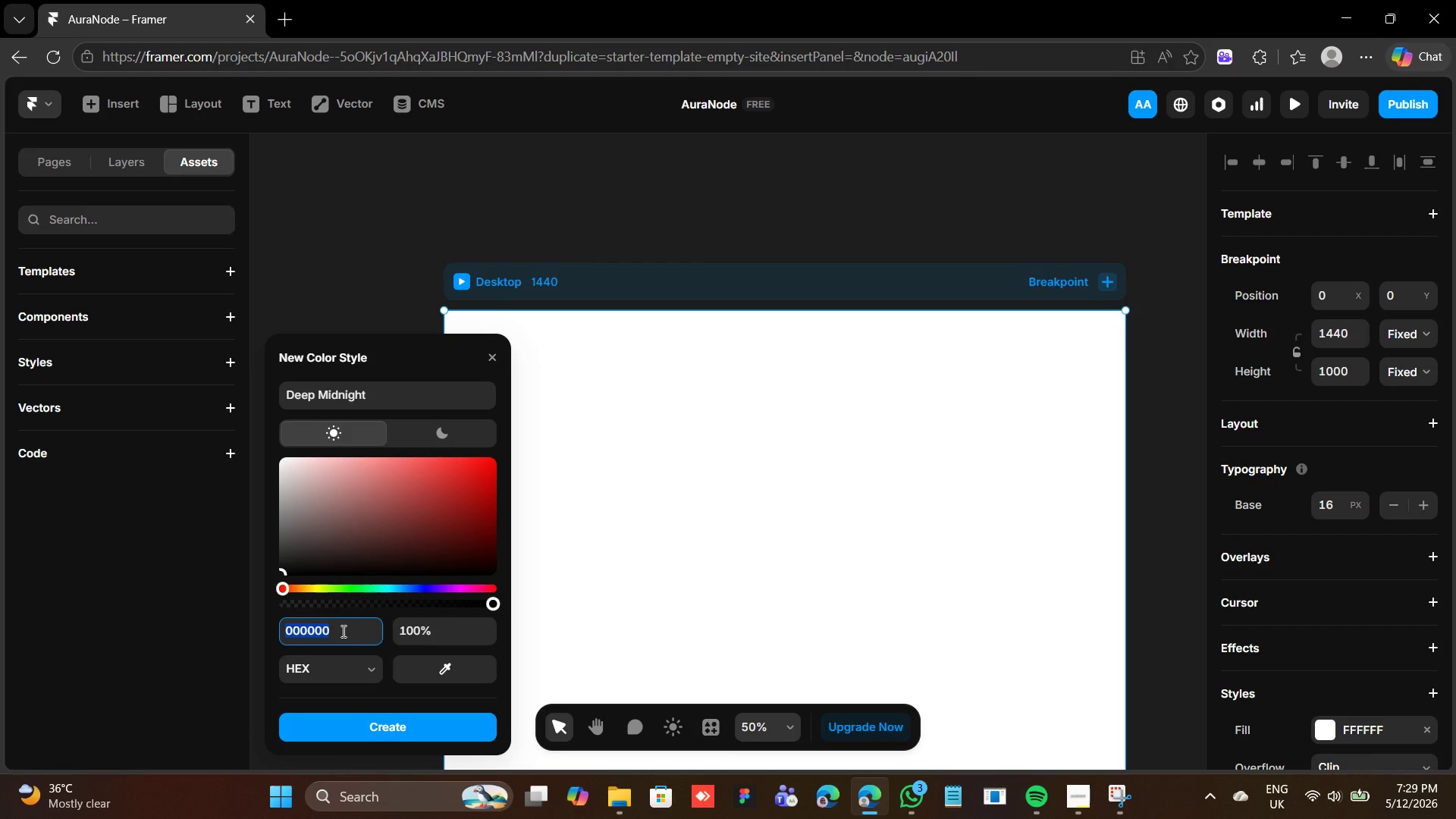 
type(0d1b2a)
 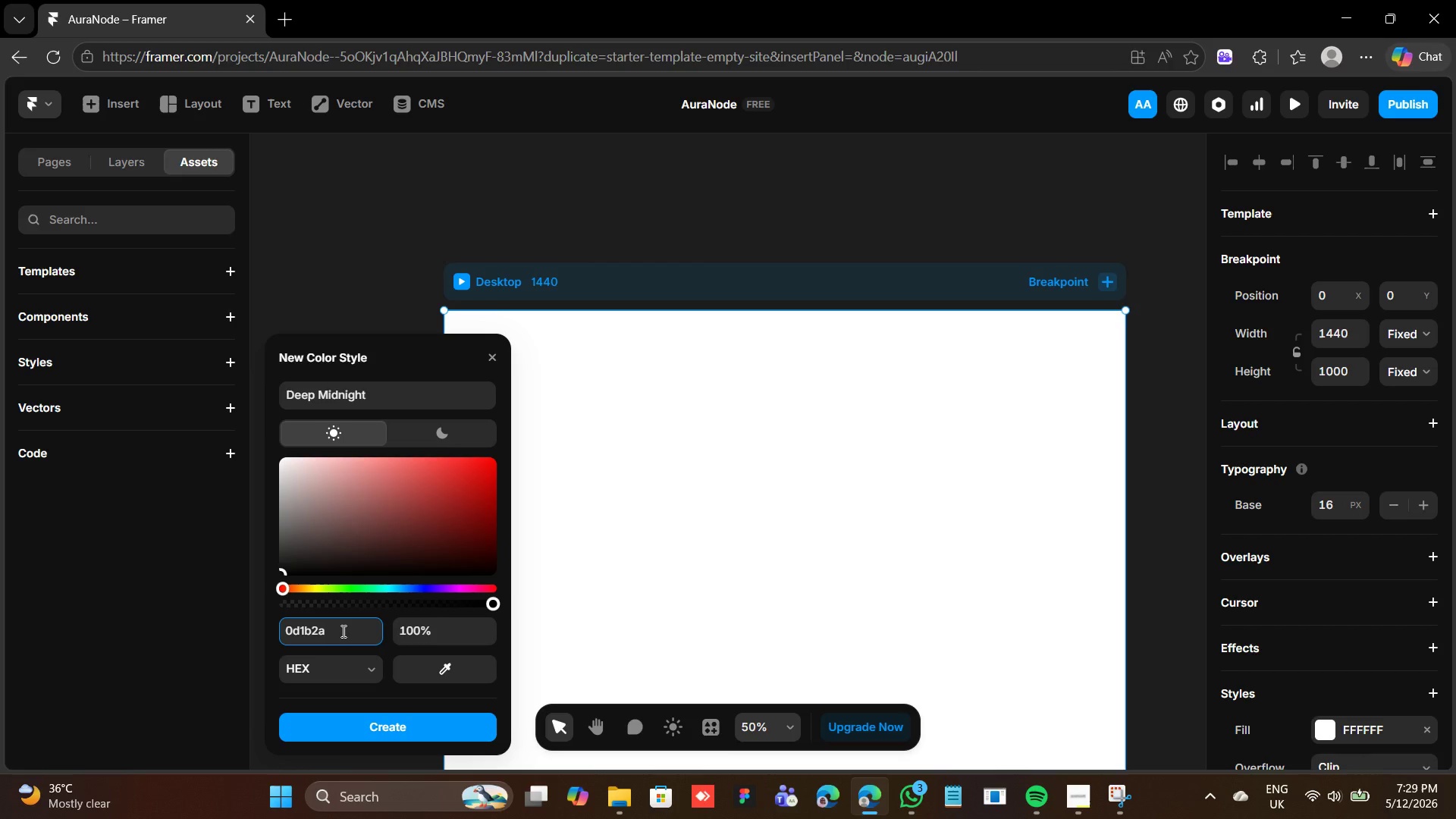 
key(Enter)
 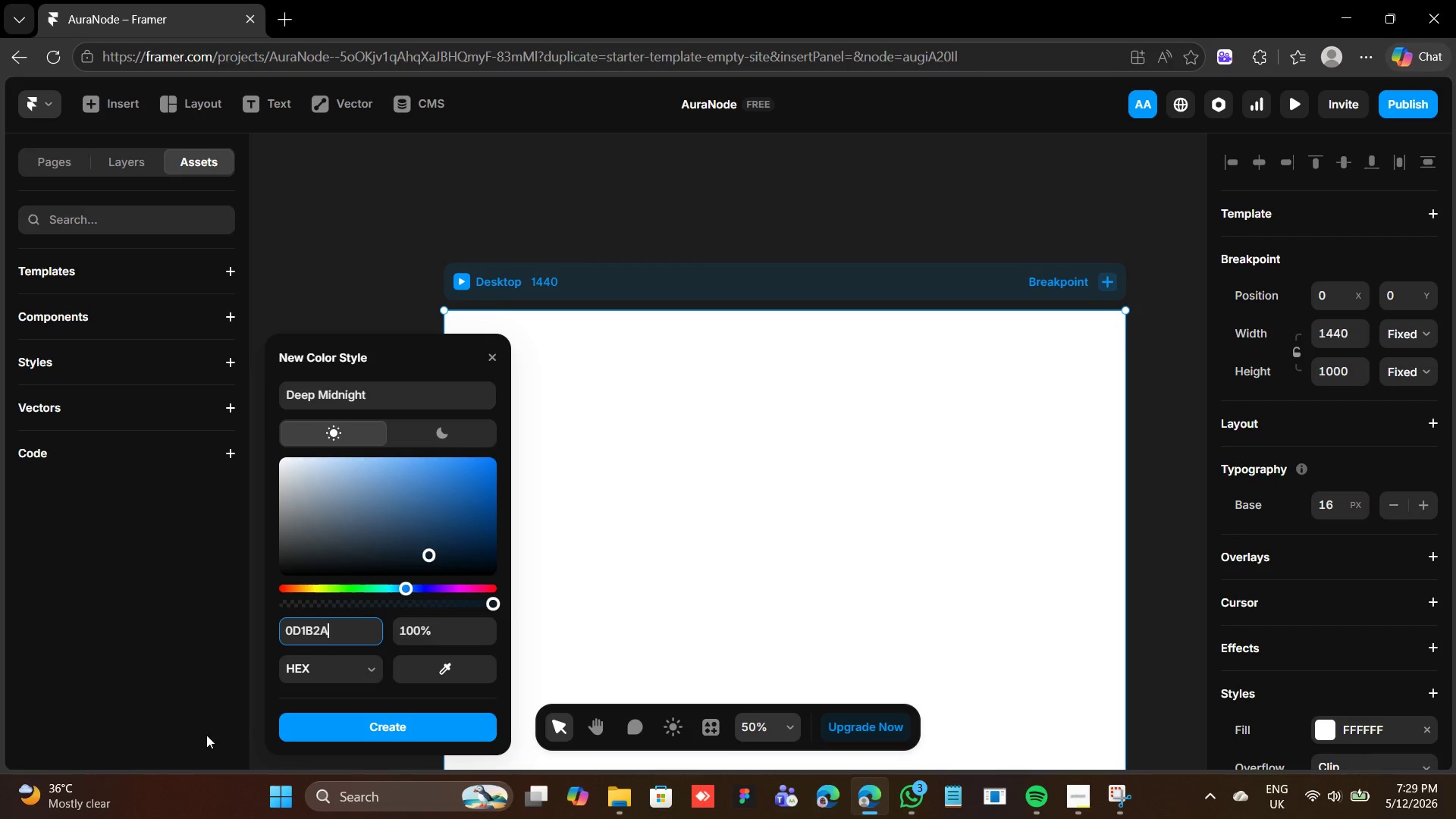 
left_click([361, 723])
 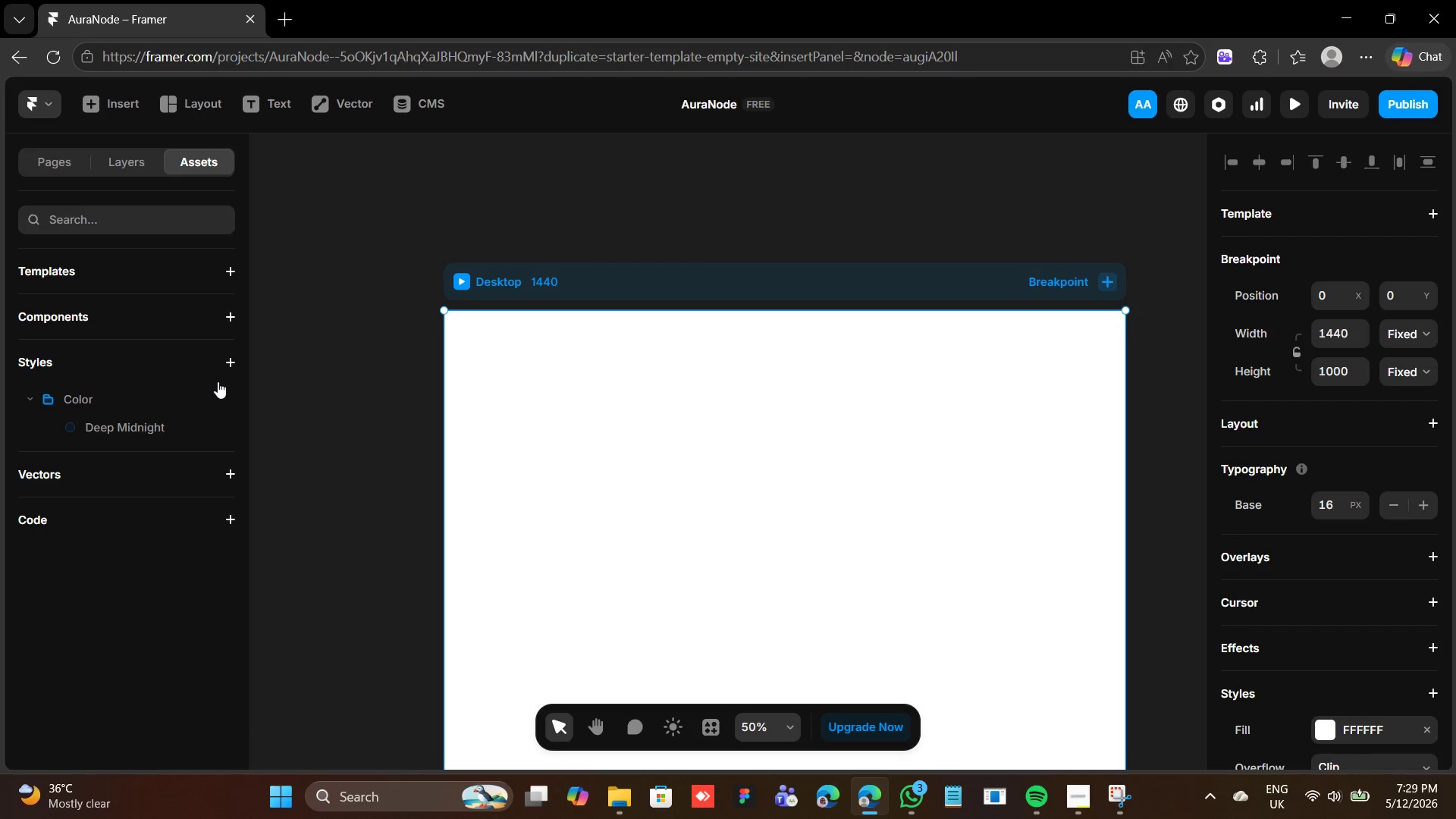 
left_click([219, 394])
 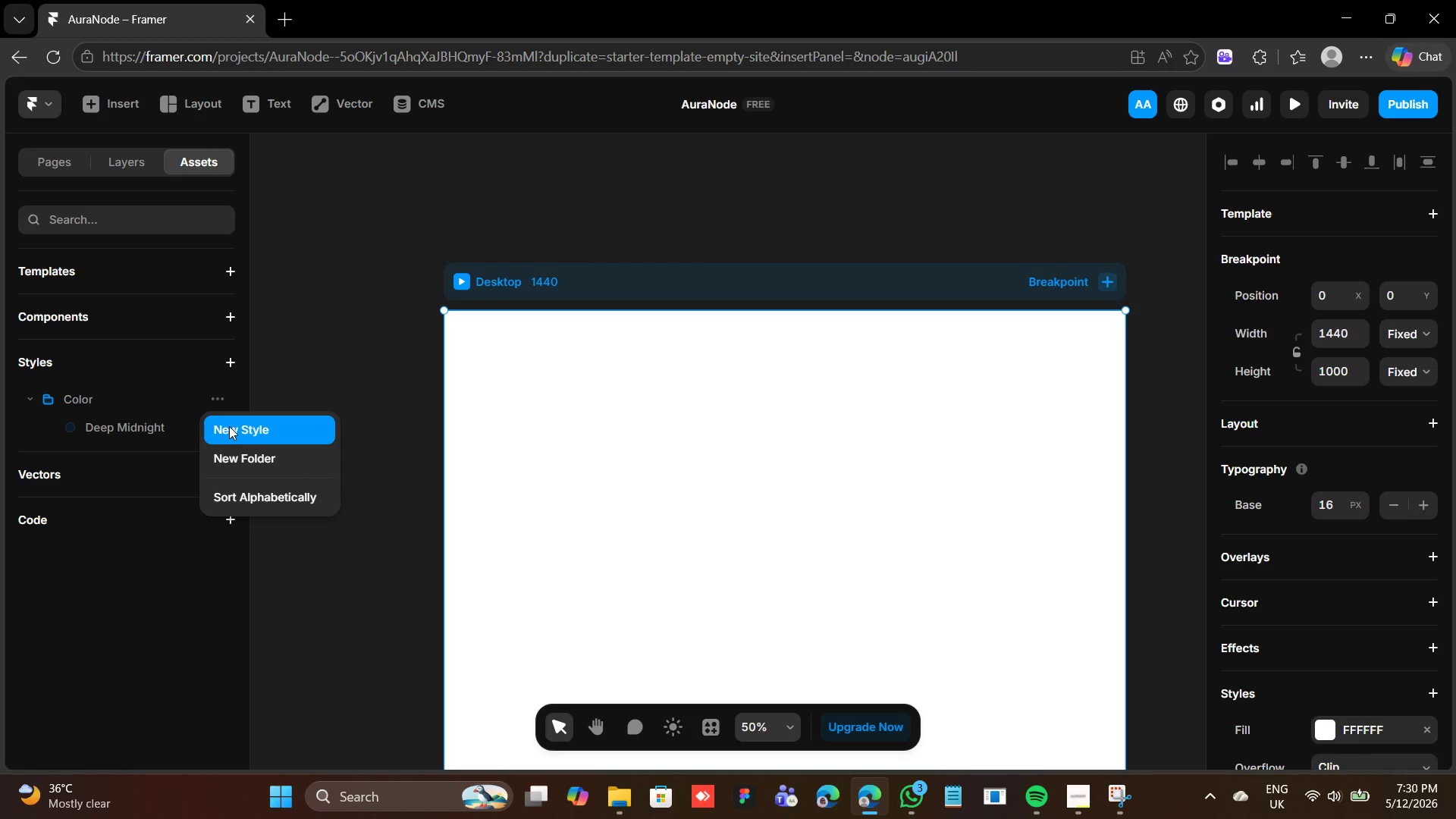 
left_click([229, 426])
 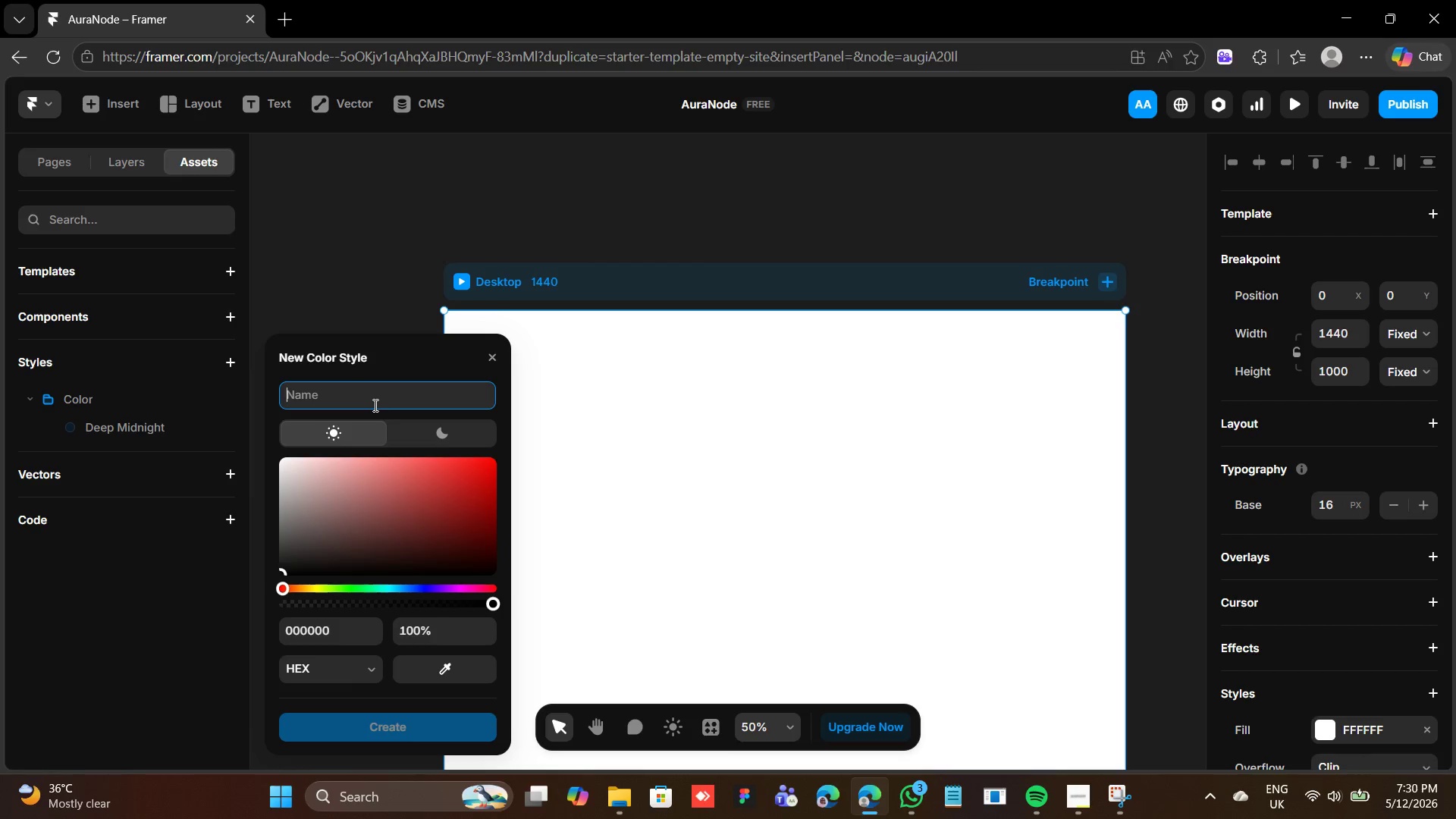 
type(Soft Sage)
 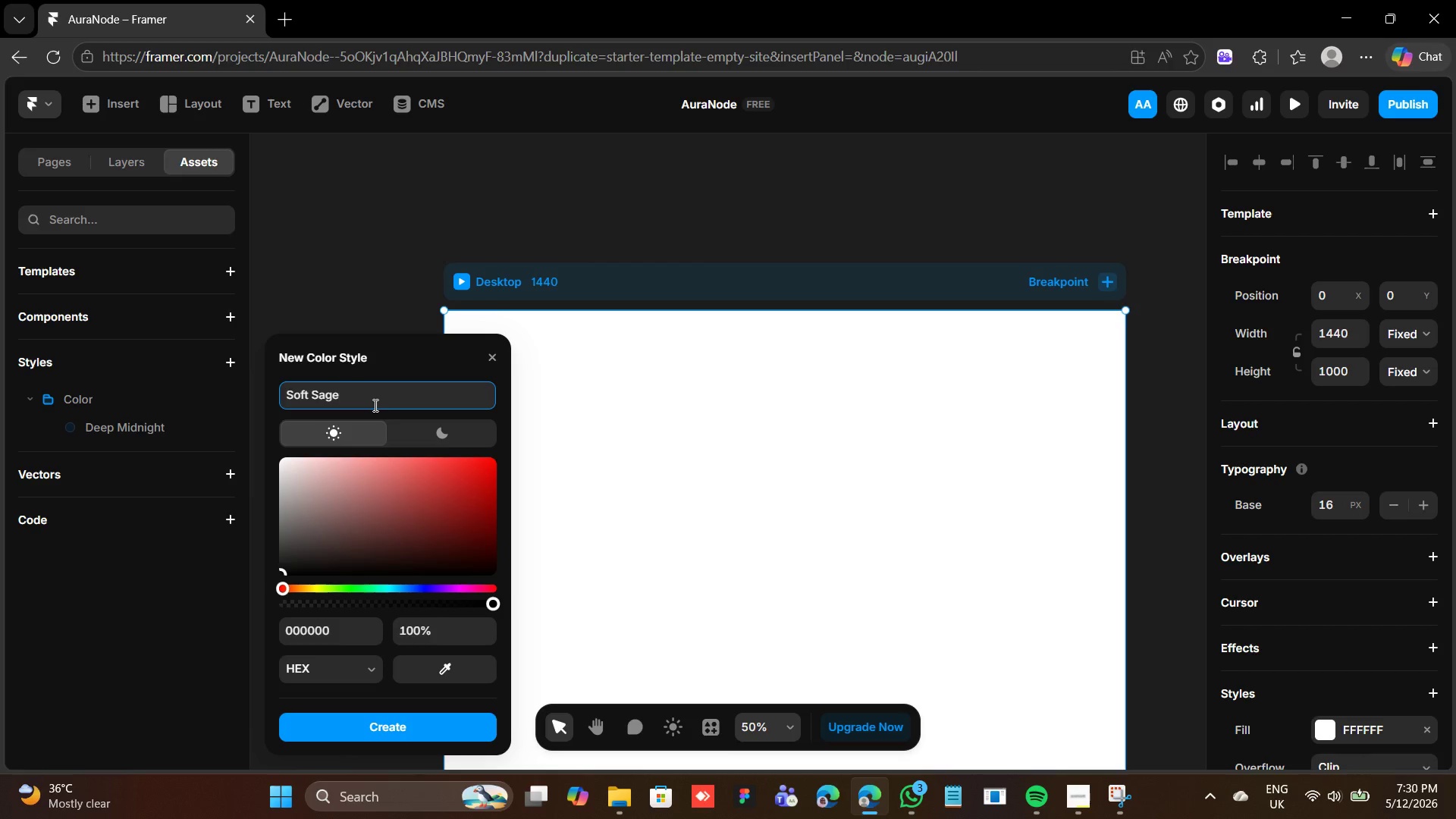 
left_click([351, 635])
 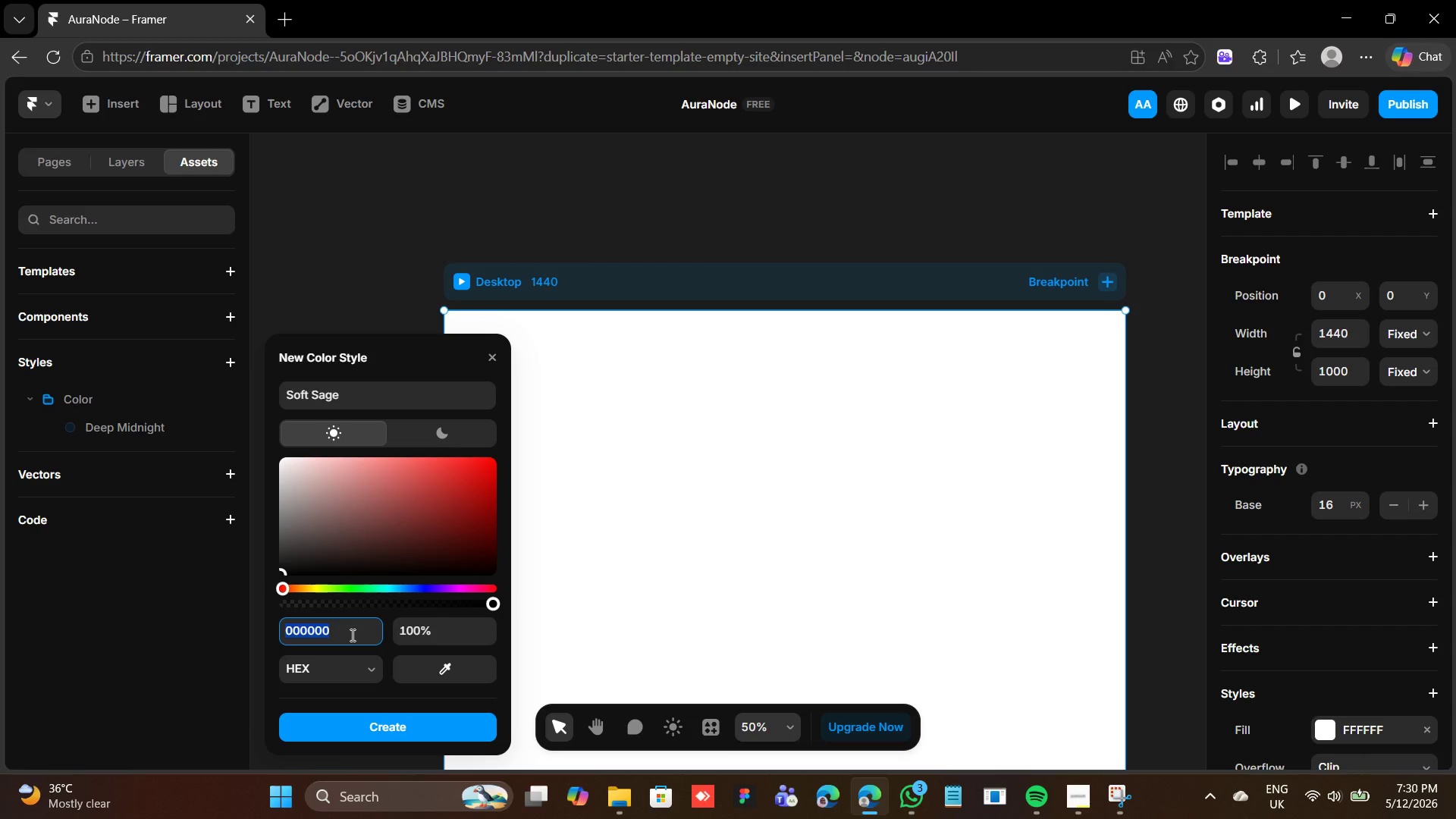 
type(a8c5a0)
 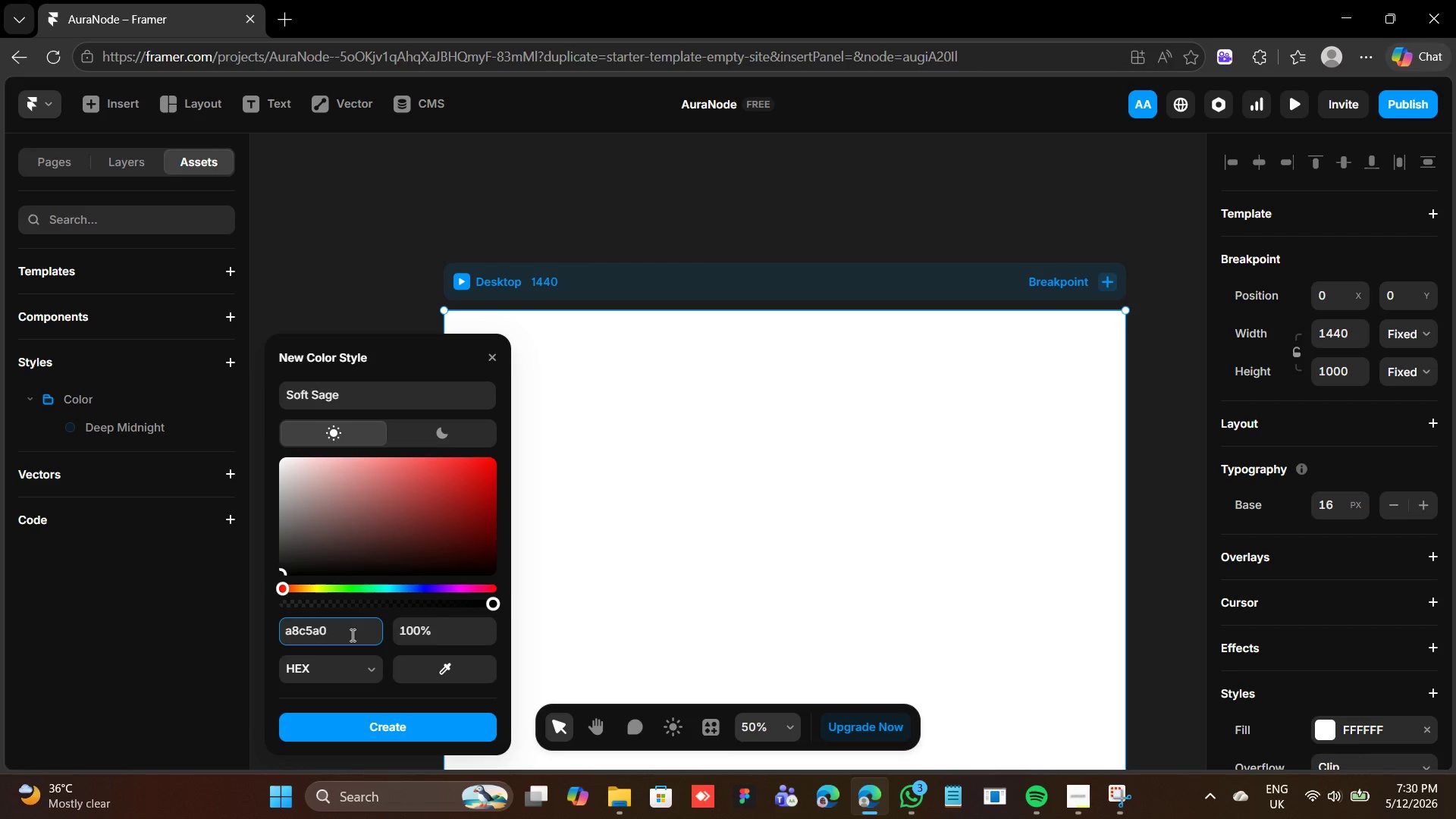 
key(Enter)
 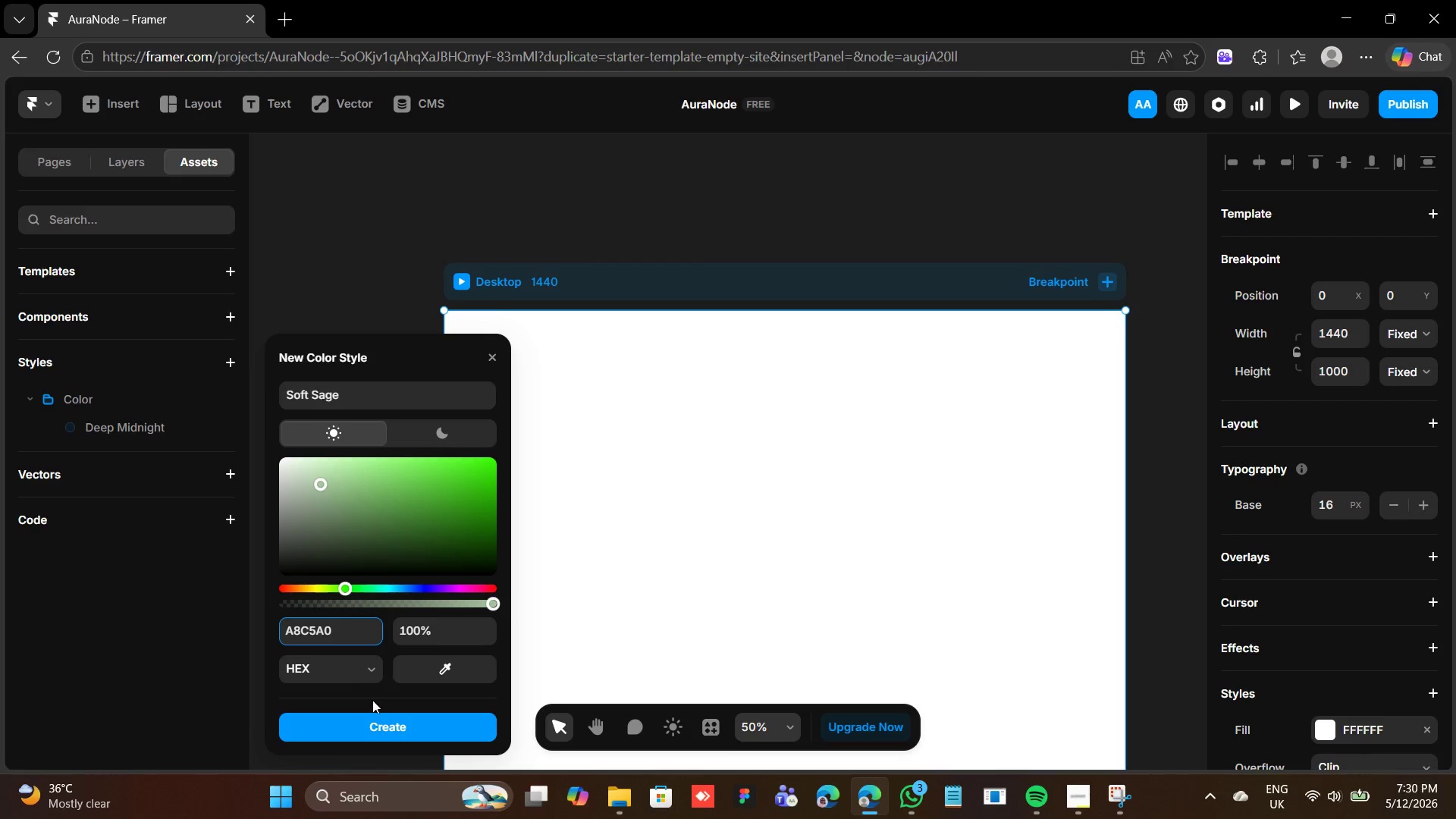 
left_click([379, 720])
 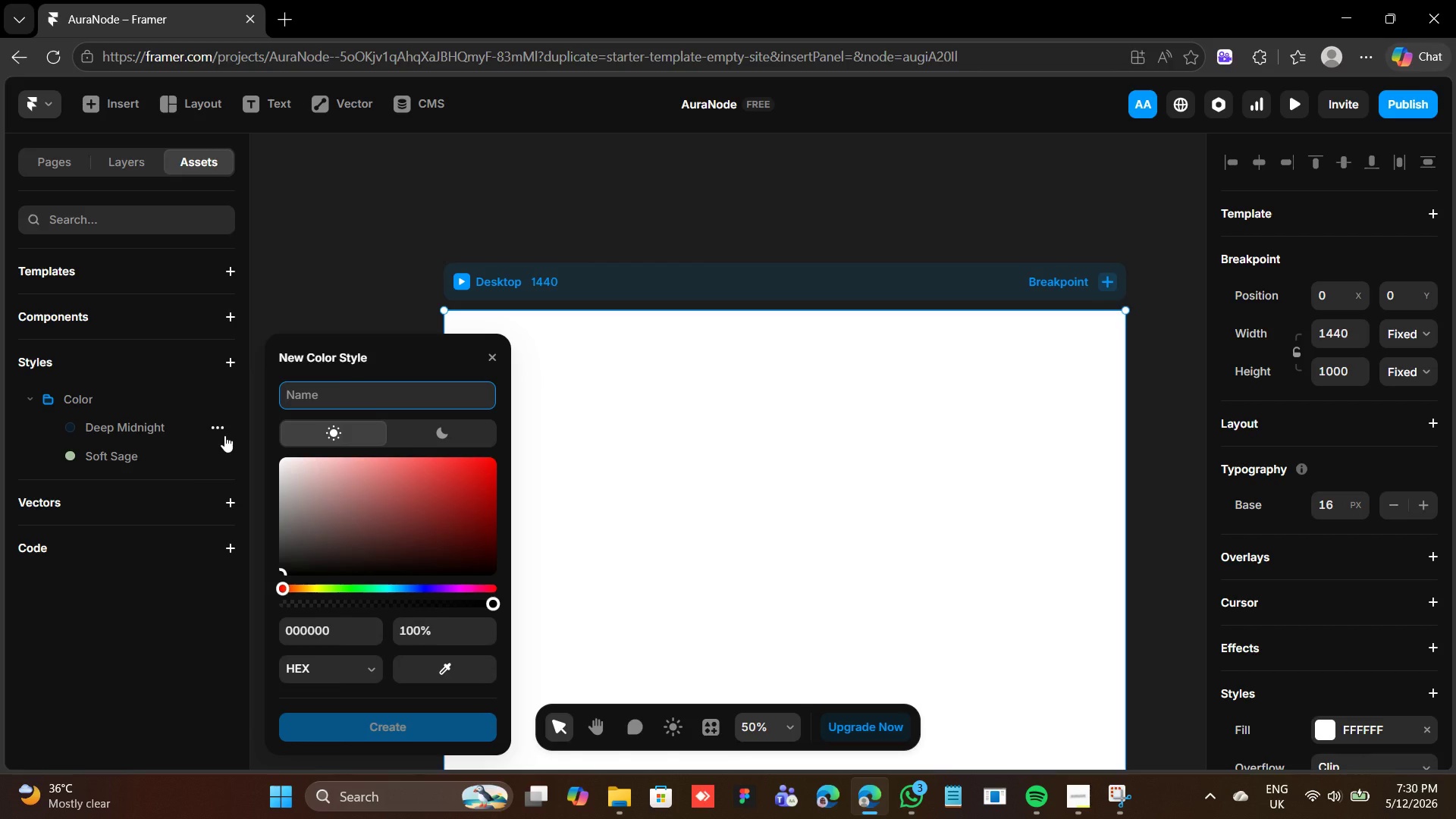 
wait(6.73)
 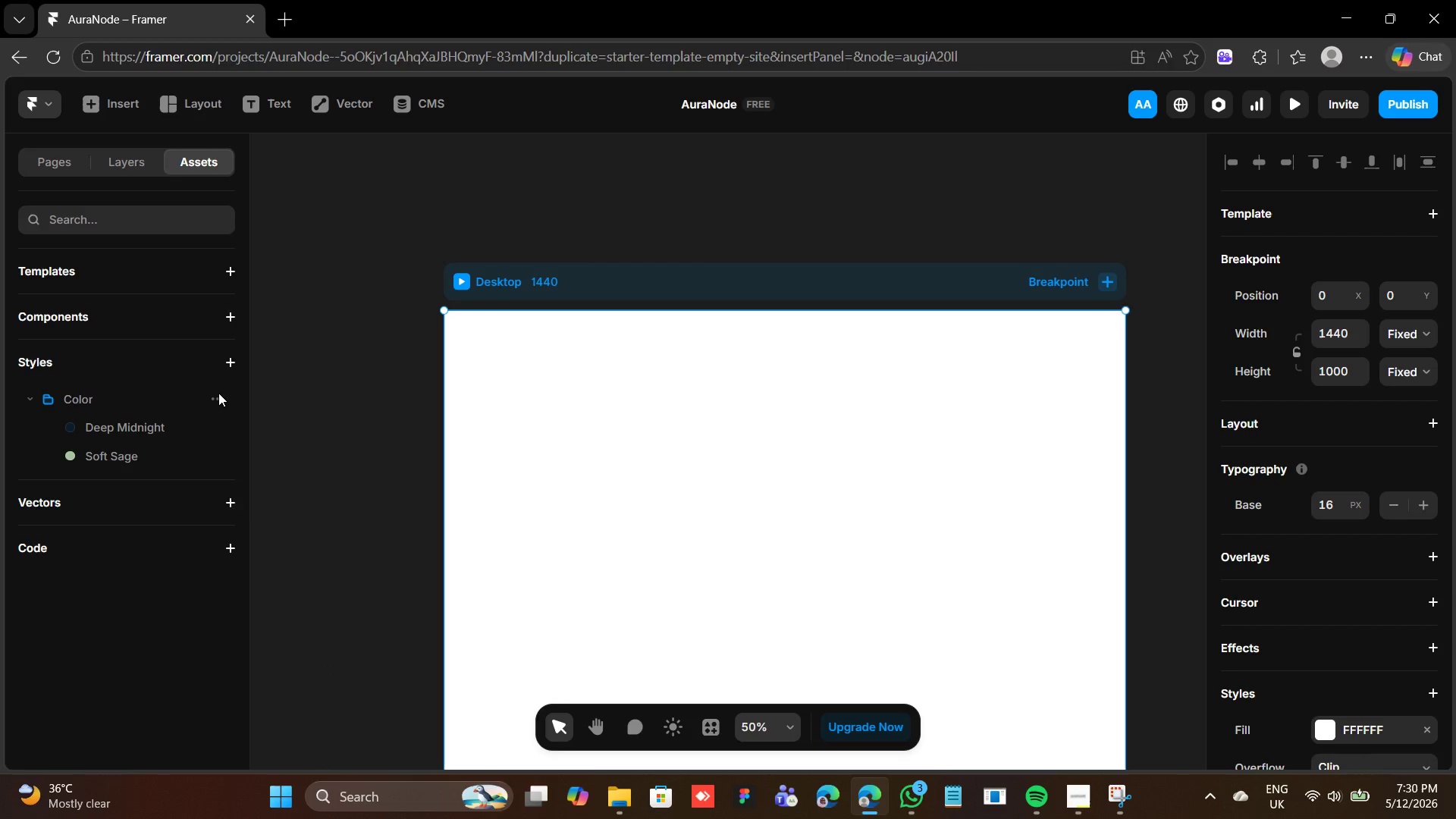 
type(Mist White)
 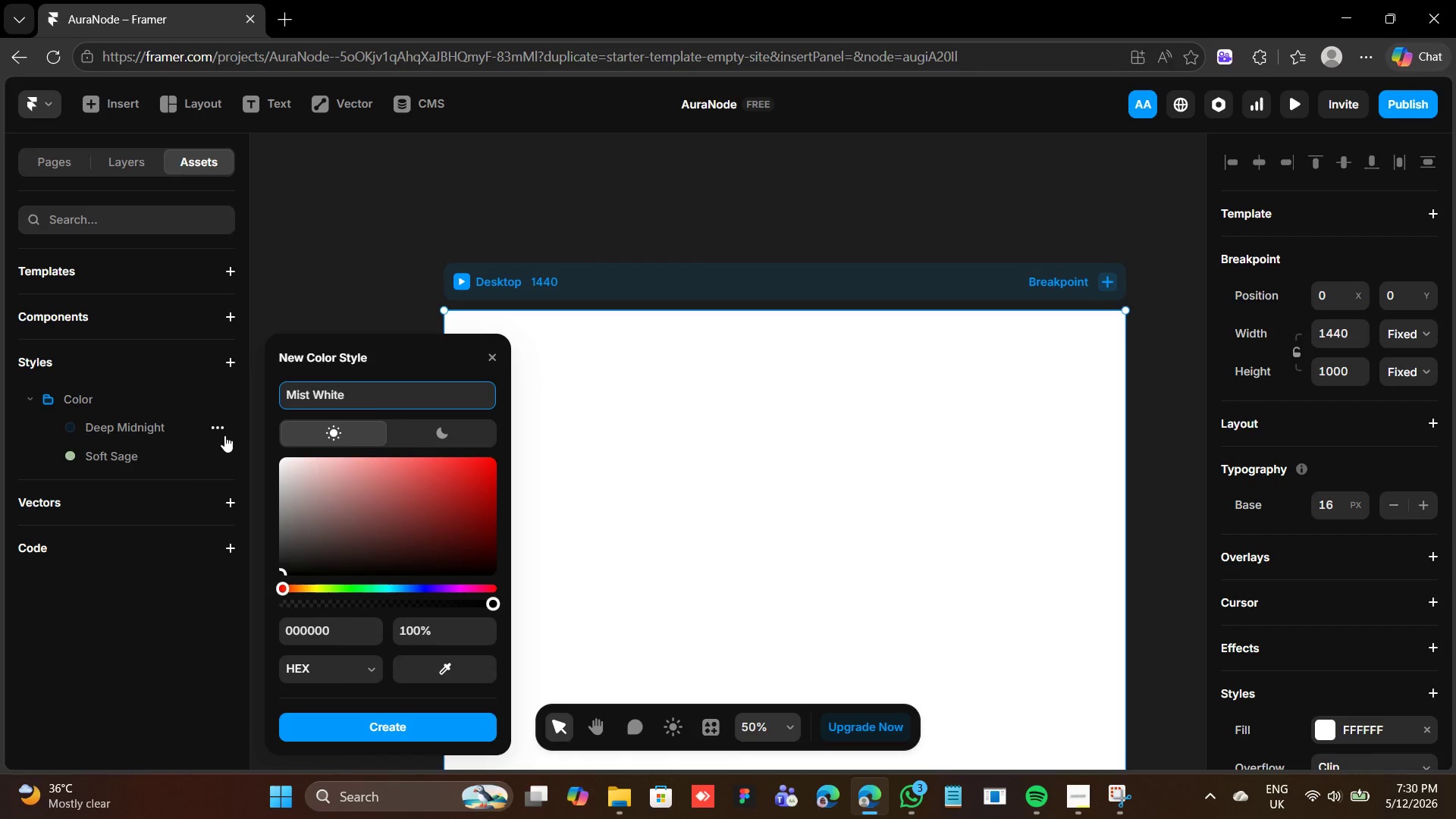 
type(f0f4f8)
 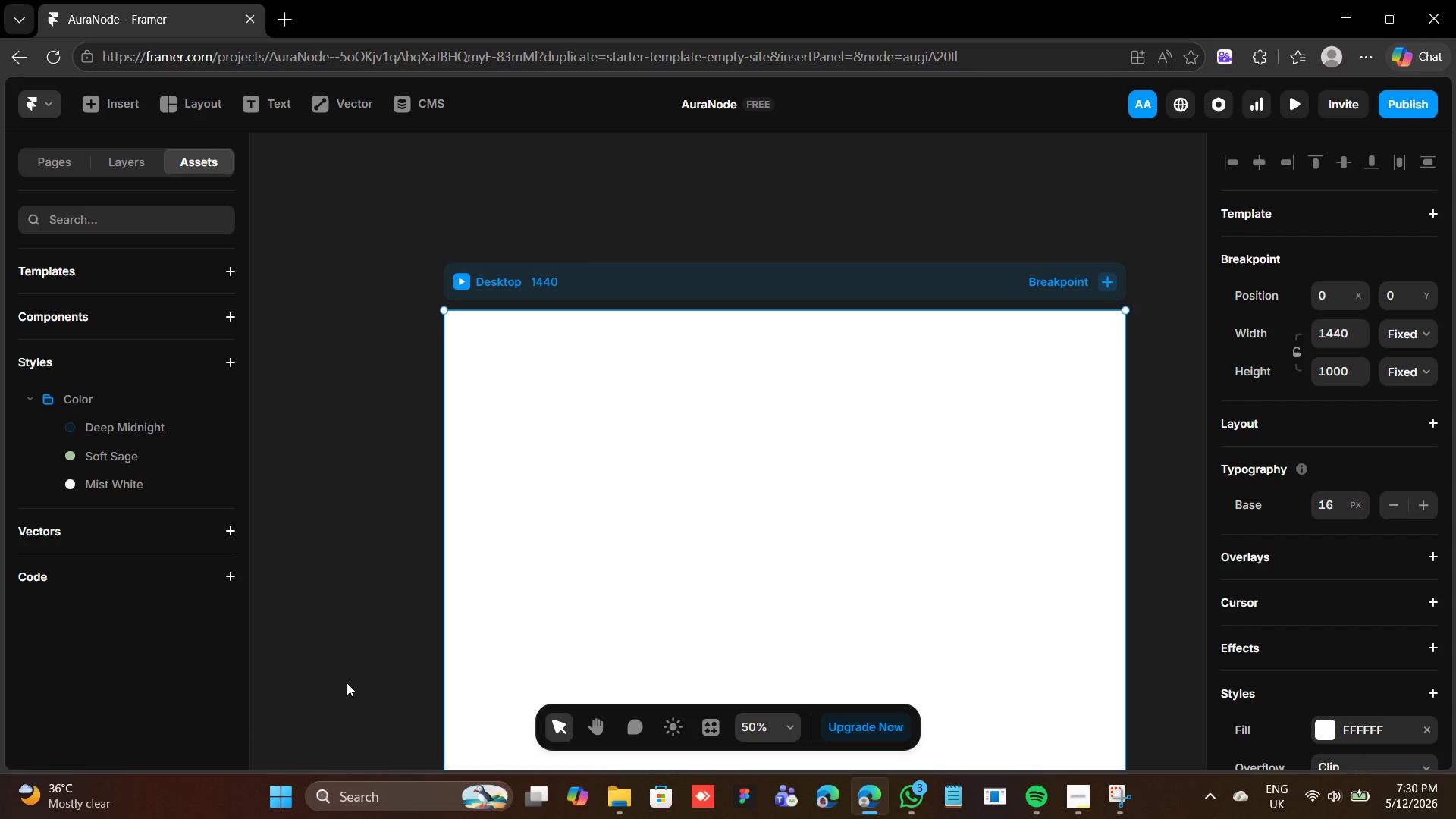 
wait(22.42)
 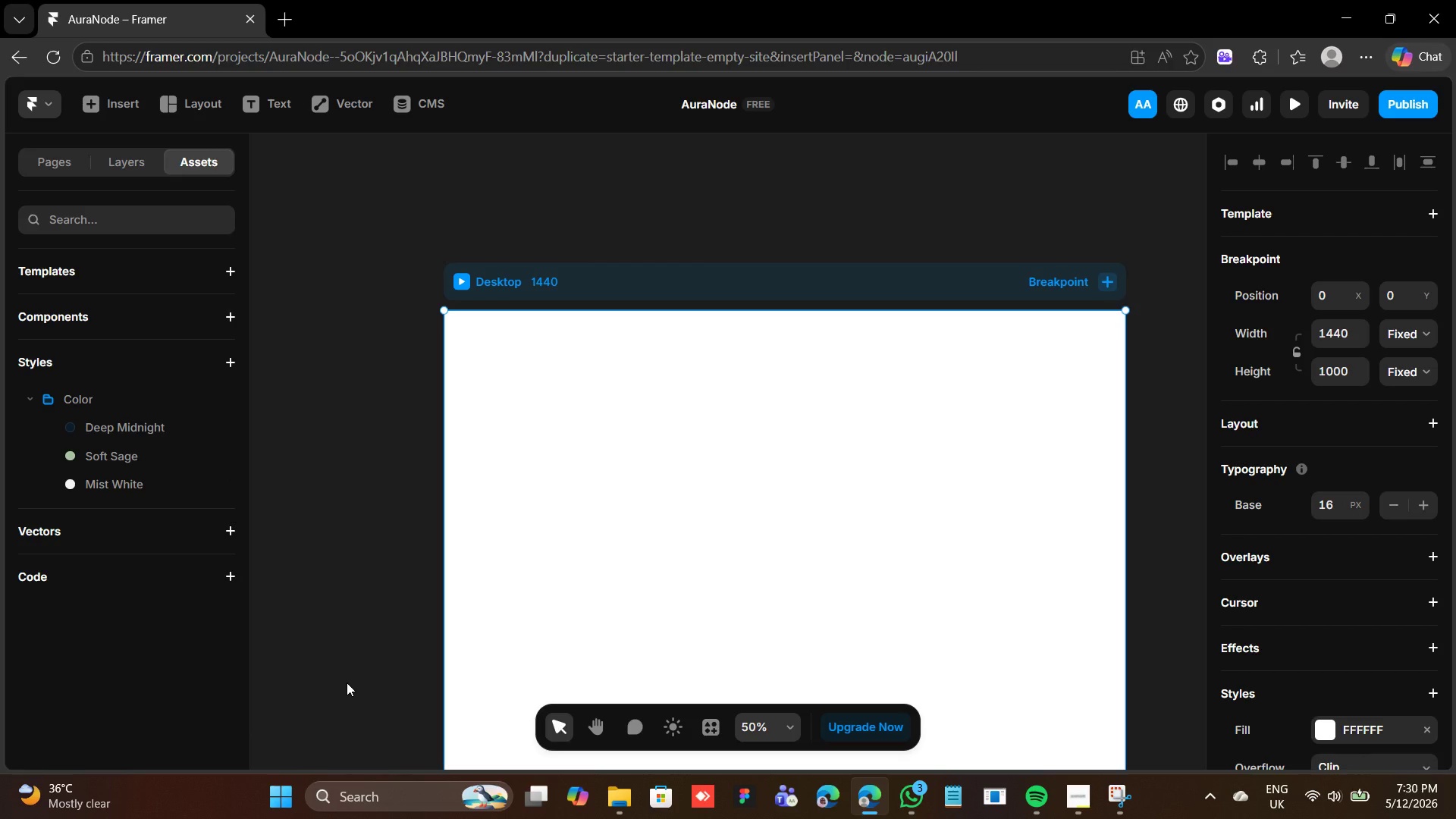 
left_click([223, 365])
 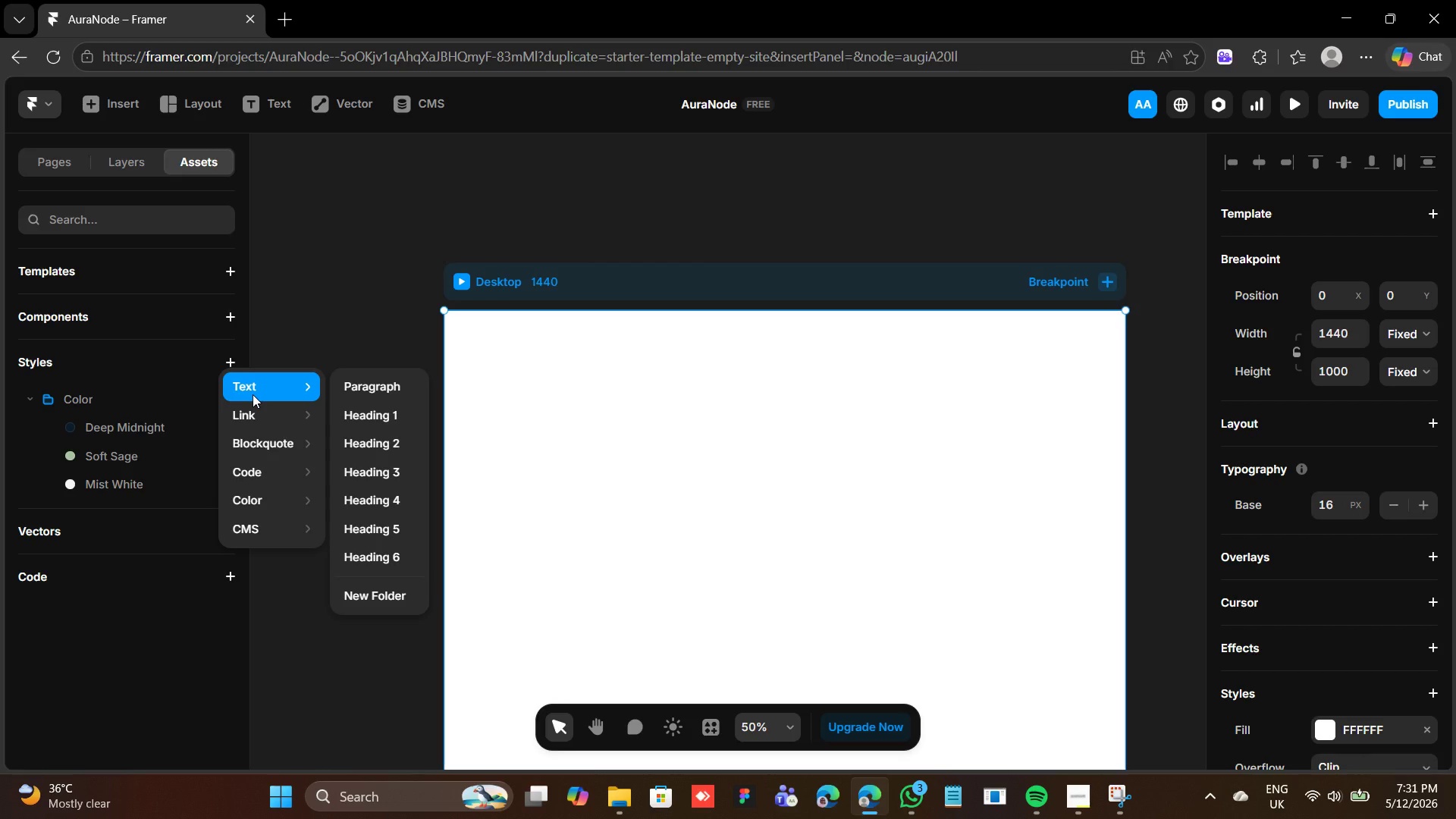 
wait(16.86)
 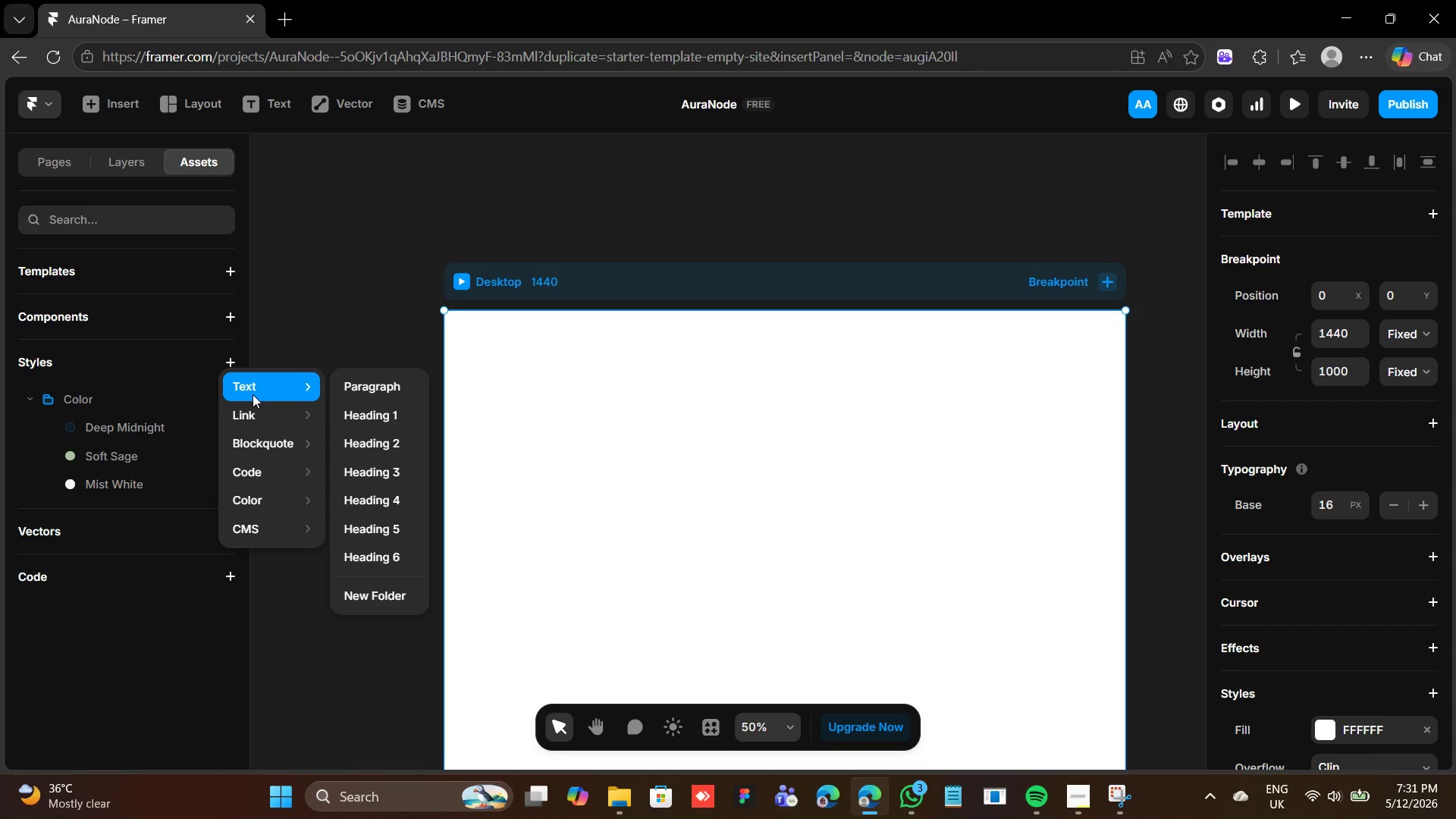 
key(T)
 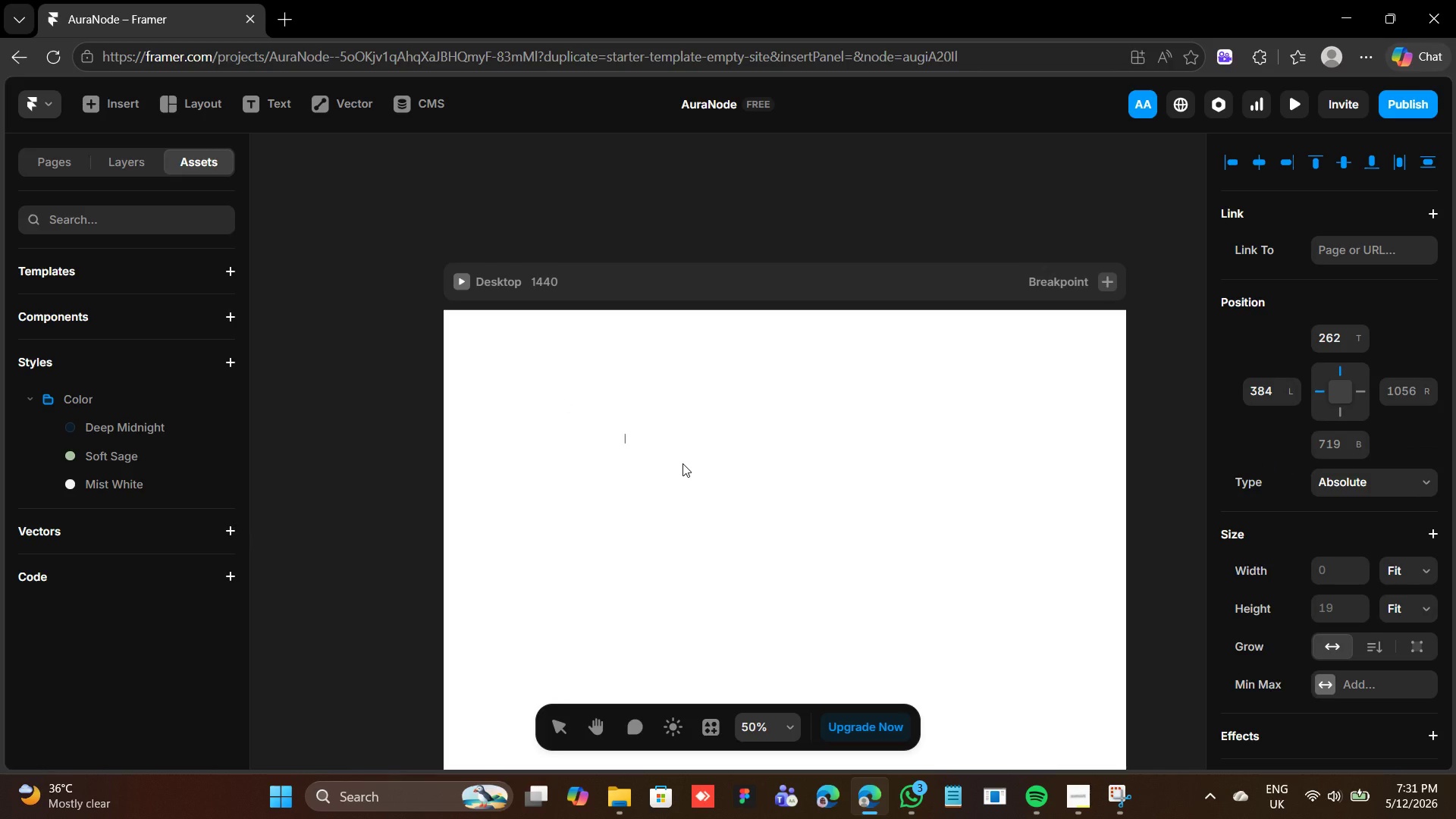 
type(Mindfulness in Sync)
 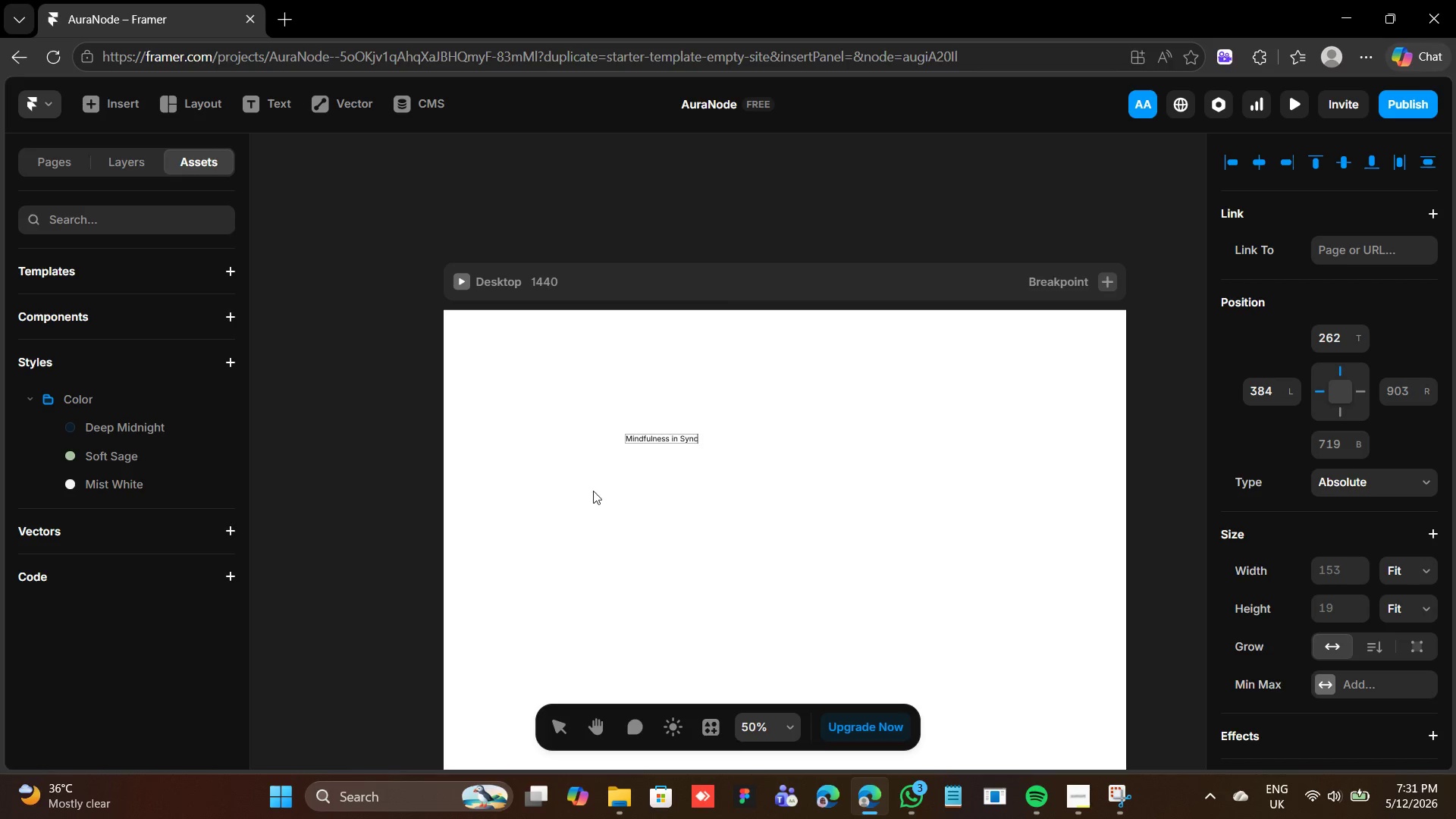 
left_click([585, 501])
 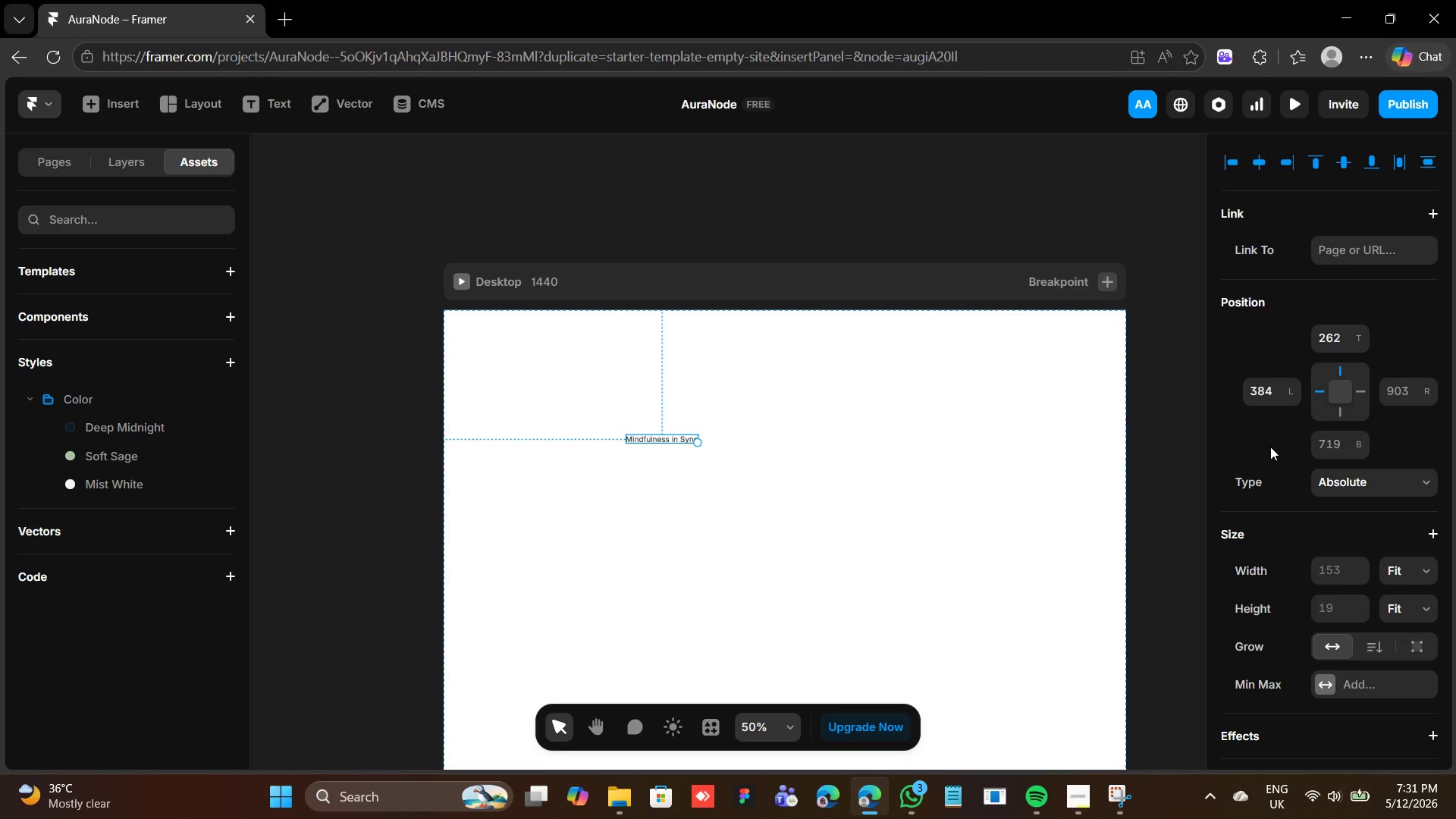 
scroll: coordinate [1309, 489], scroll_direction: down, amount: 4.0
 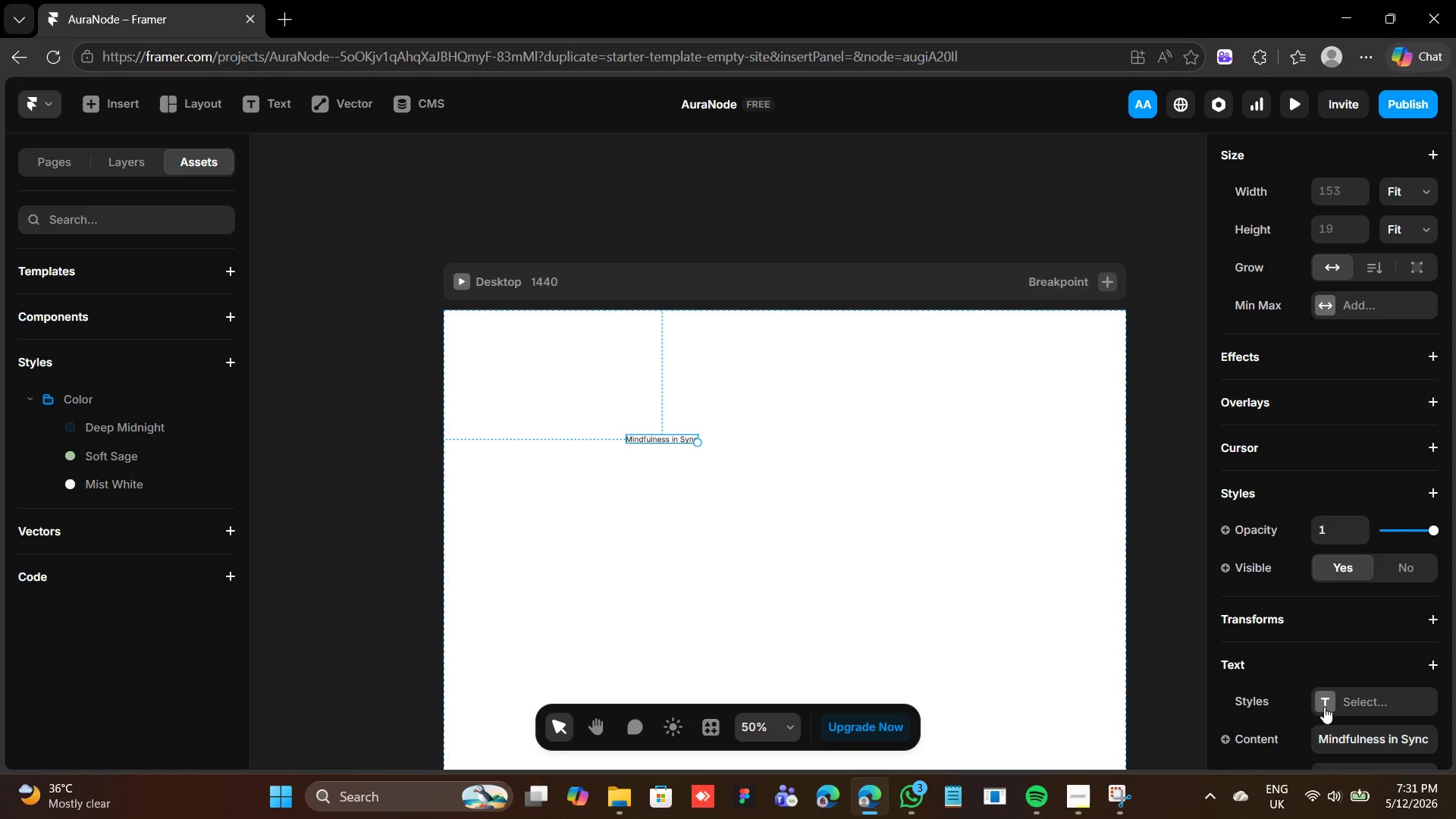 
wait(10.02)
 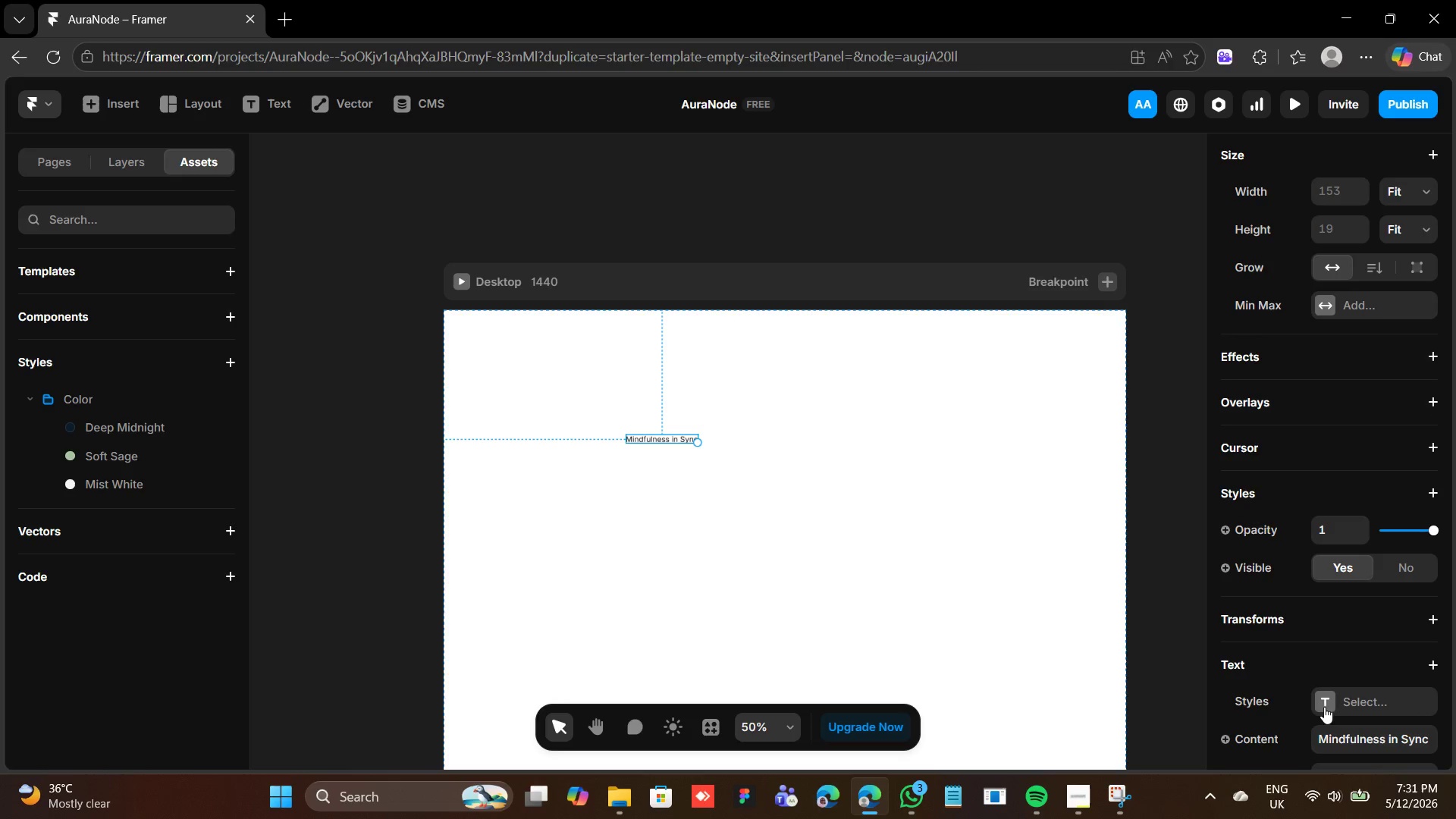 
left_click([1331, 701])
 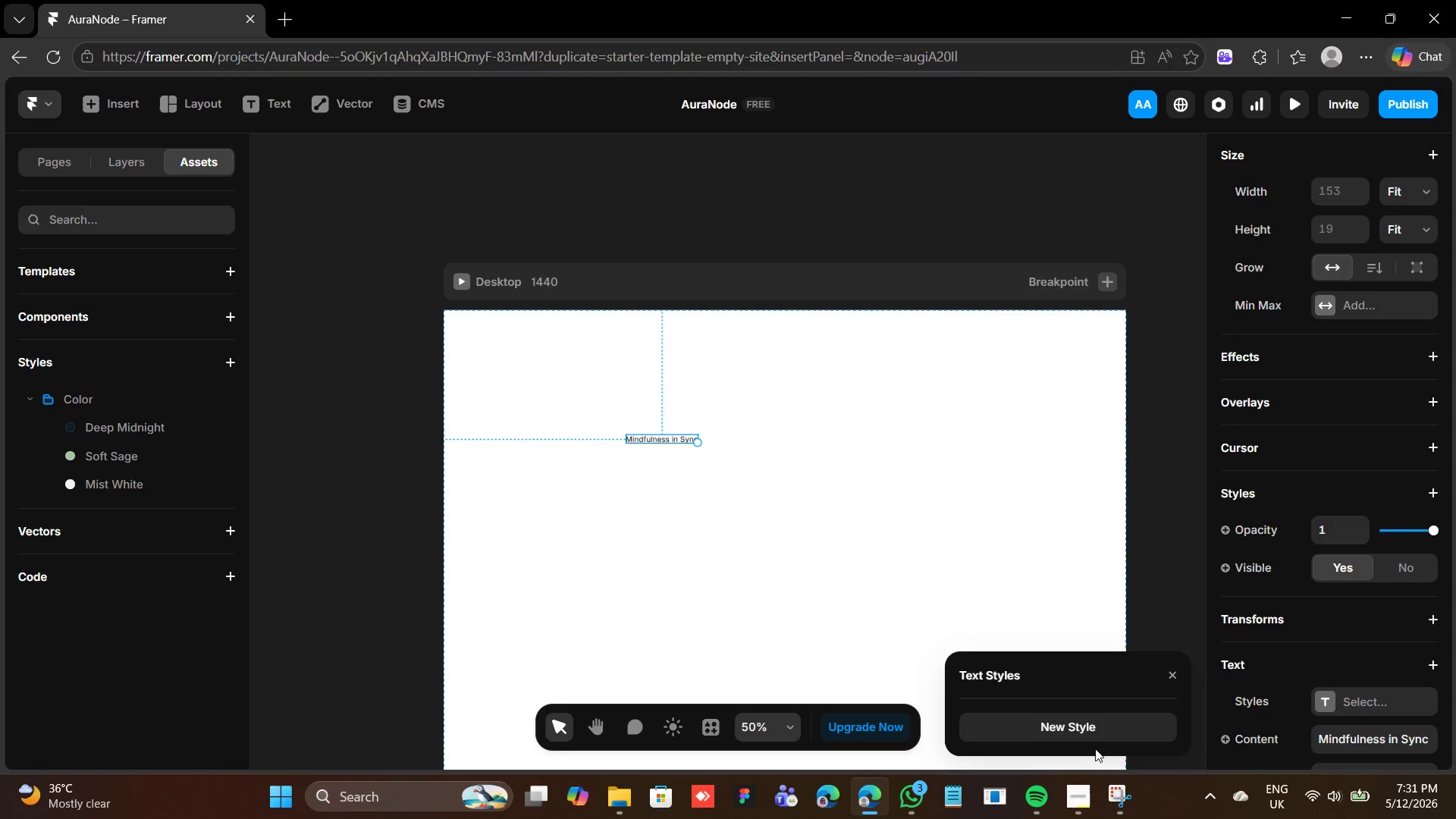 
left_click([1083, 733])
 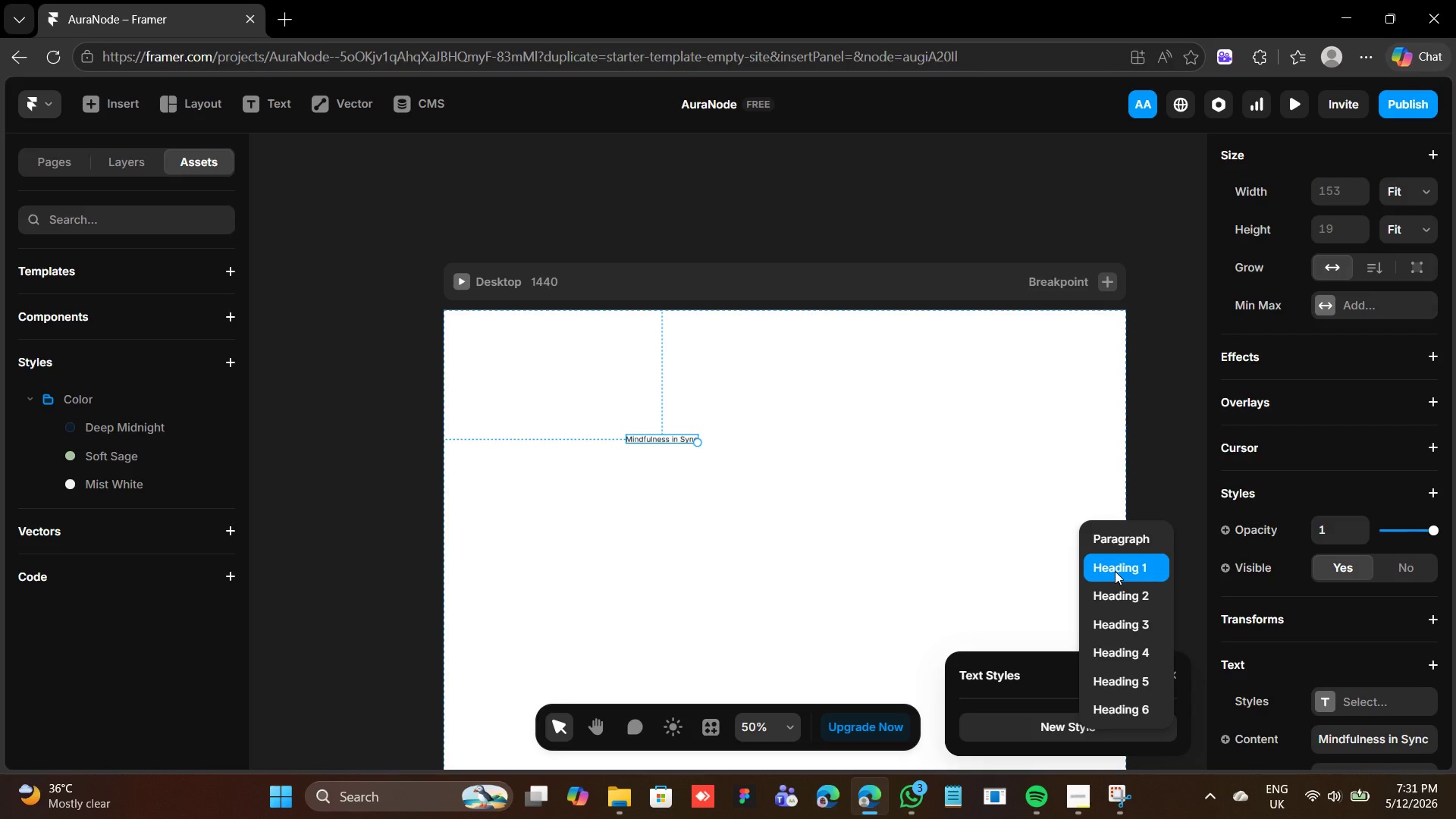 
left_click([1115, 571])
 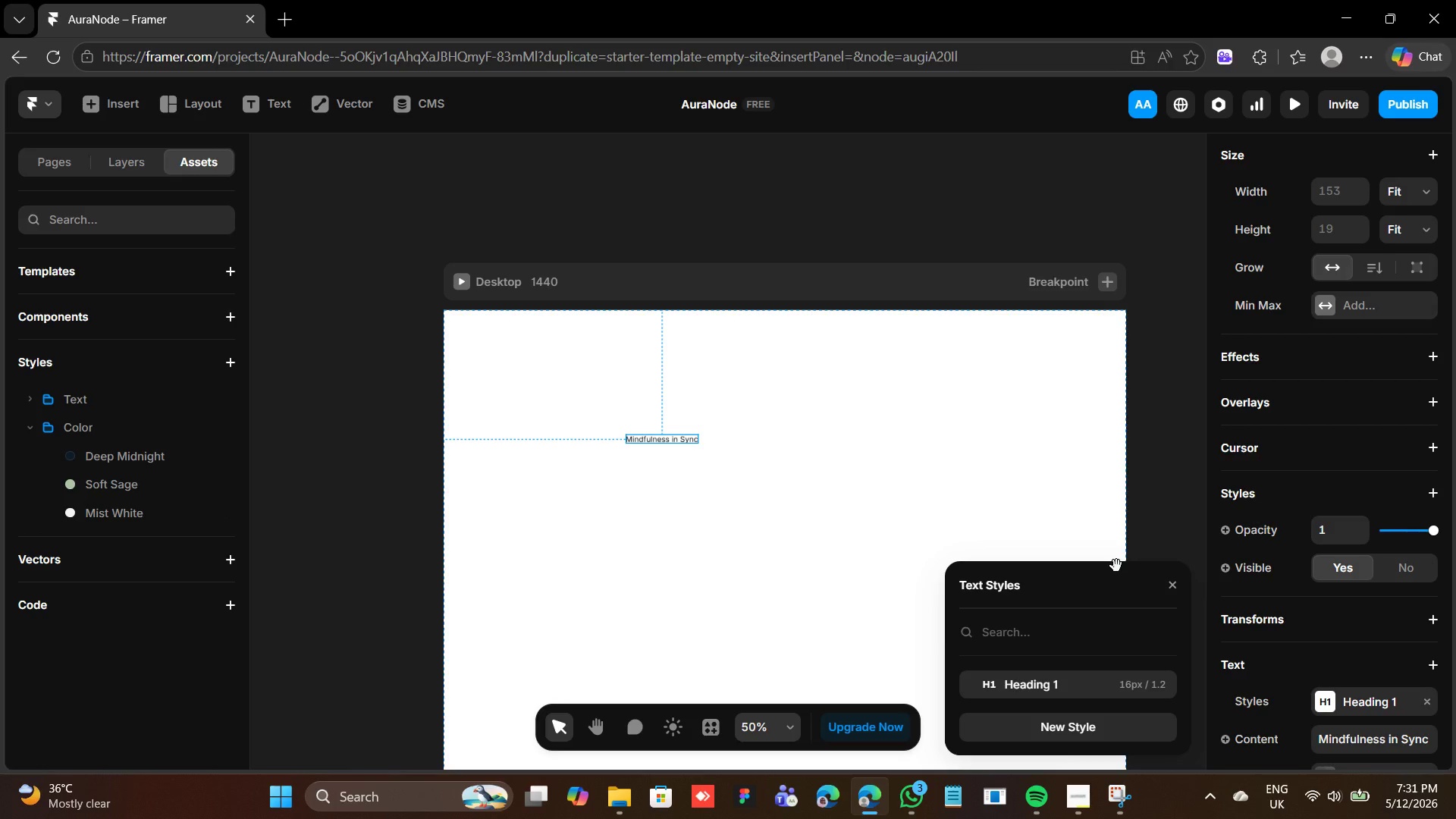 
wait(8.56)
 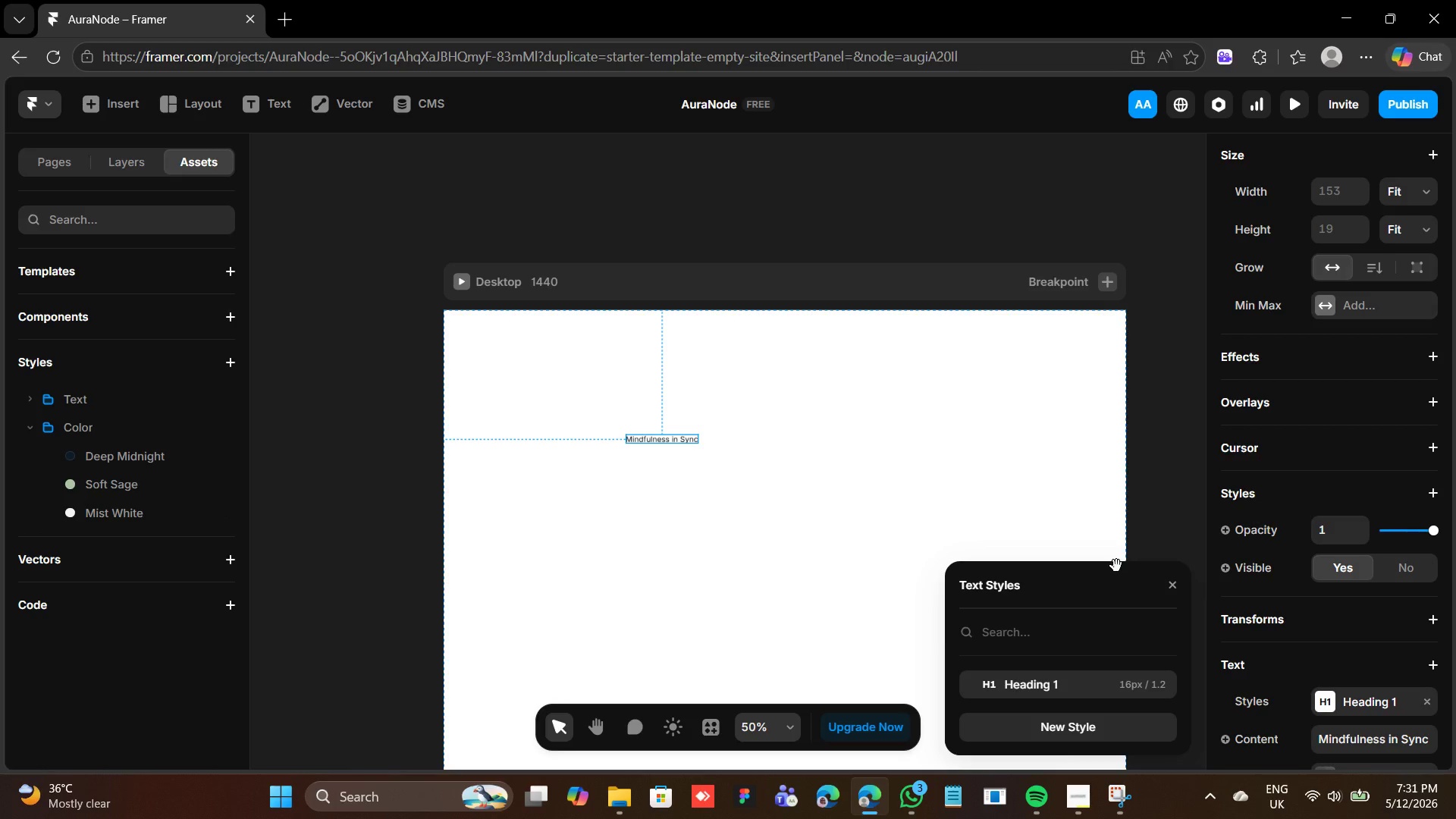 
left_click([1148, 686])
 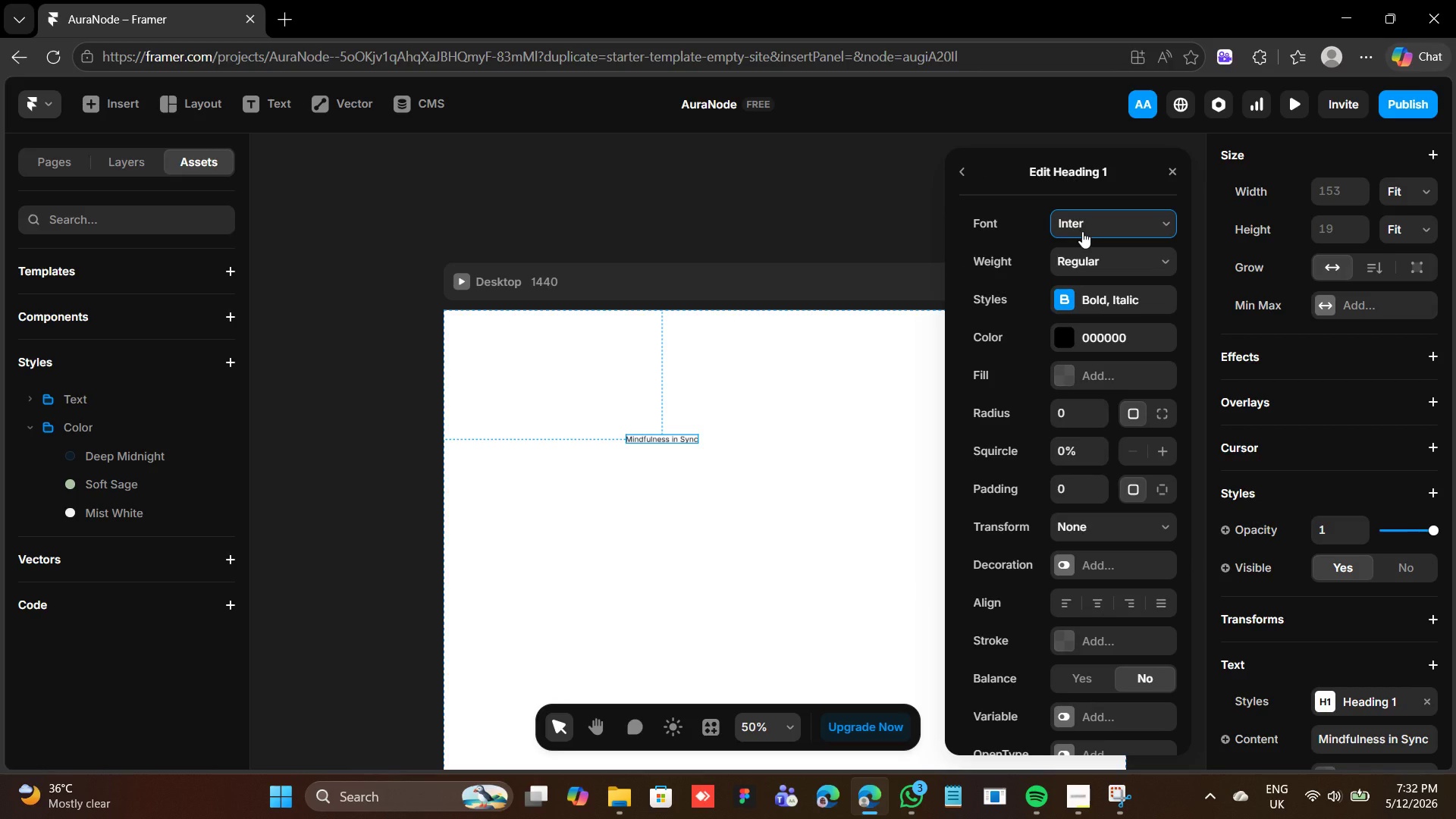 
left_click([1082, 231])
 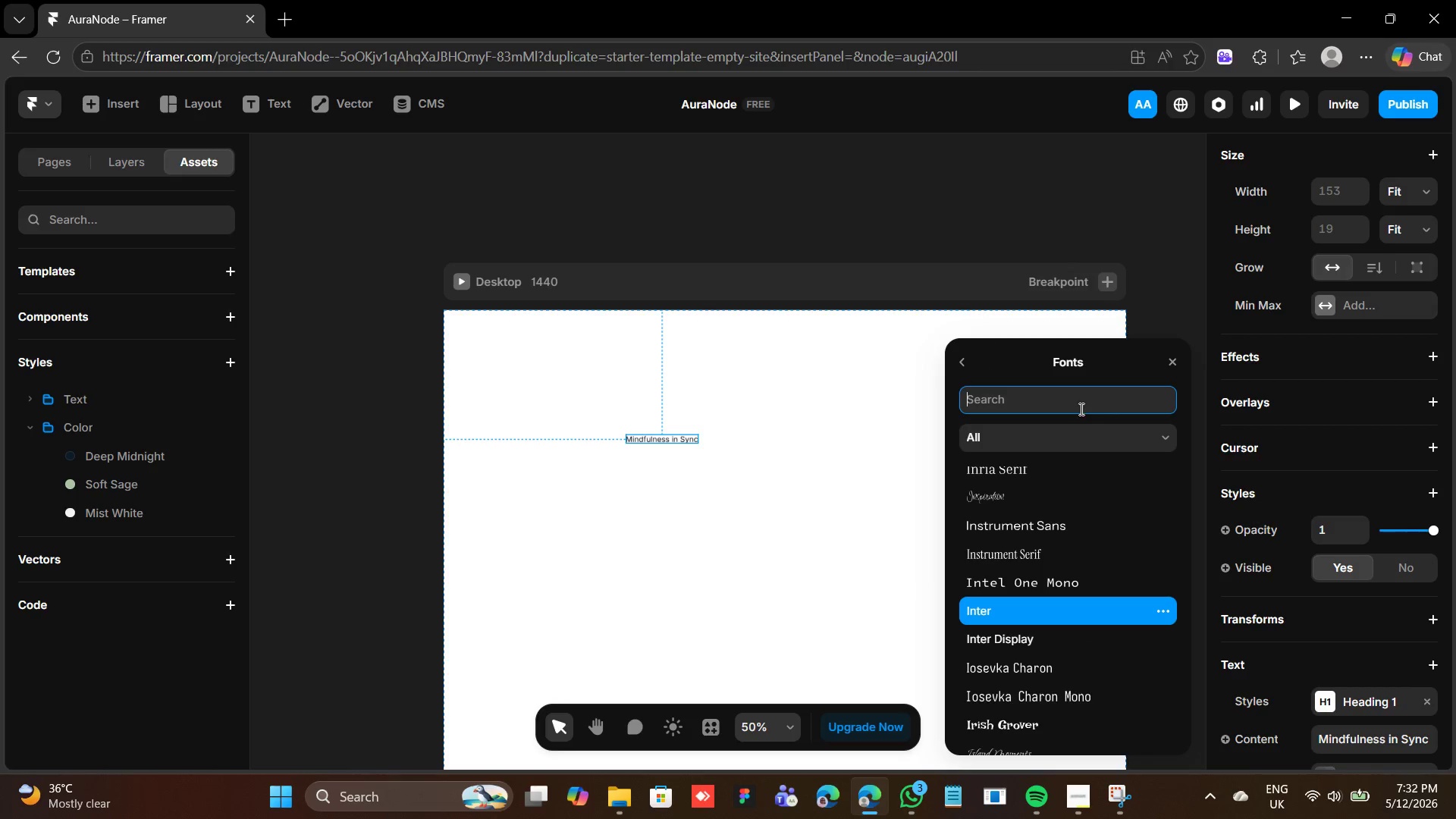 
type(dm sans)
 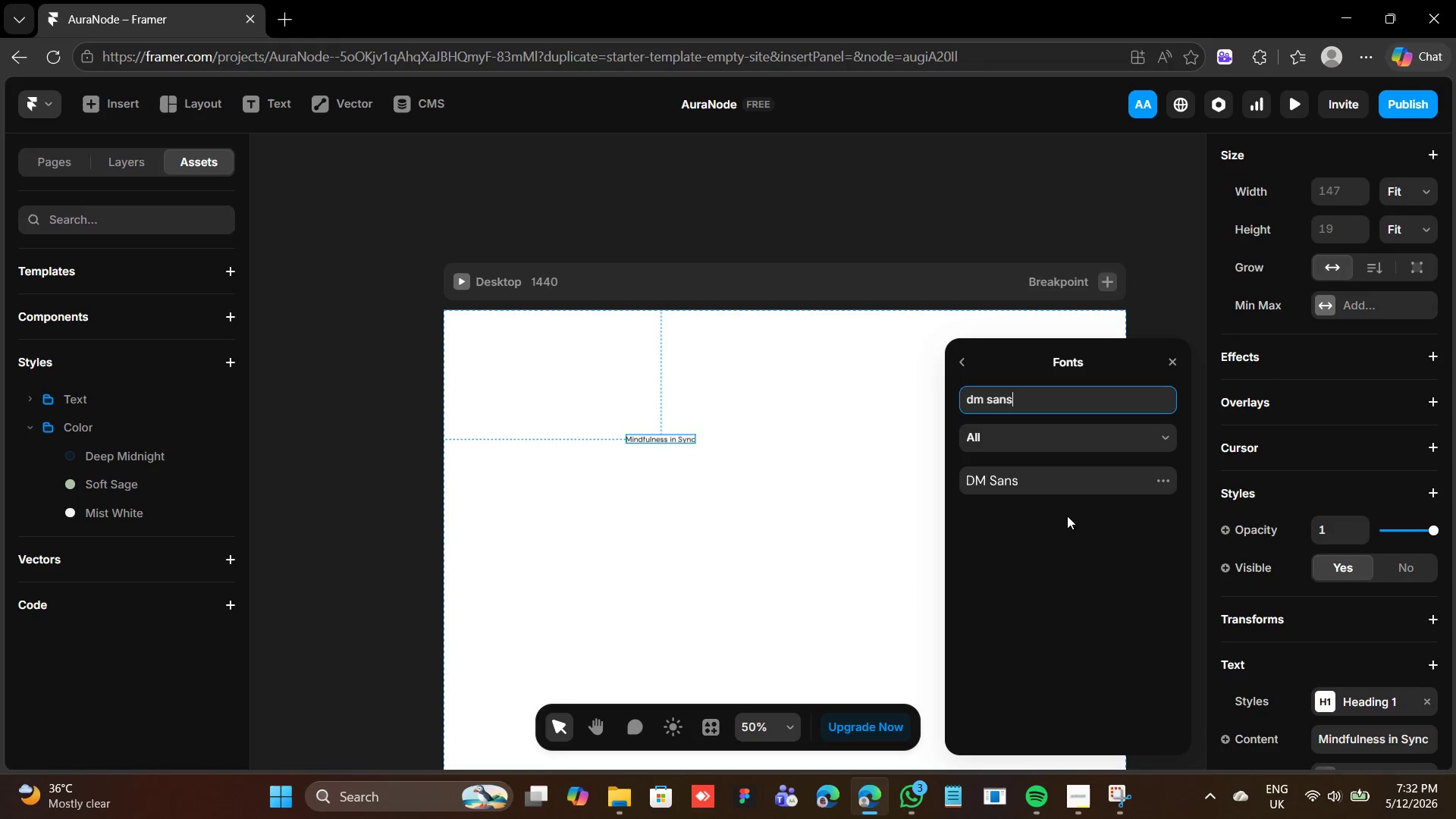 
left_click([1066, 484])
 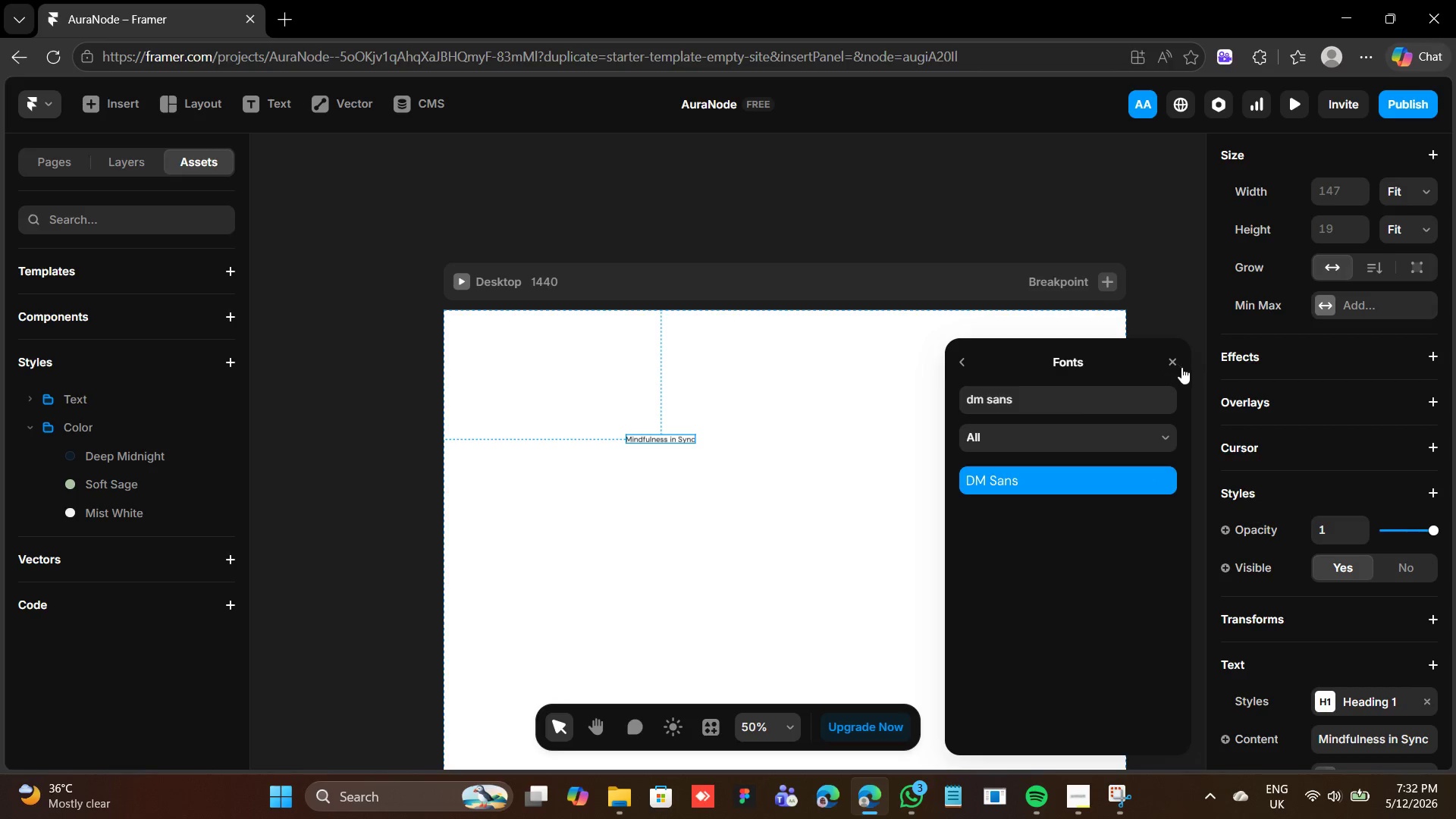 
left_click([1178, 356])
 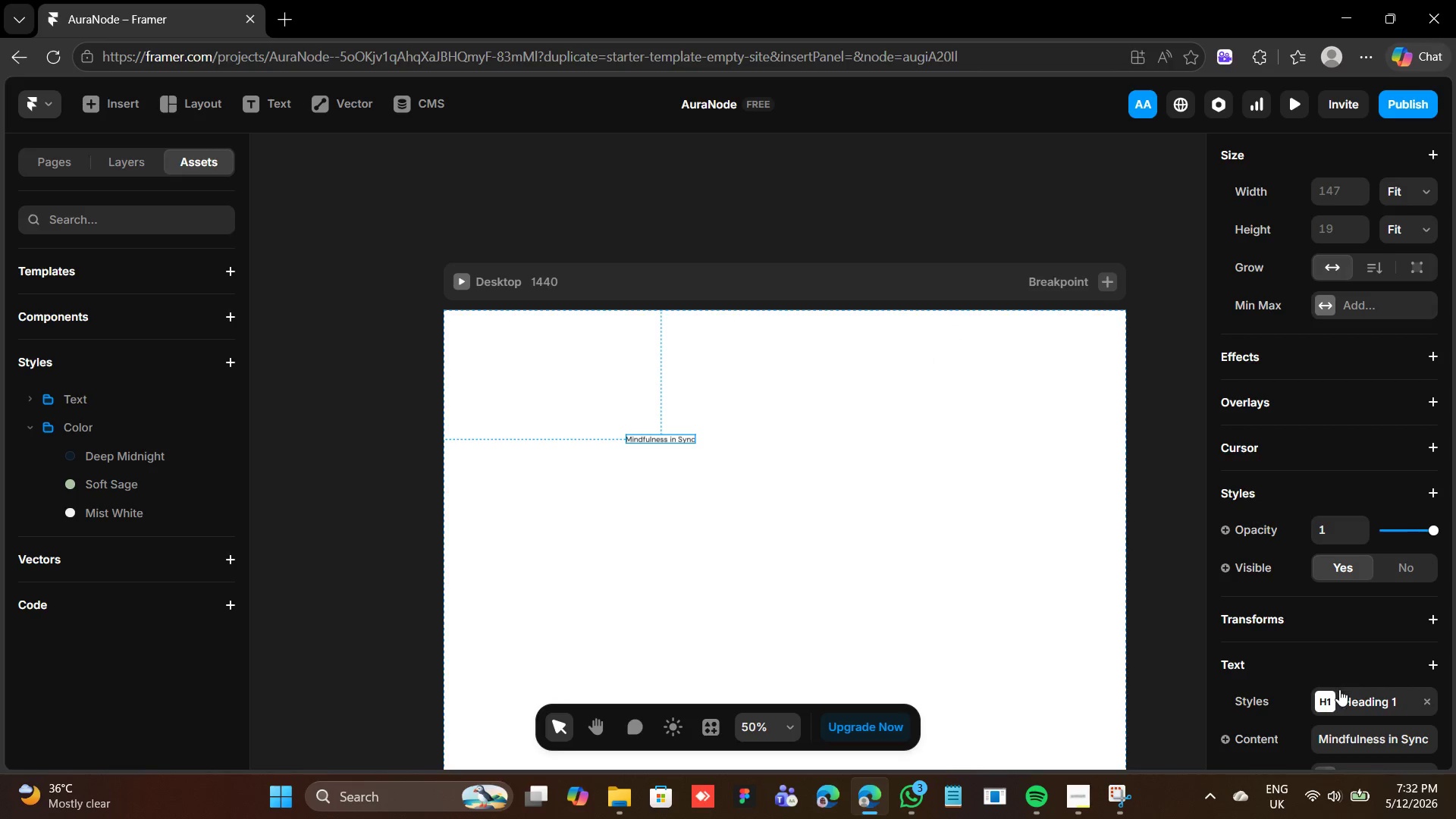 
left_click([1329, 695])
 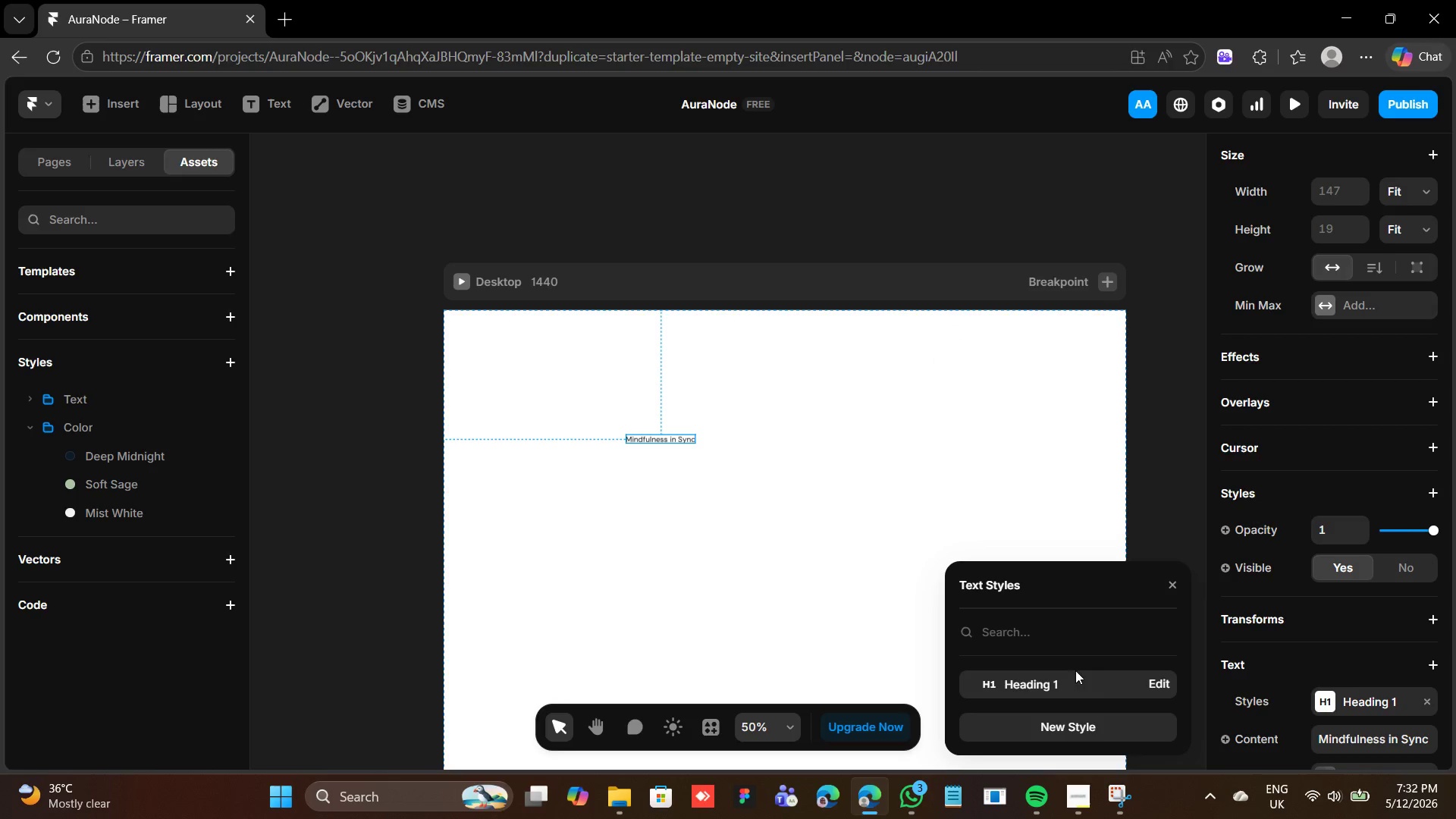 
left_click([1156, 673])
 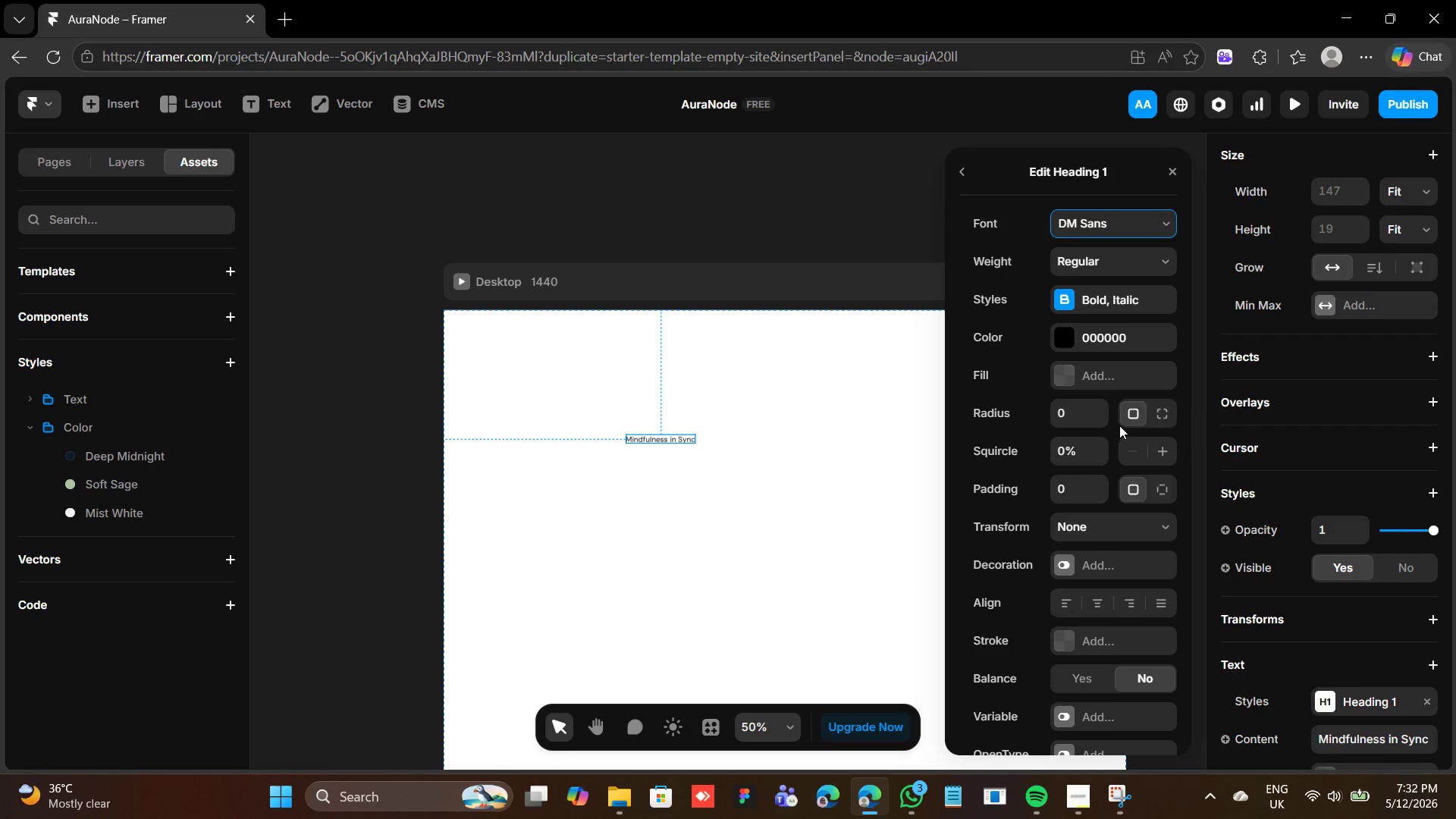 
scroll: coordinate [1083, 551], scroll_direction: down, amount: 6.0
 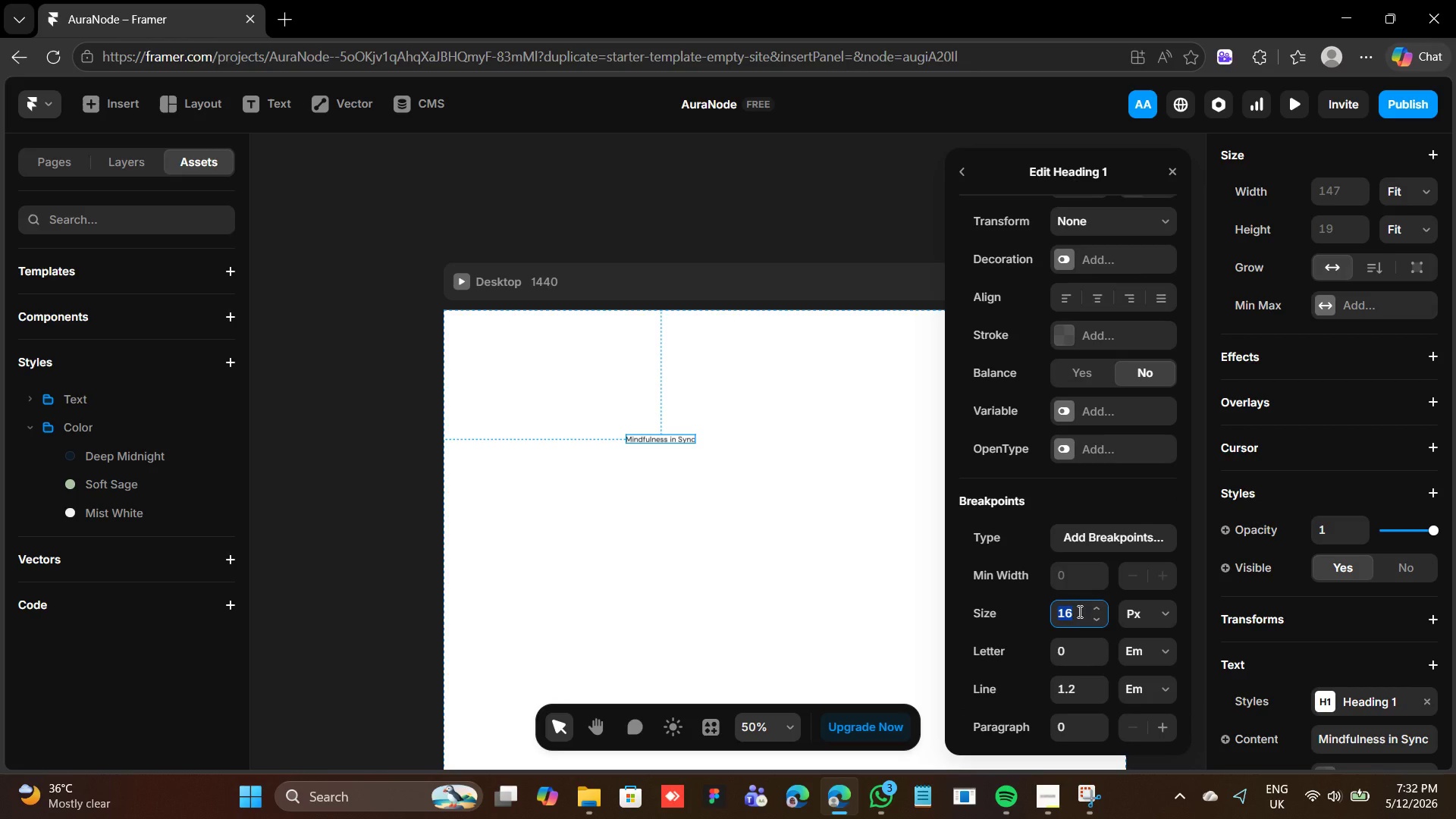 
type(72)
 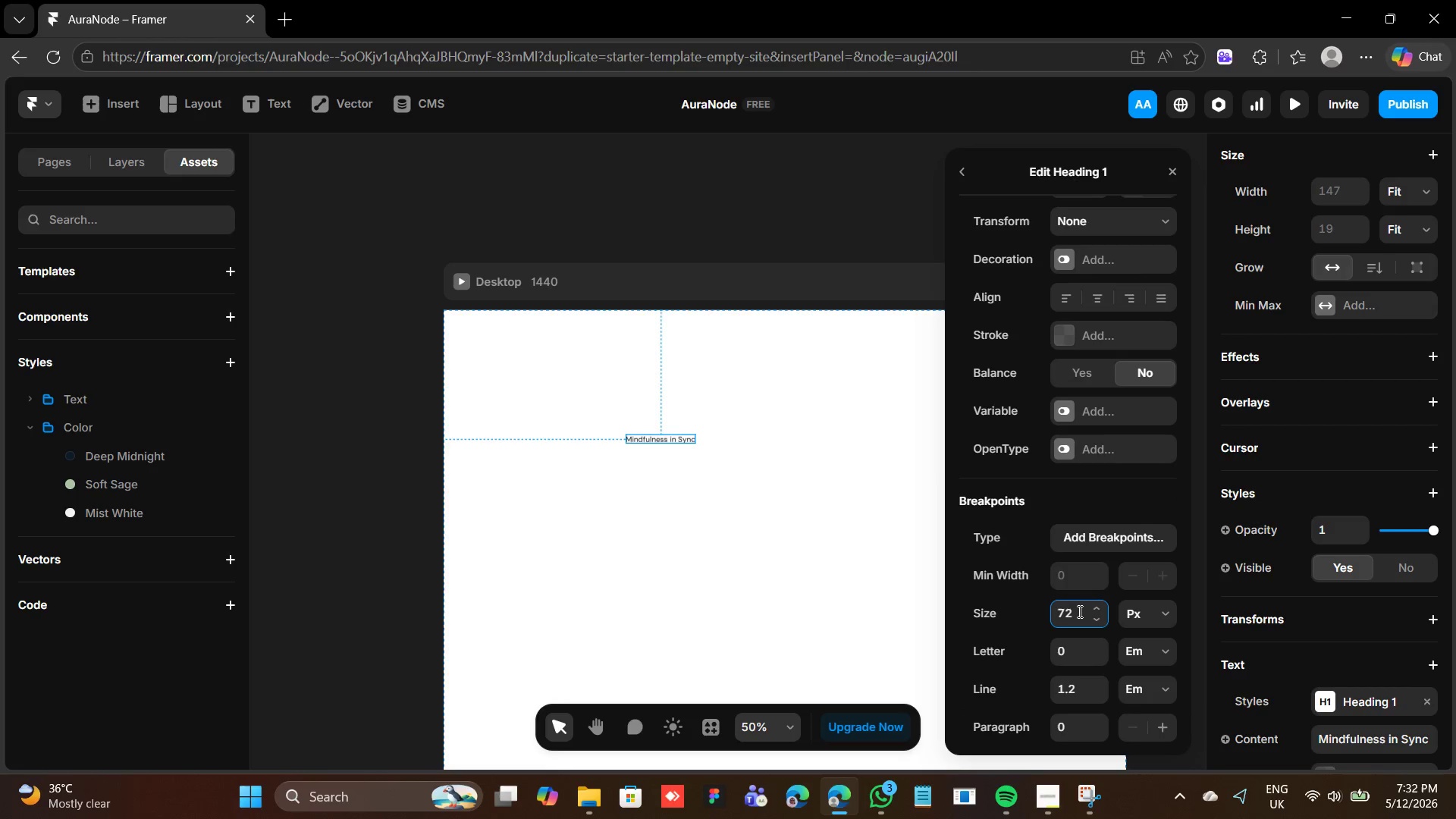 
key(Enter)
 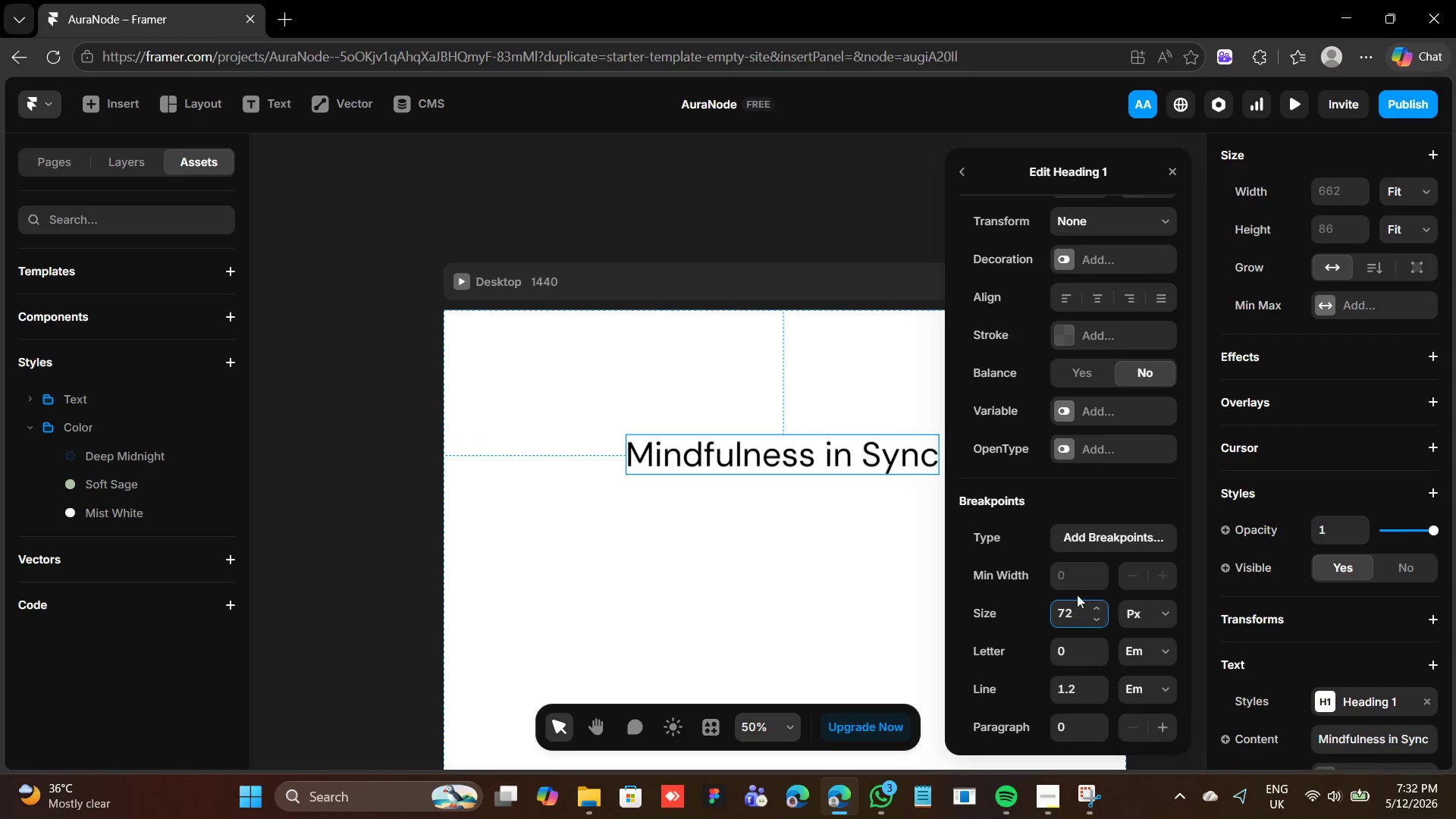 
scroll: coordinate [1077, 421], scroll_direction: up, amount: 6.0
 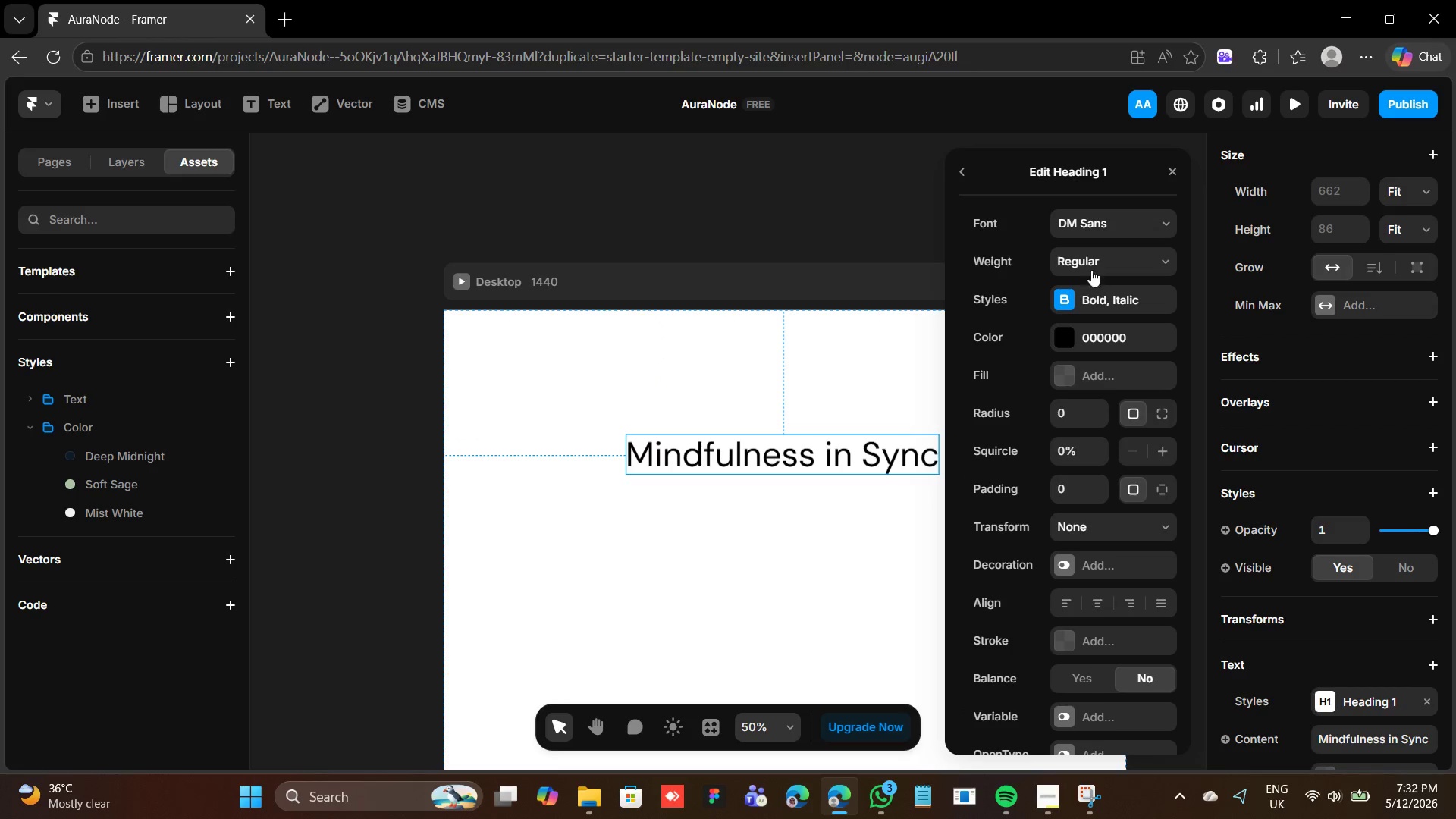 
left_click([1100, 253])
 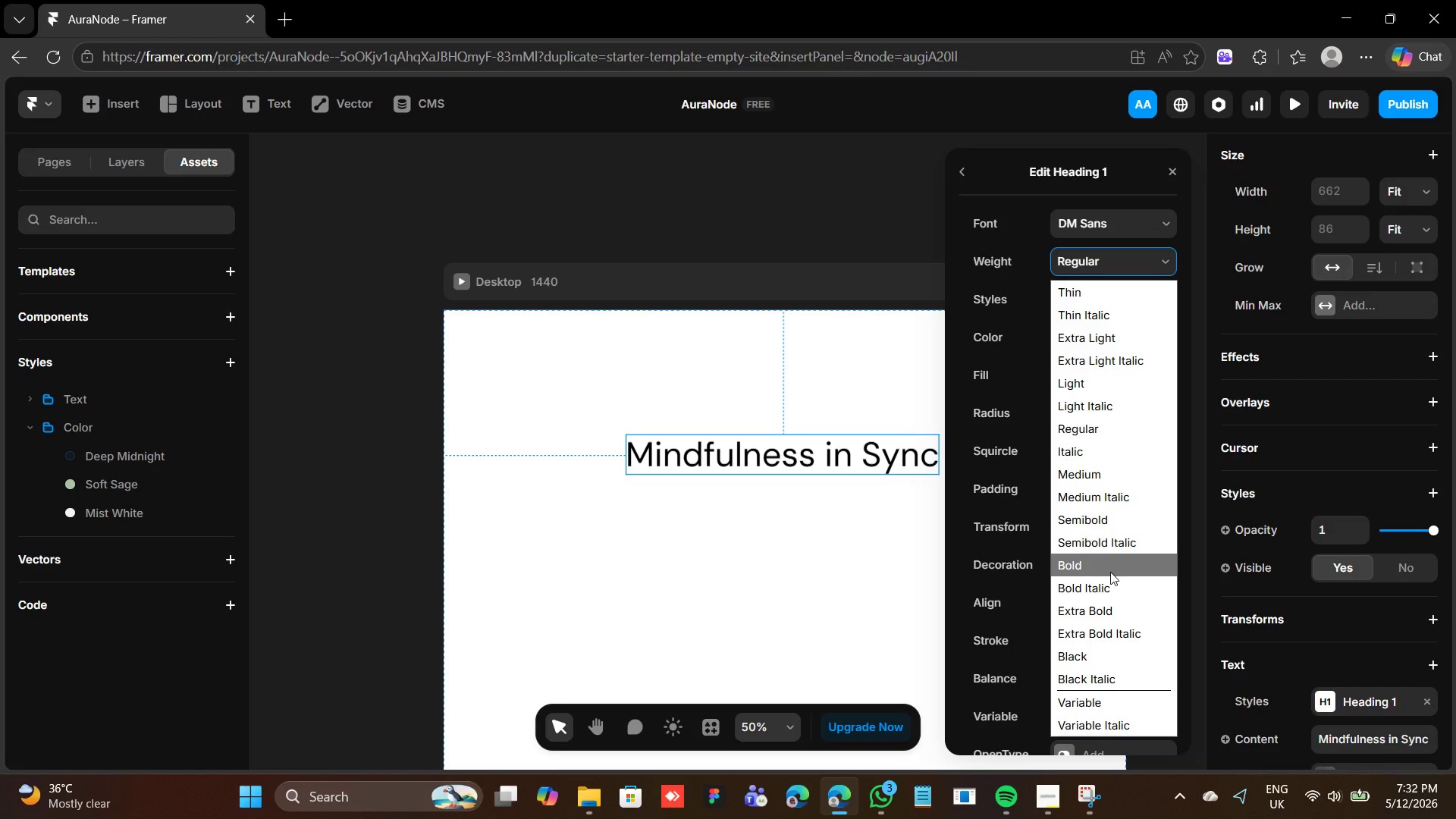 
left_click([1110, 572])
 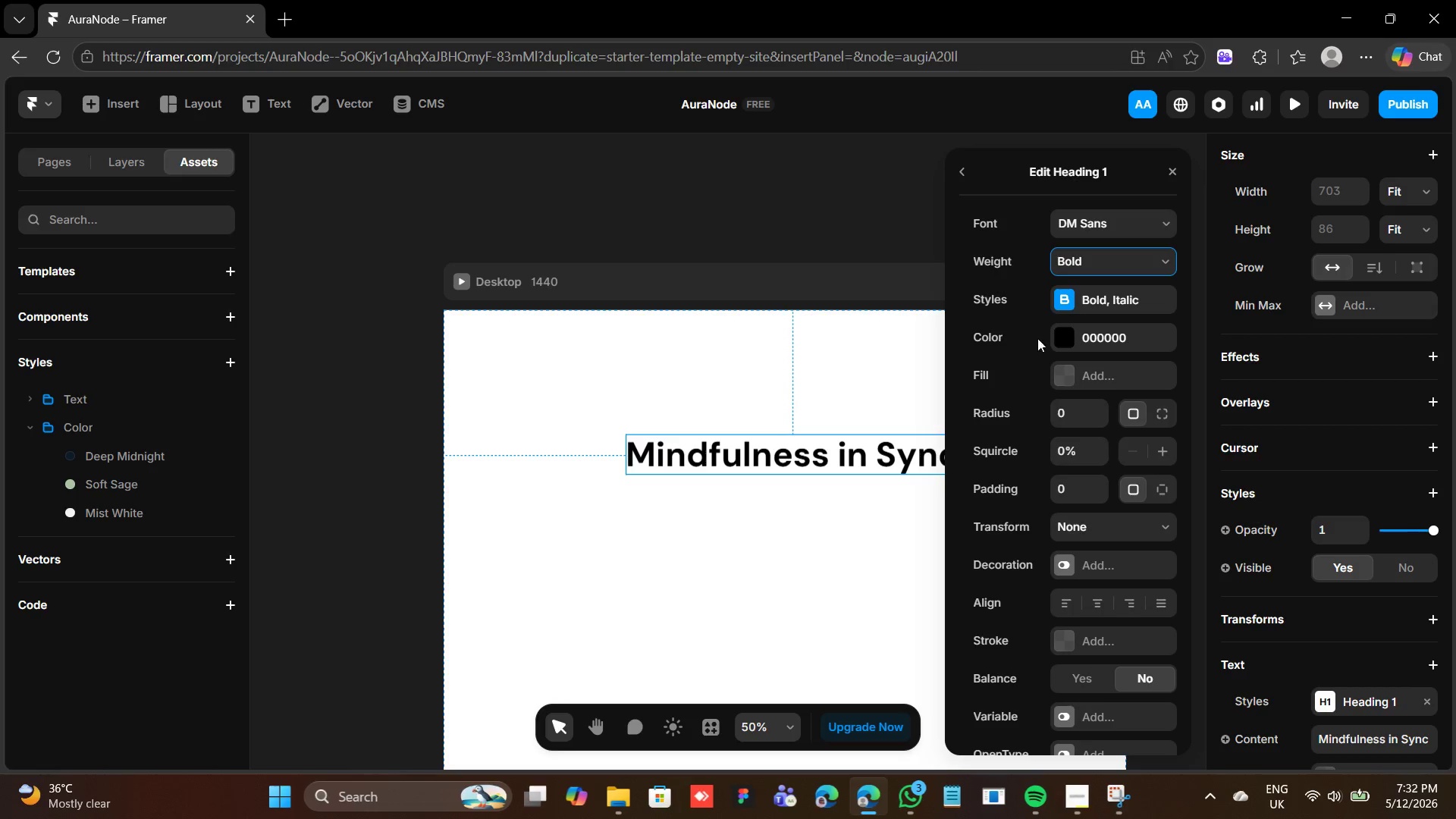 
wait(6.53)
 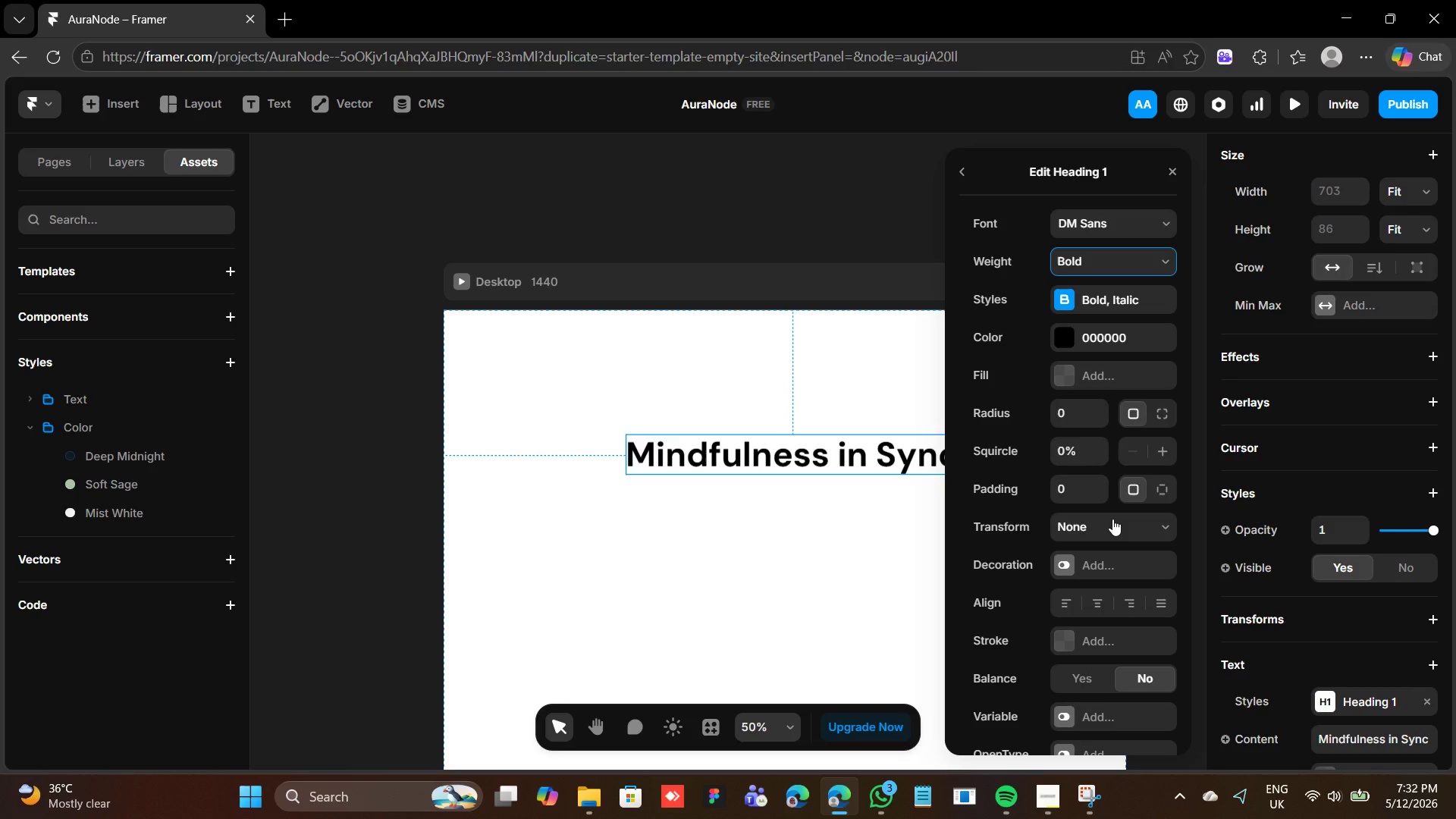 
left_click([1019, 624])
 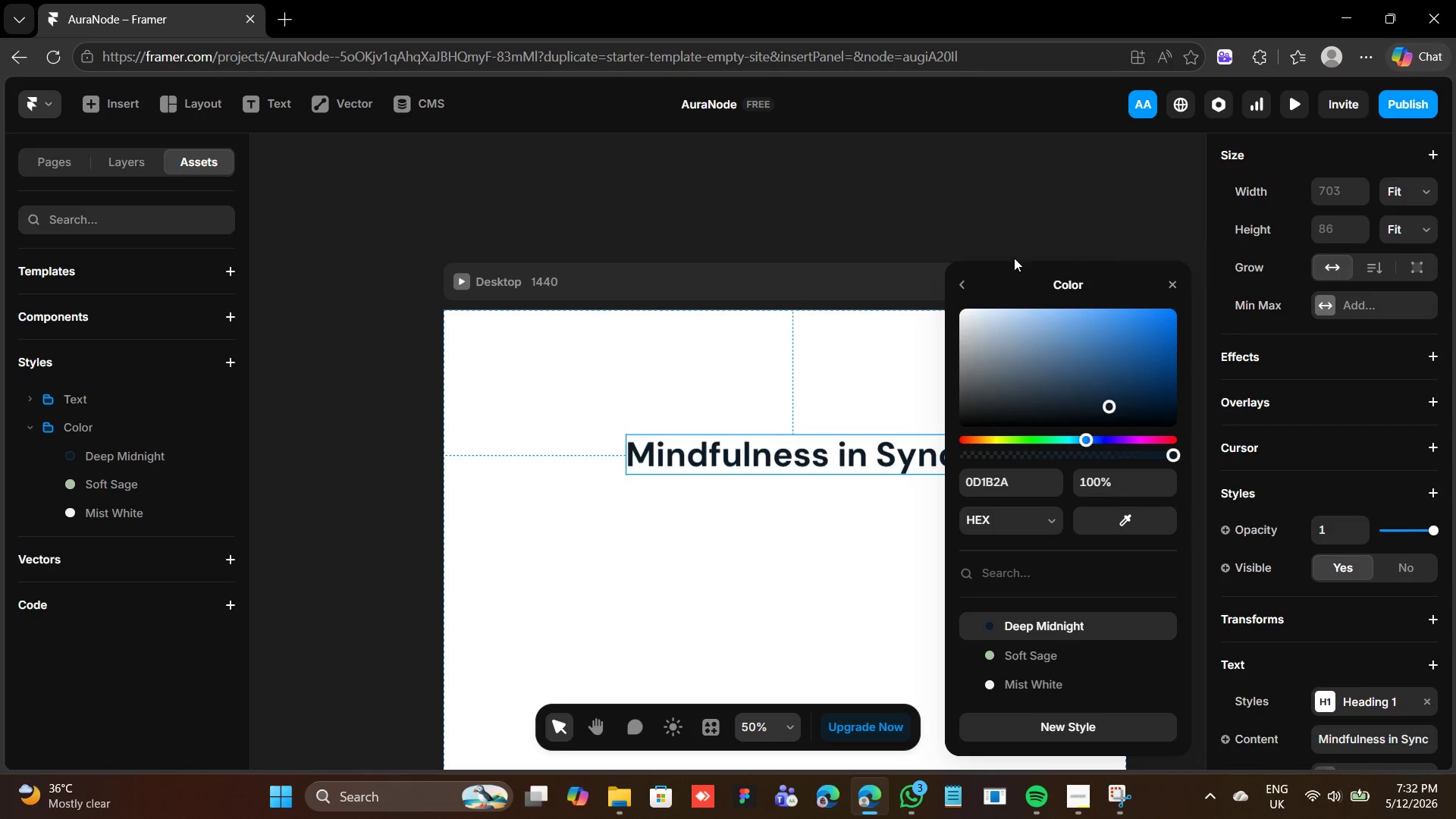 
left_click([966, 283])
 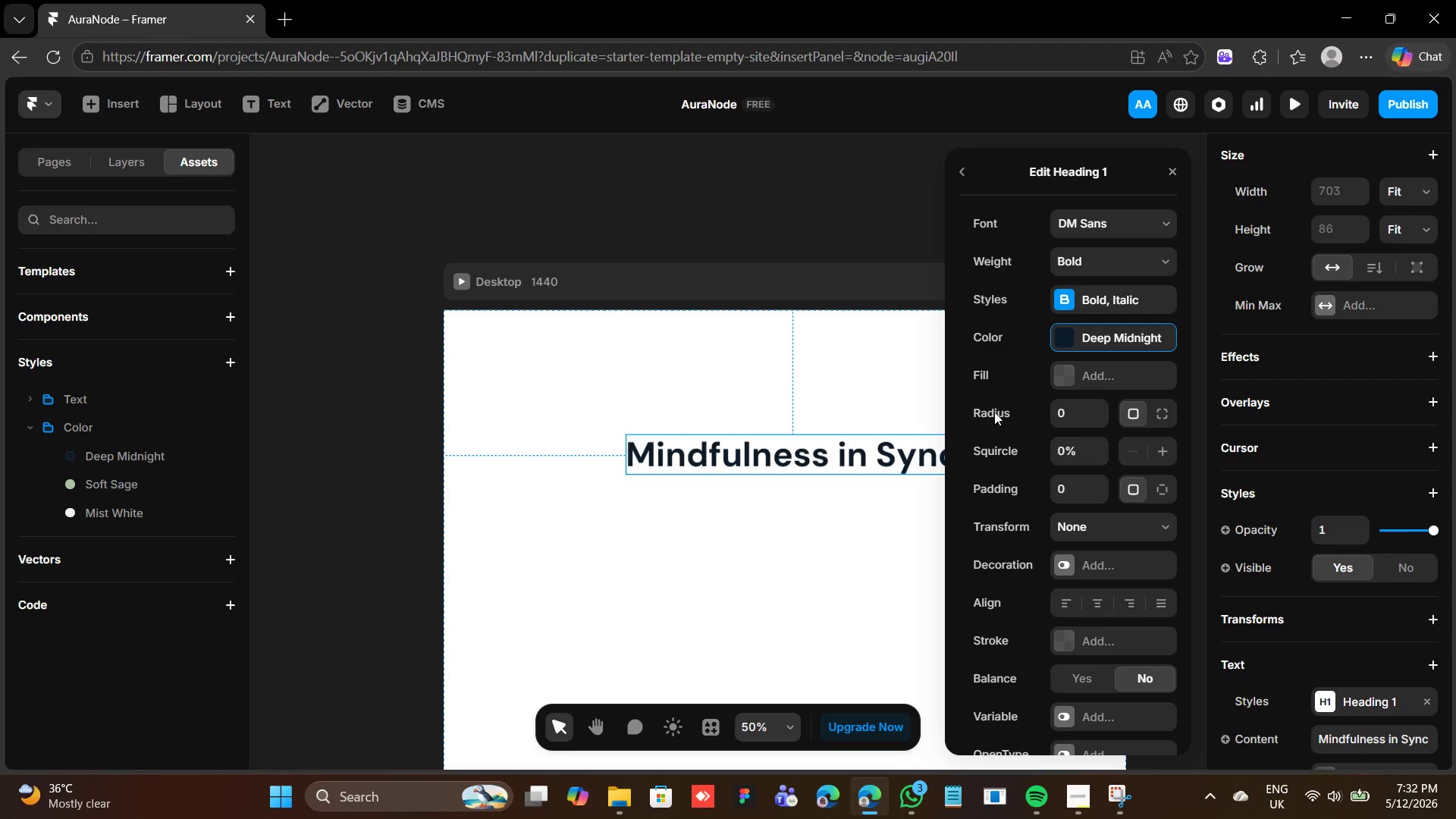 
scroll: coordinate [1111, 598], scroll_direction: down, amount: 4.0
 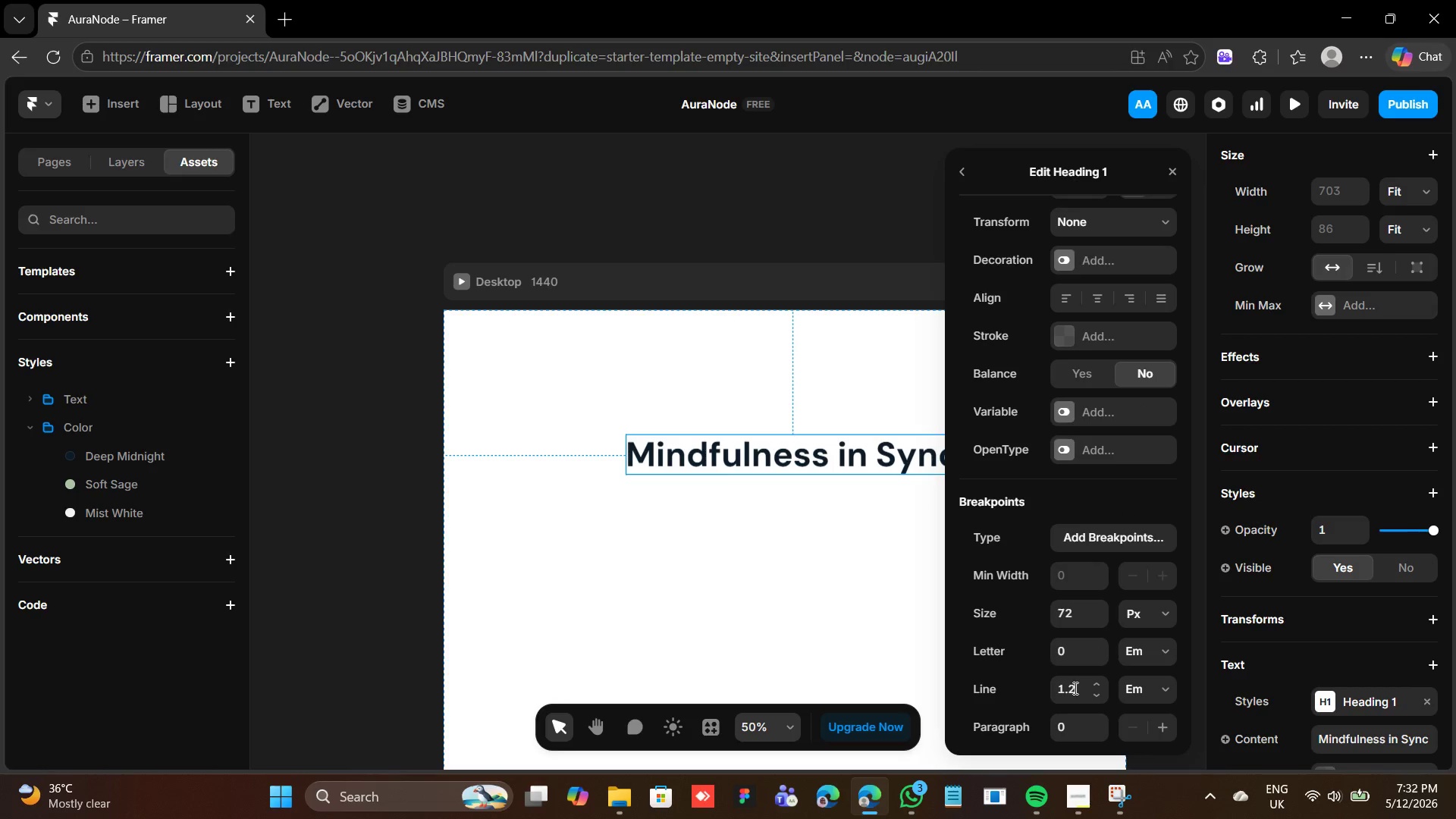 
left_click([1074, 686])
 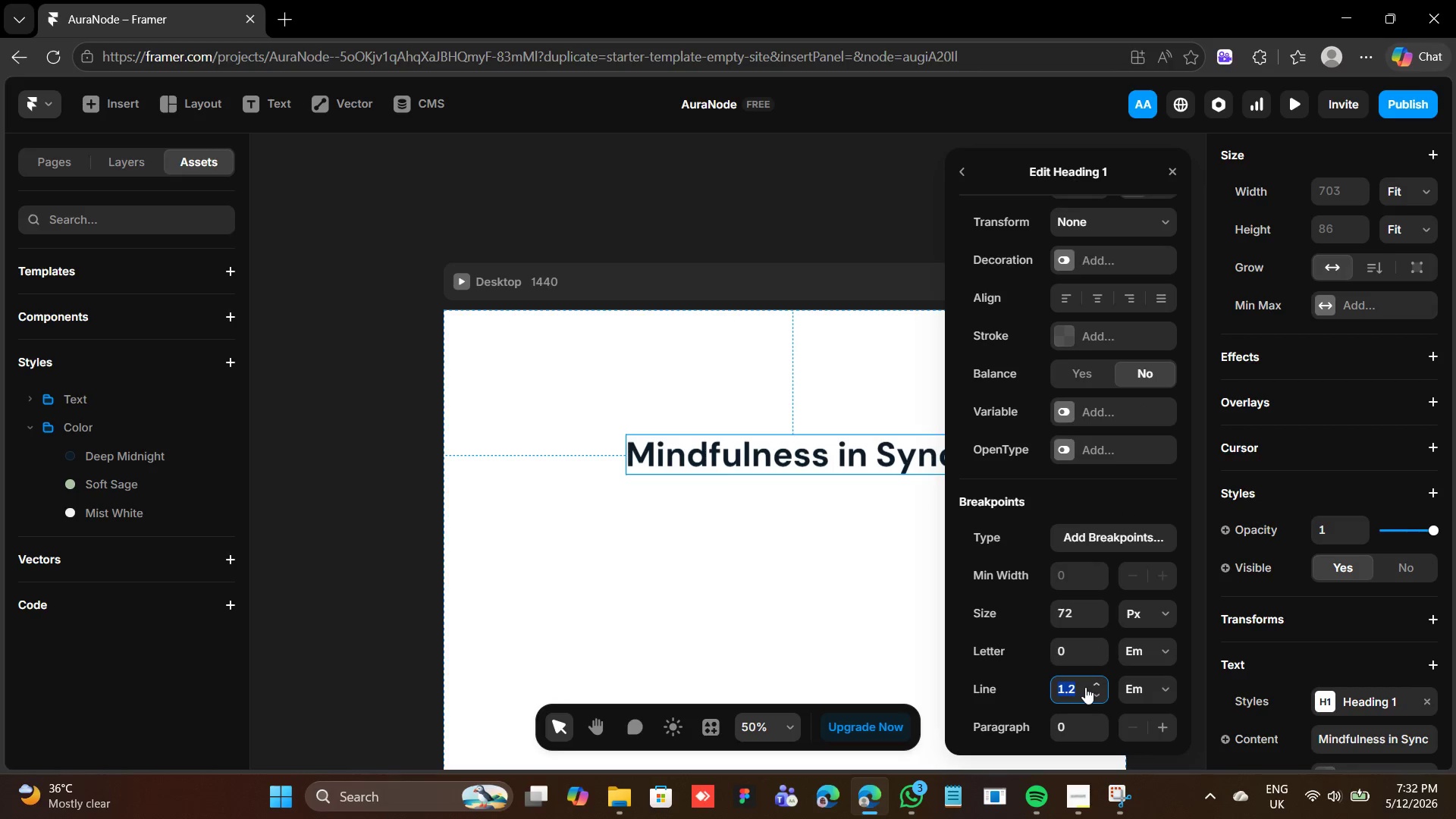 
key(1)
 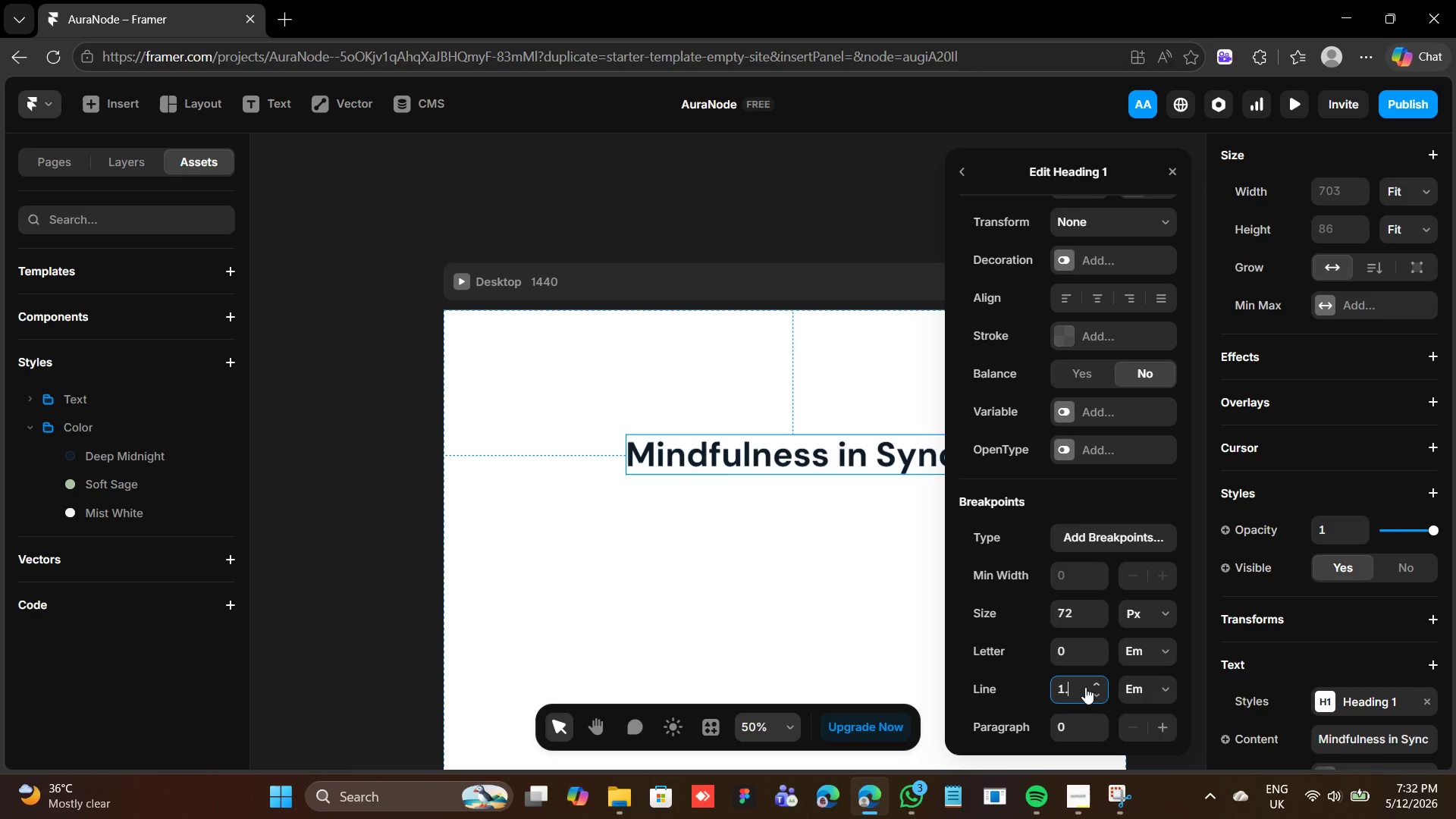 
key(Period)
 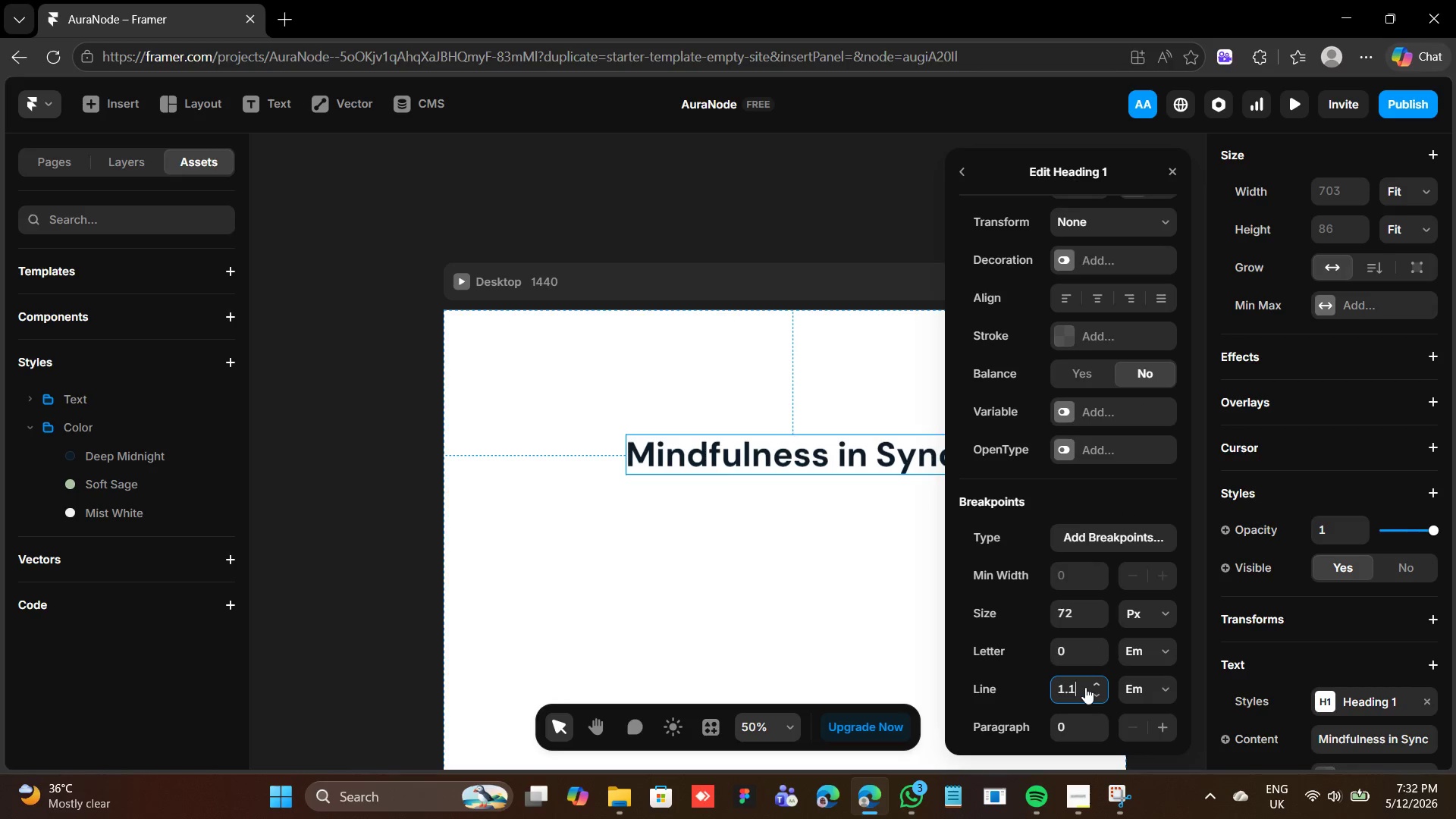 
key(1)
 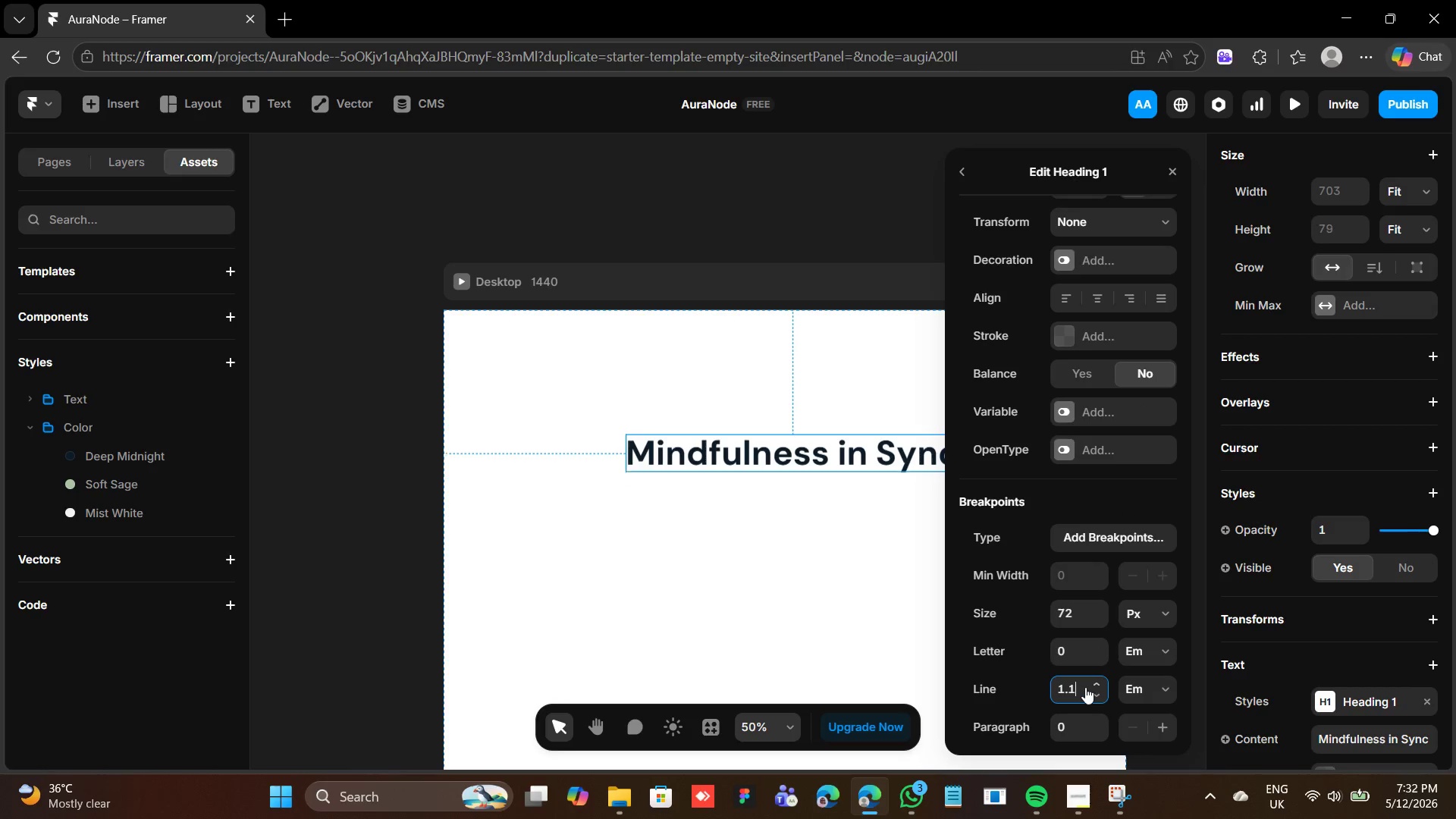 
key(Enter)
 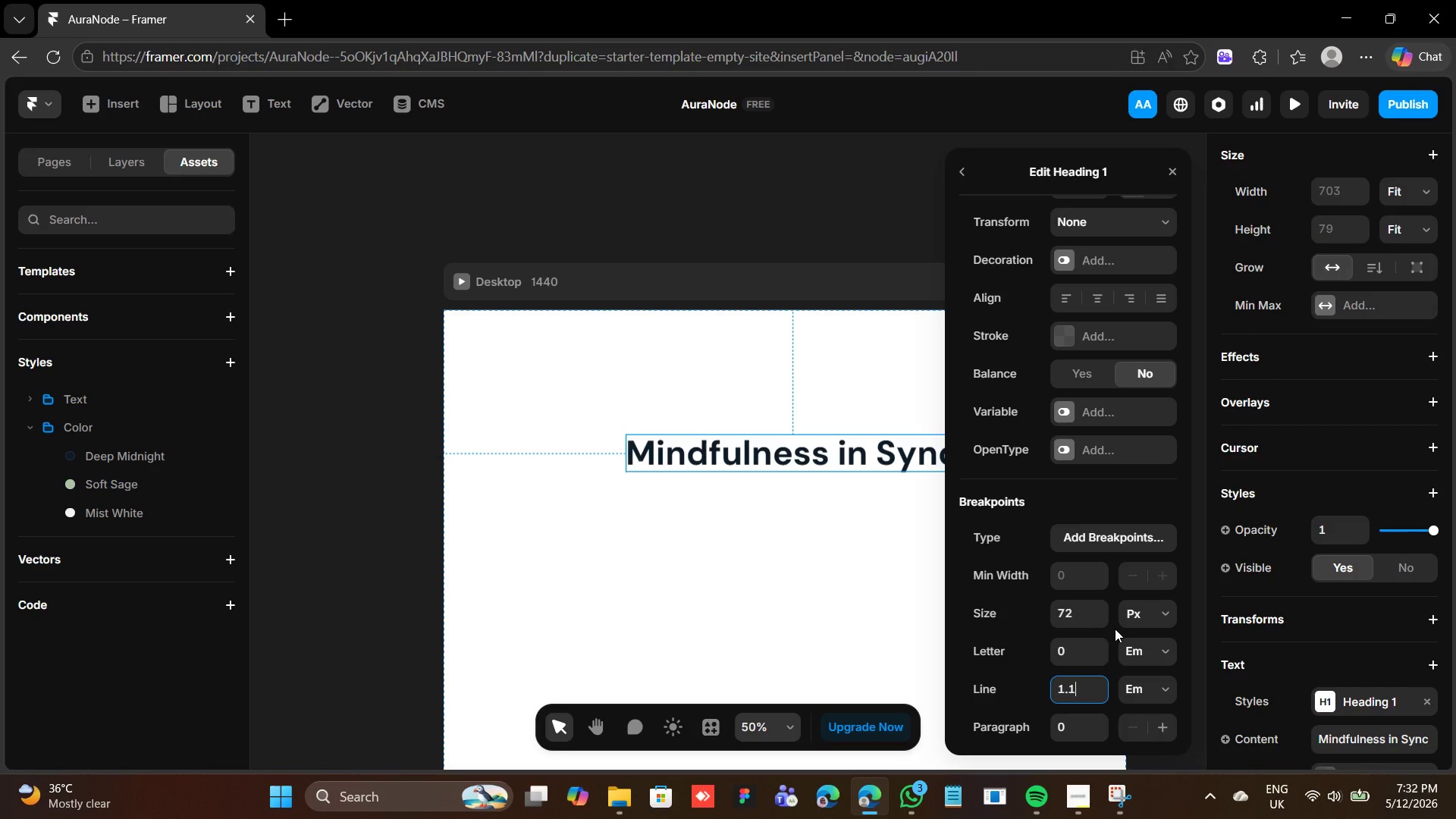 
wait(12.12)
 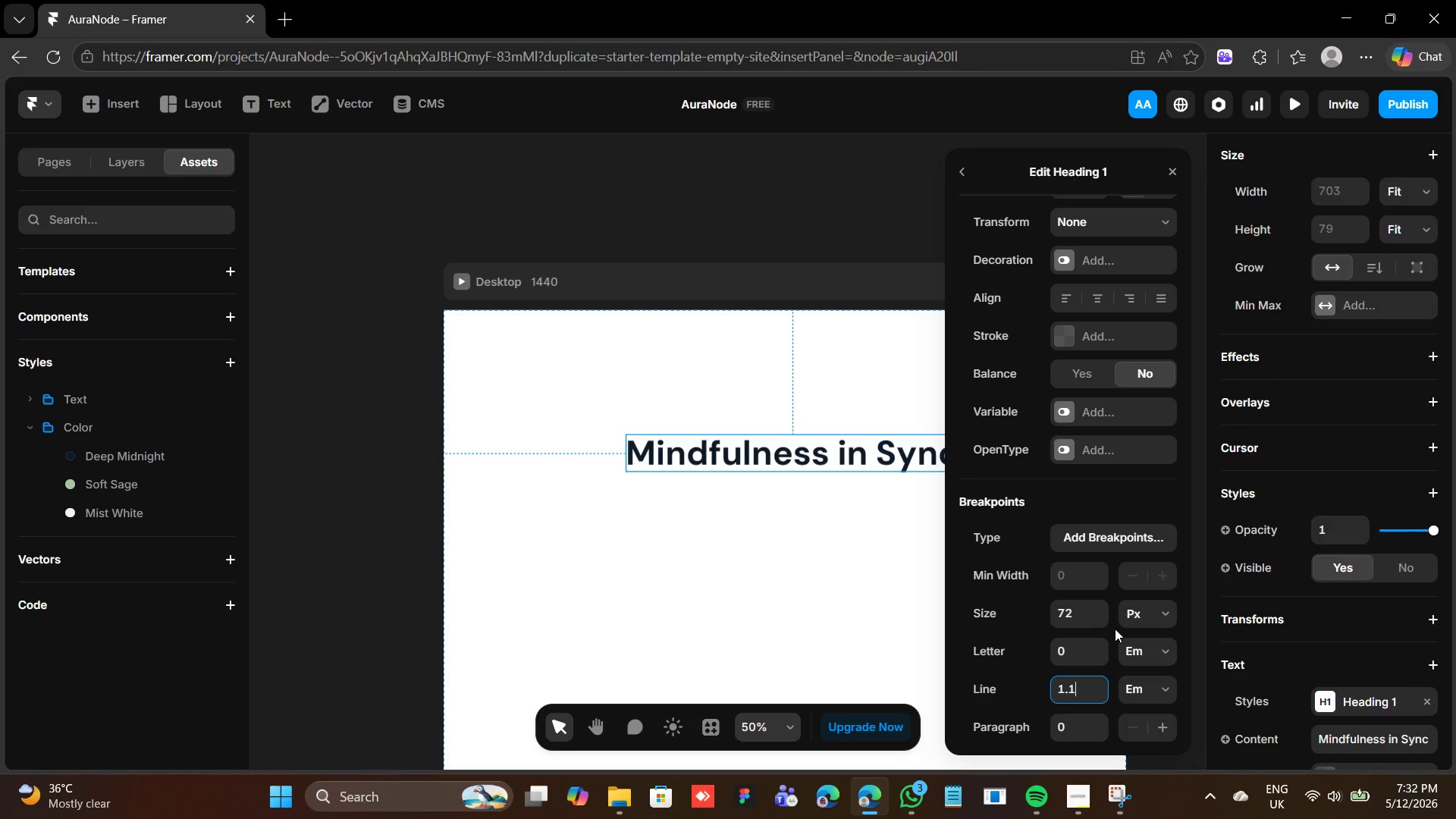 
left_click([965, 175])
 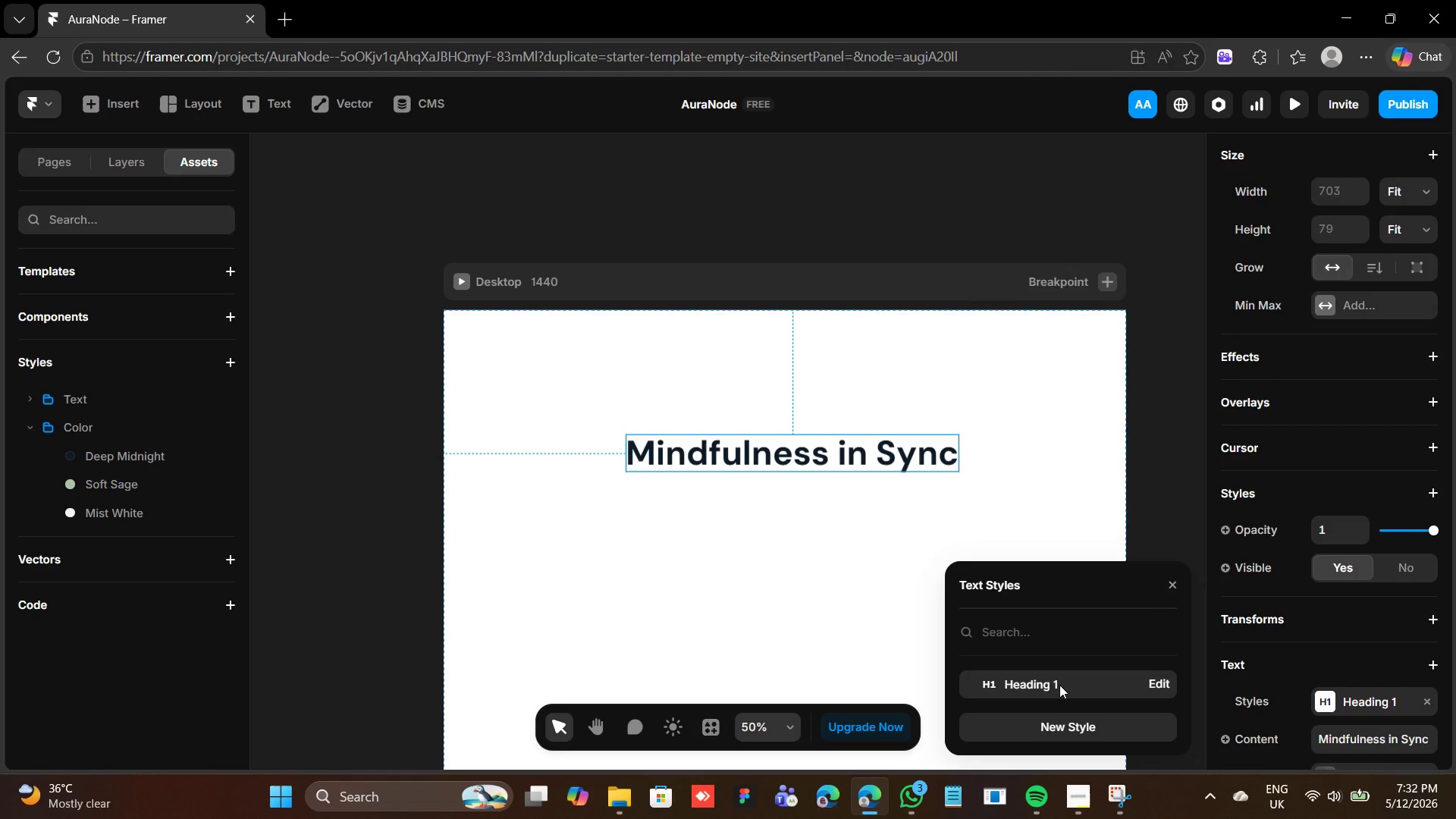 
double_click([1059, 682])
 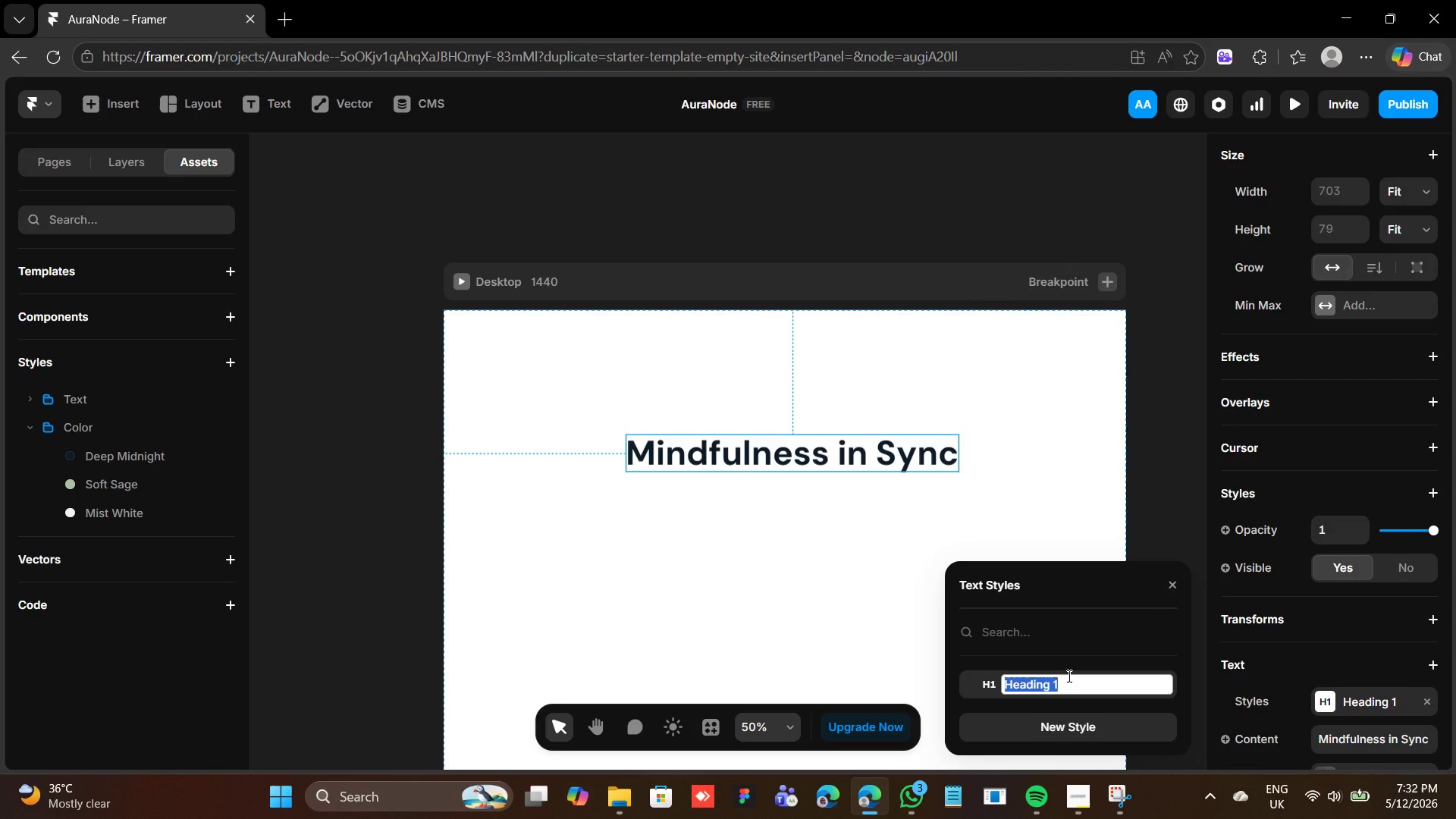 
type(H1)
 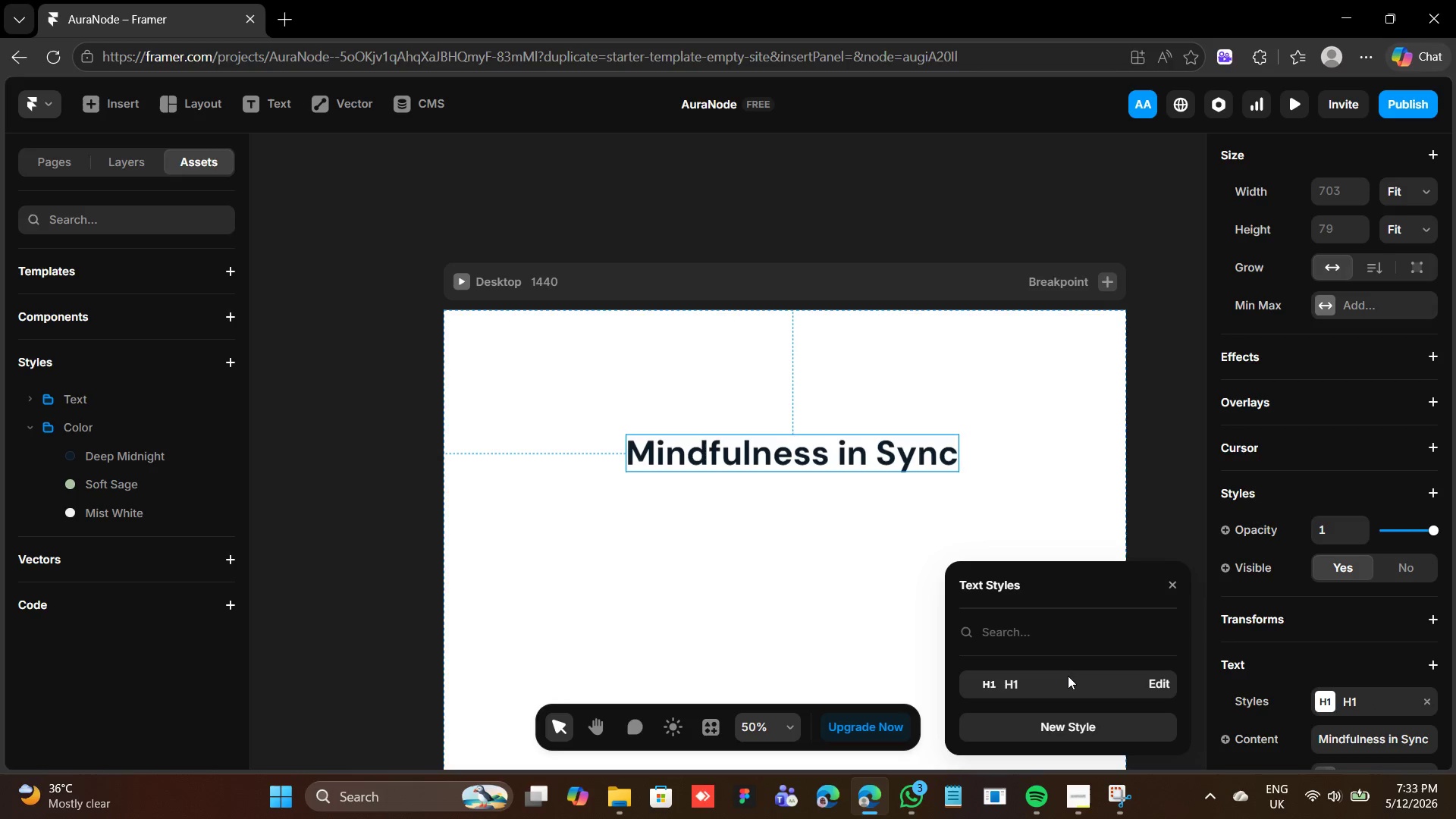 
key(Enter)
 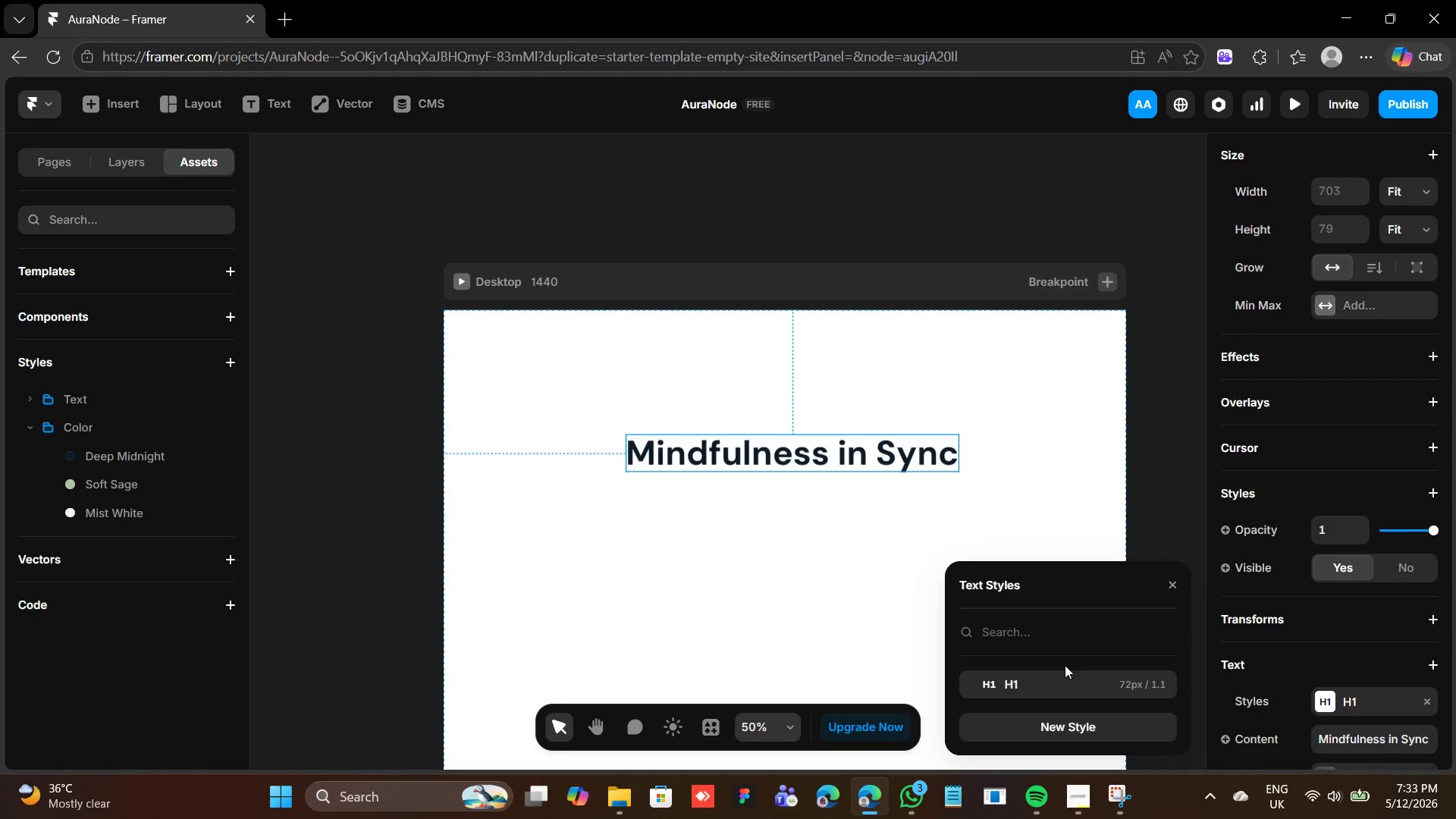 
wait(9.88)
 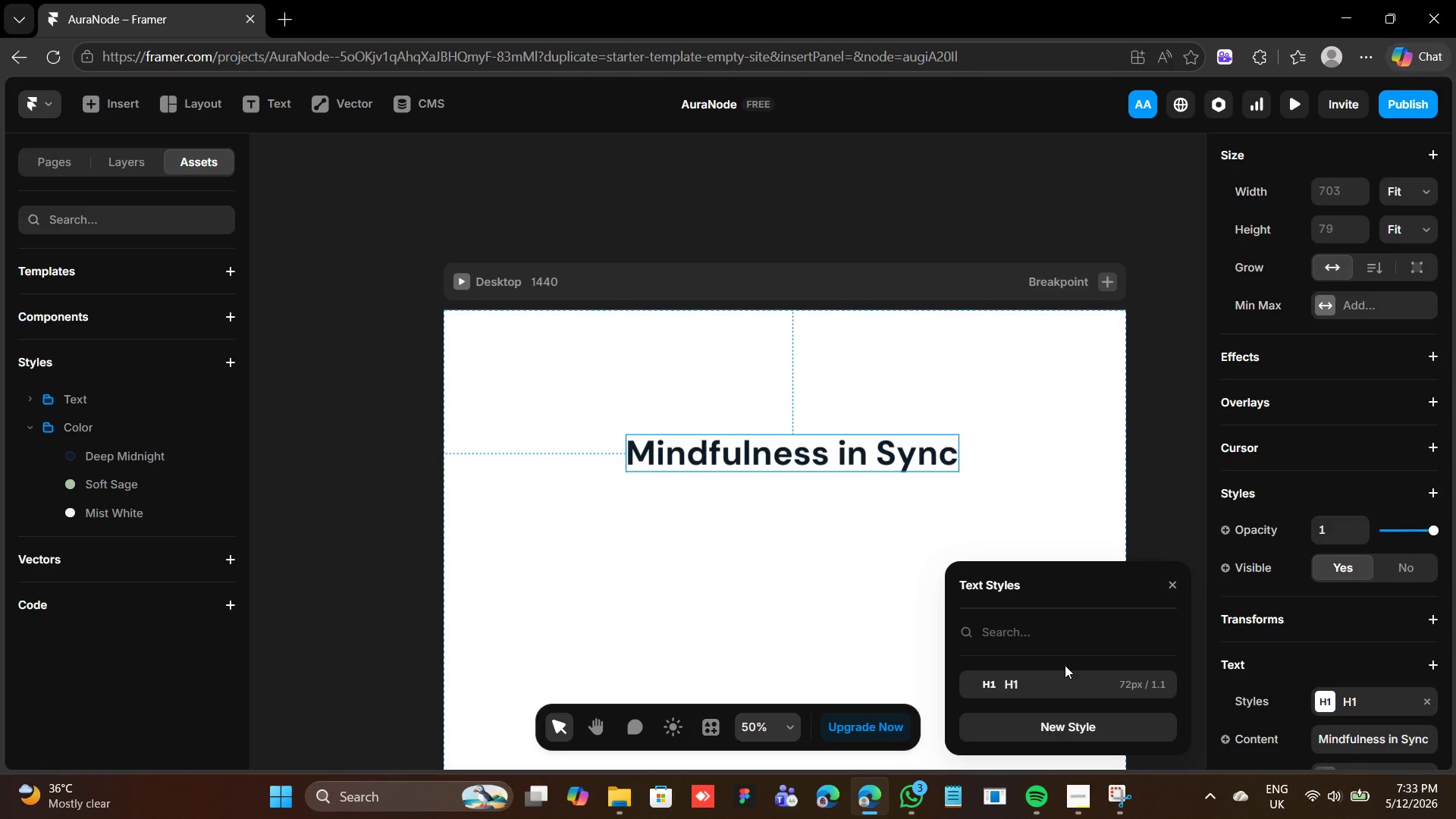 
left_click([1172, 584])
 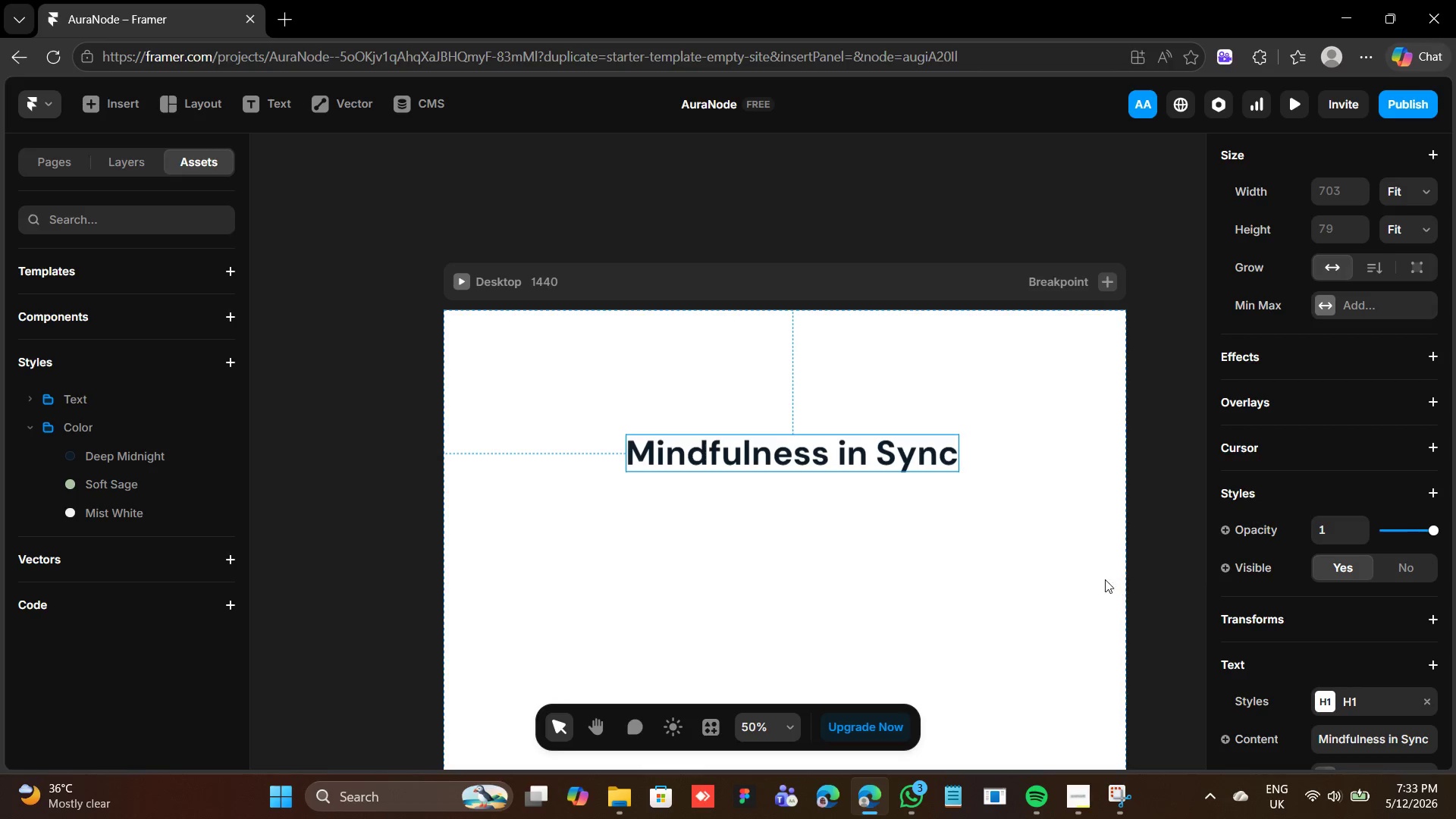 
wait(5.58)
 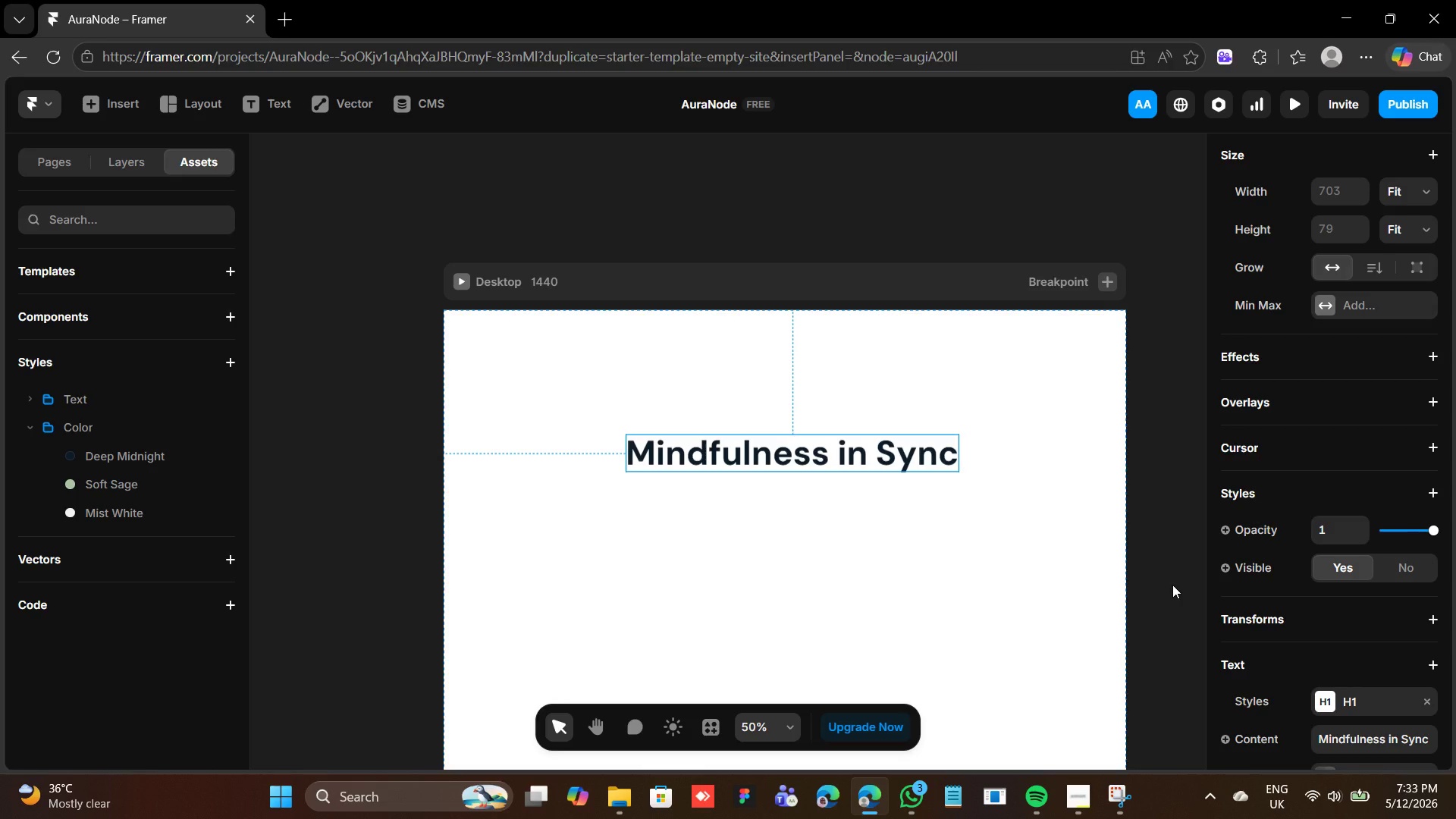 
key(T)
 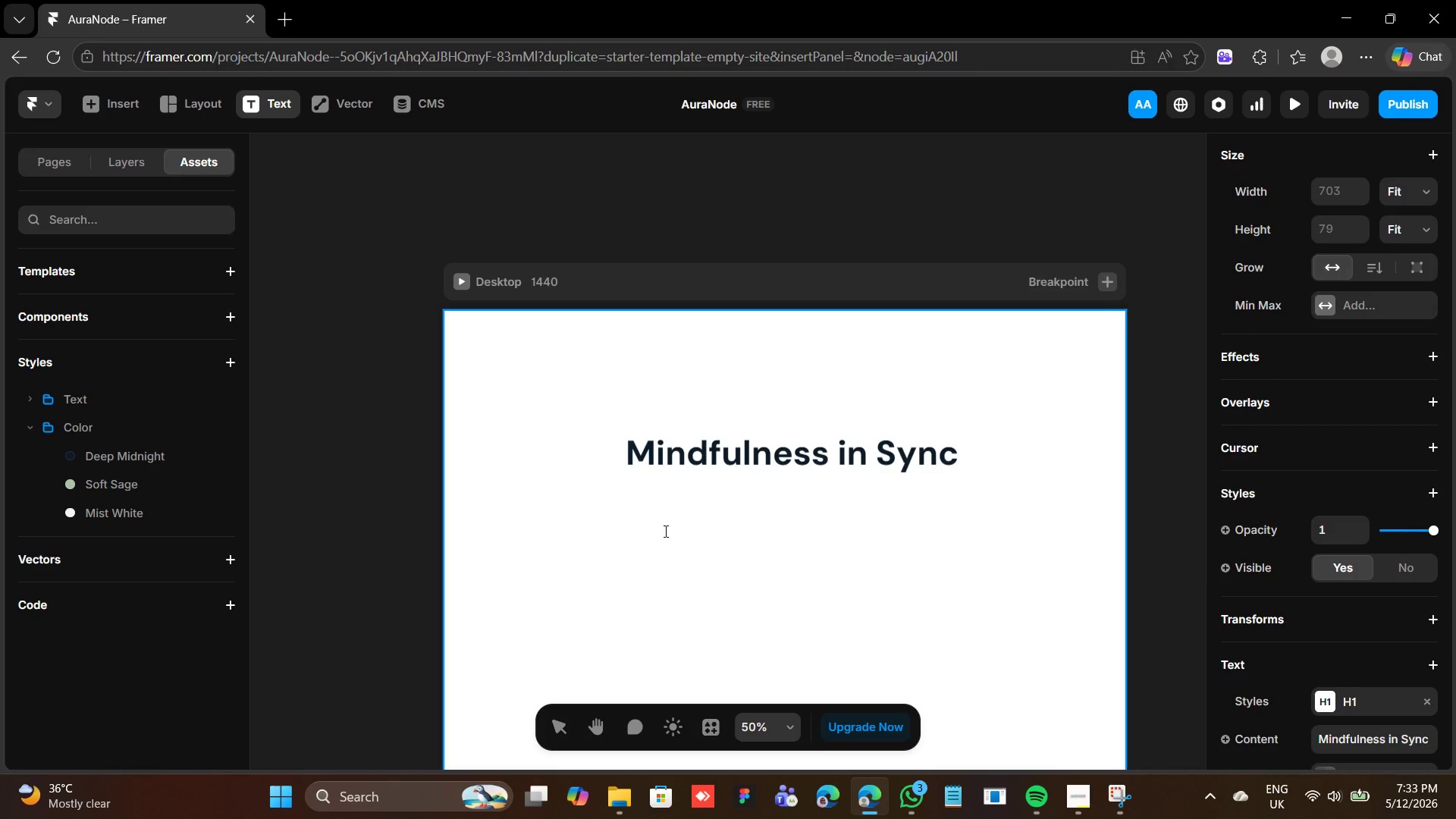 
left_click([669, 528])
 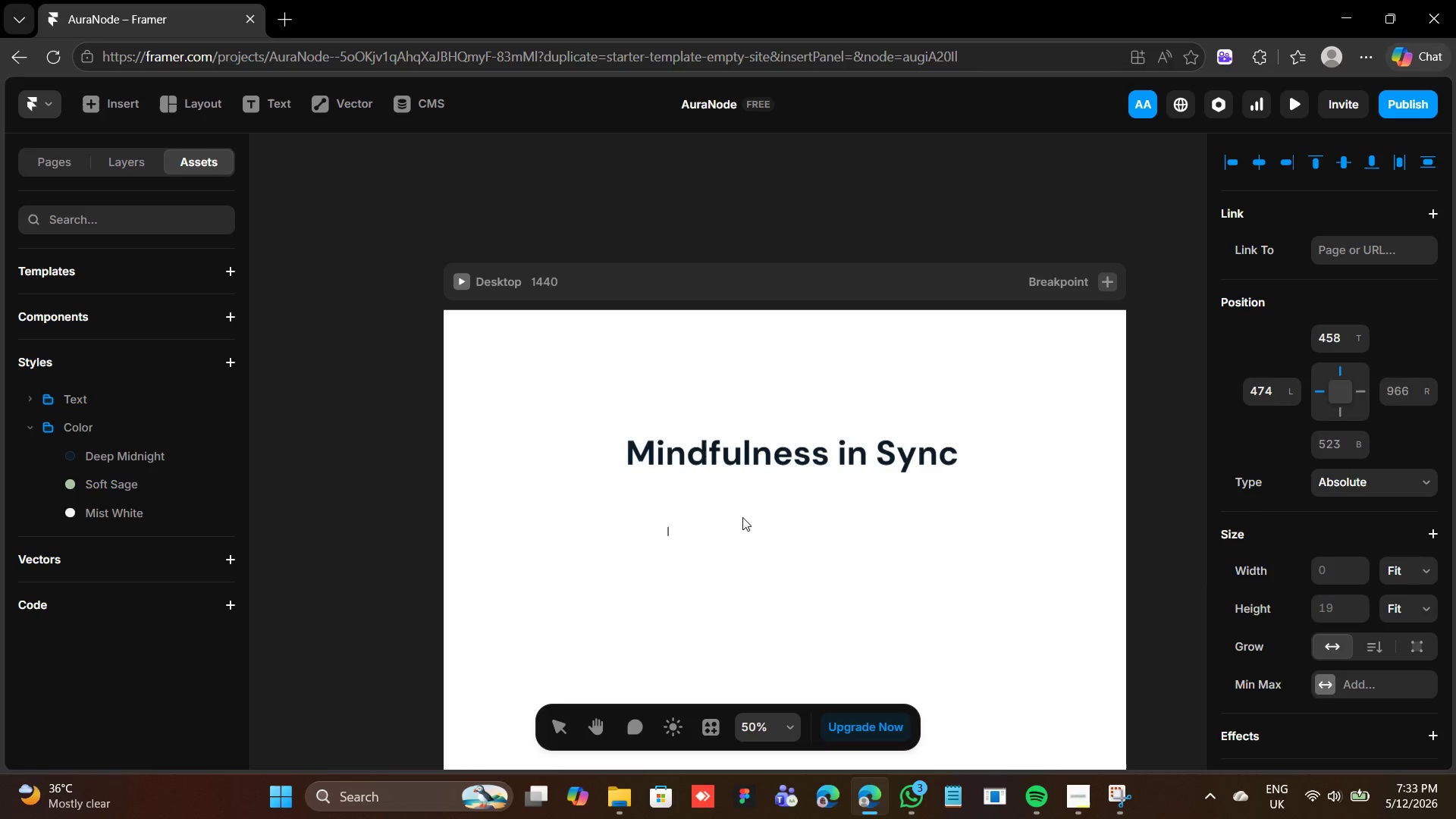 
type(Section Heading)
 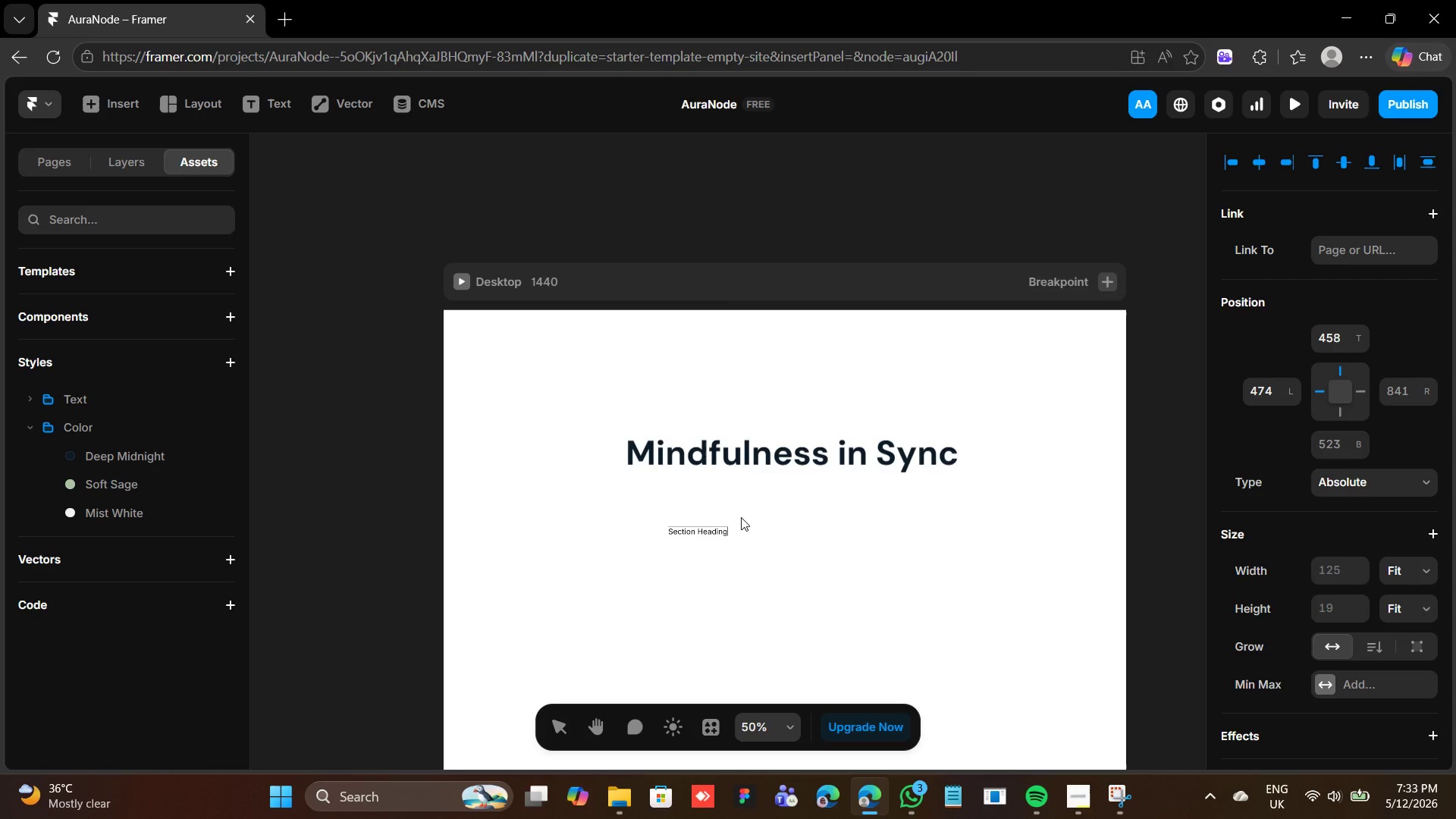 
left_click([849, 548])
 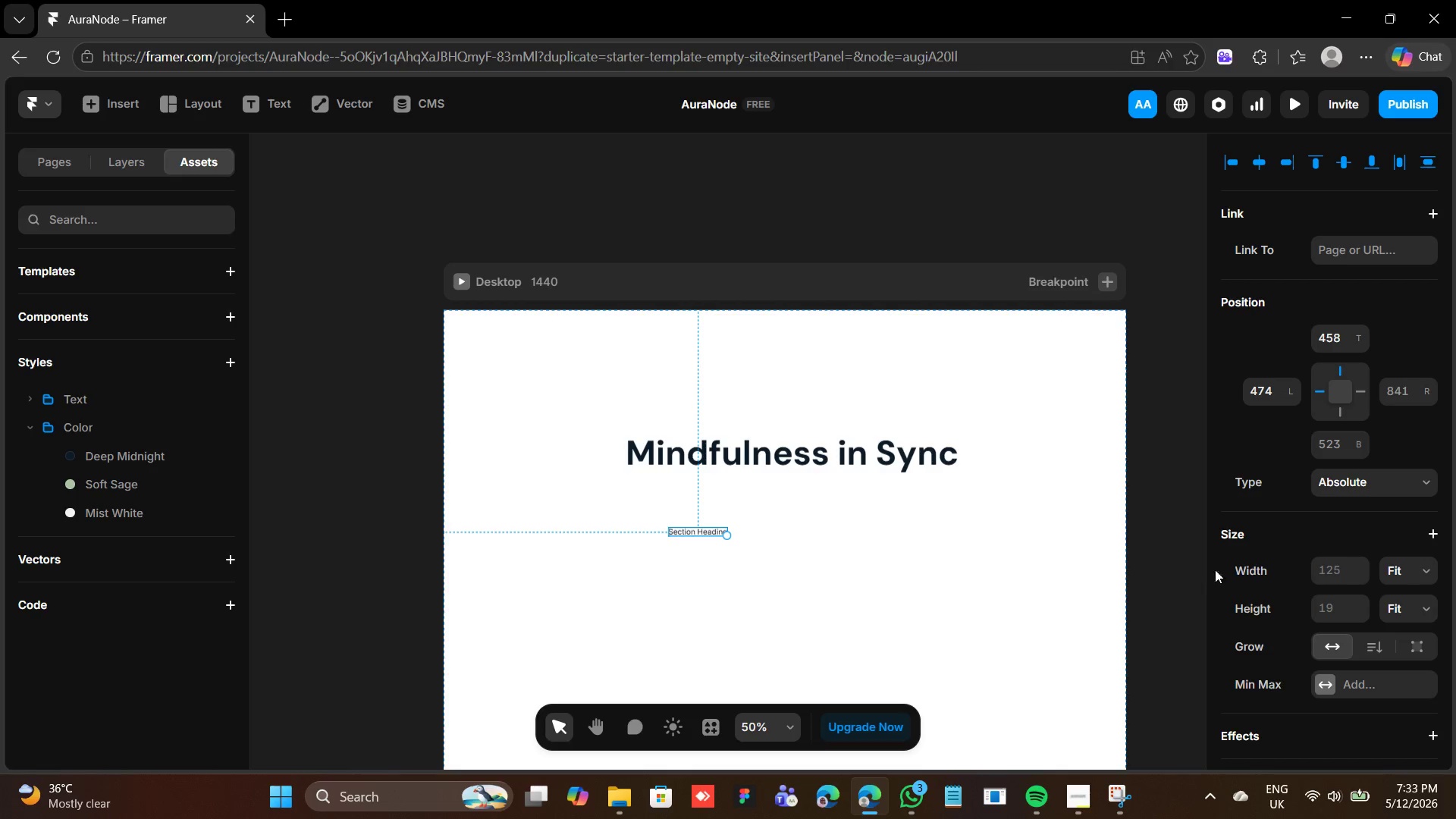 
scroll: coordinate [1305, 555], scroll_direction: down, amount: 7.0
 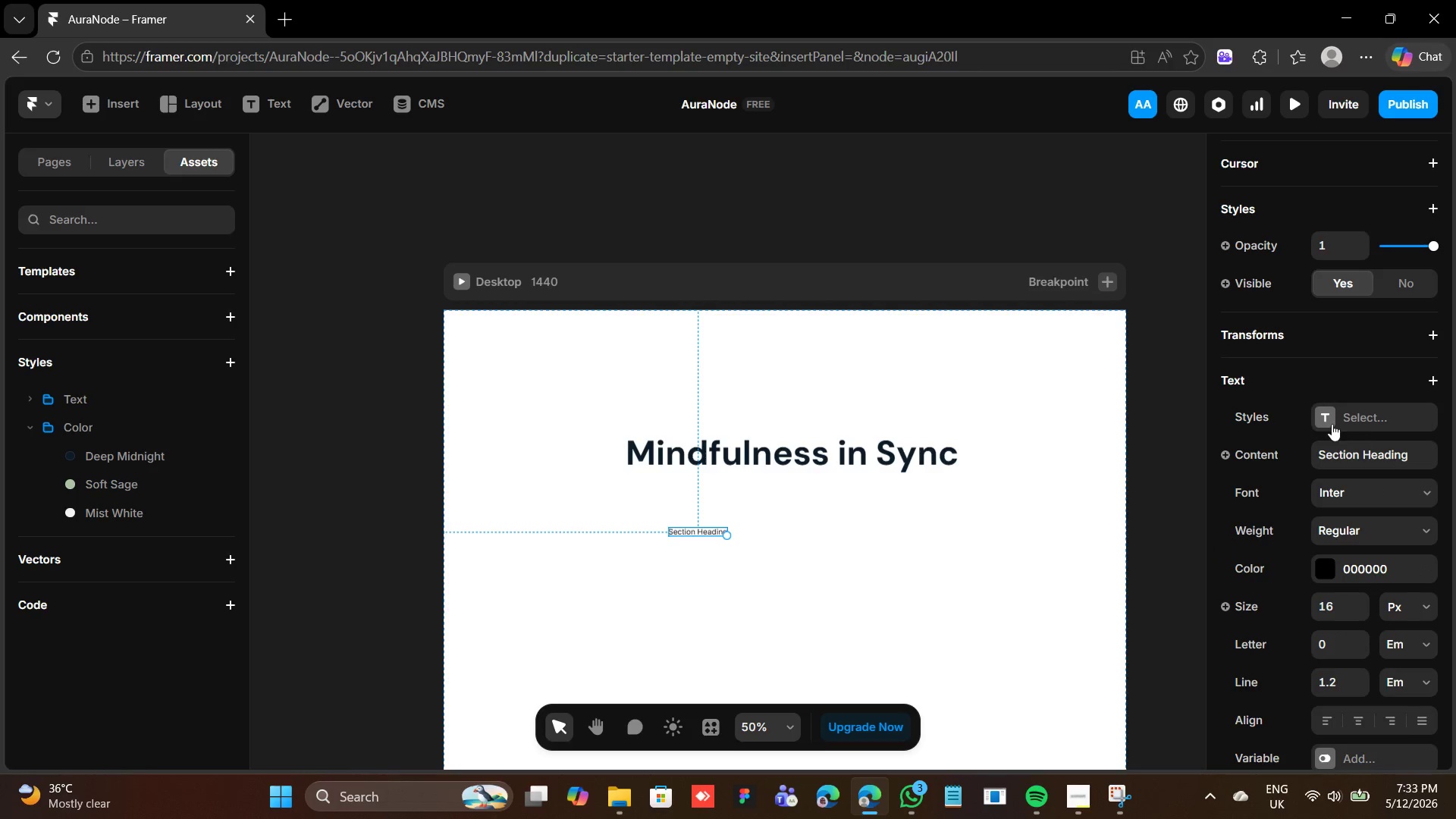 
left_click([1325, 413])
 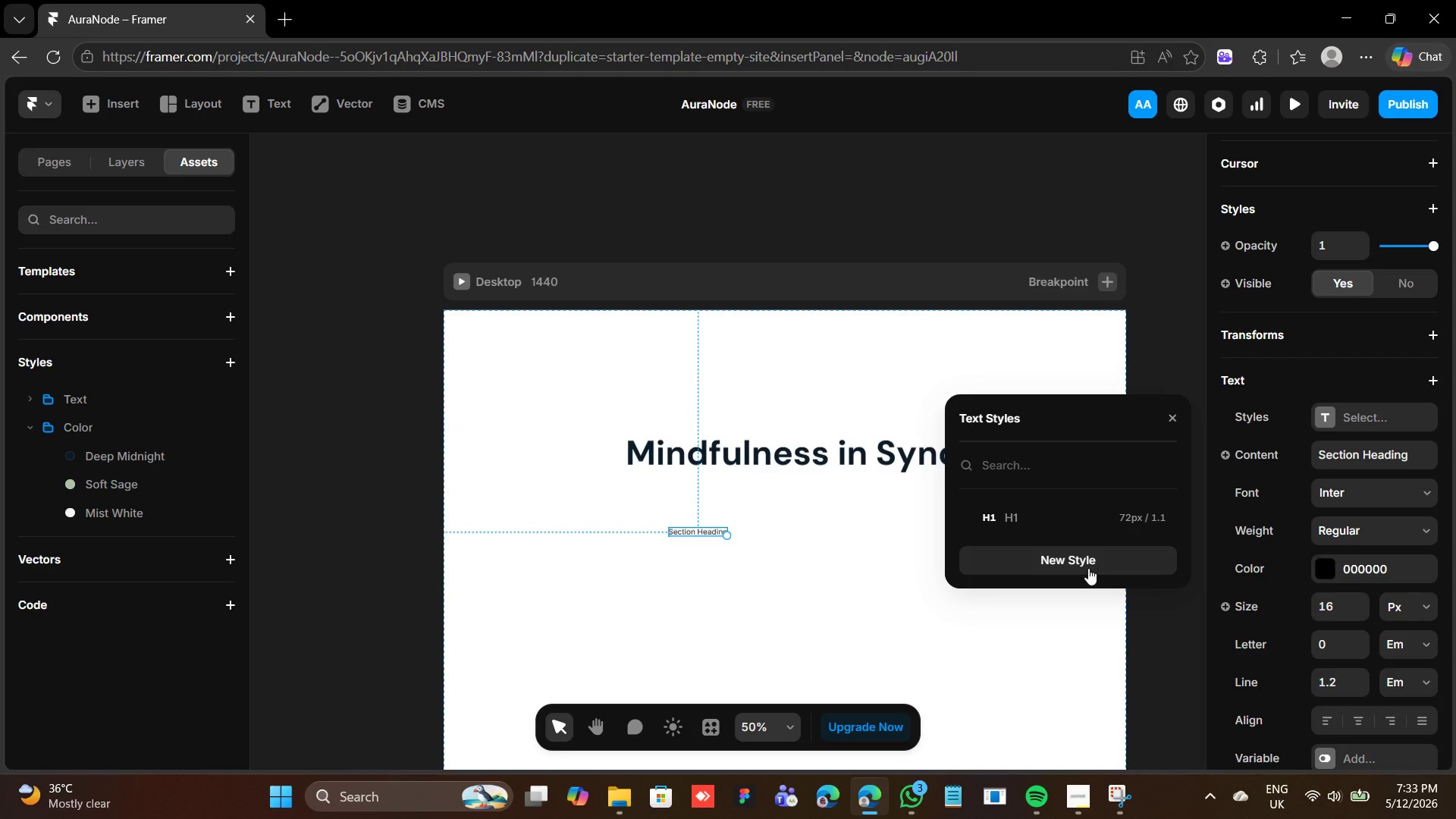 
left_click([1088, 568])
 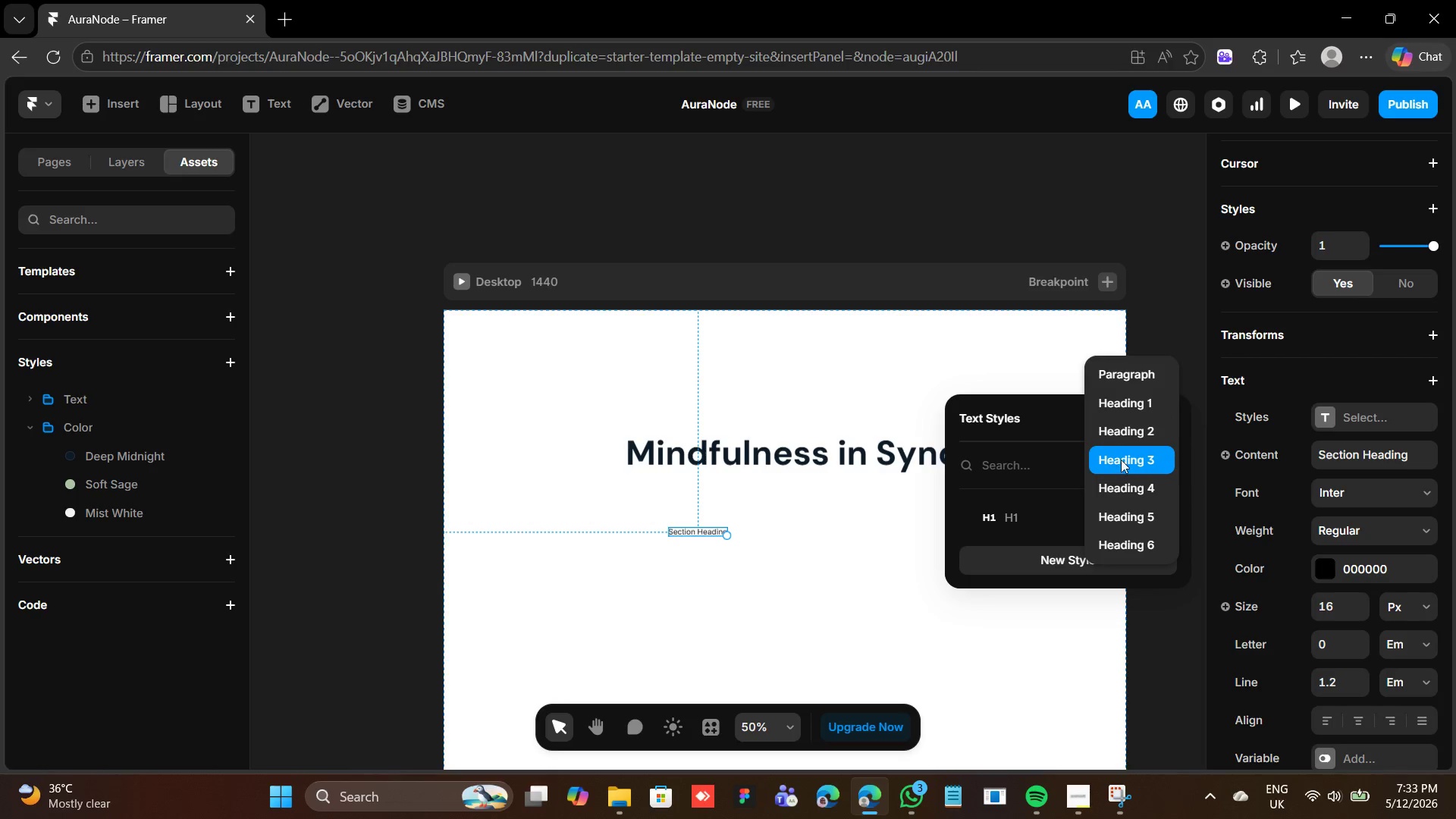 
left_click([1133, 422])
 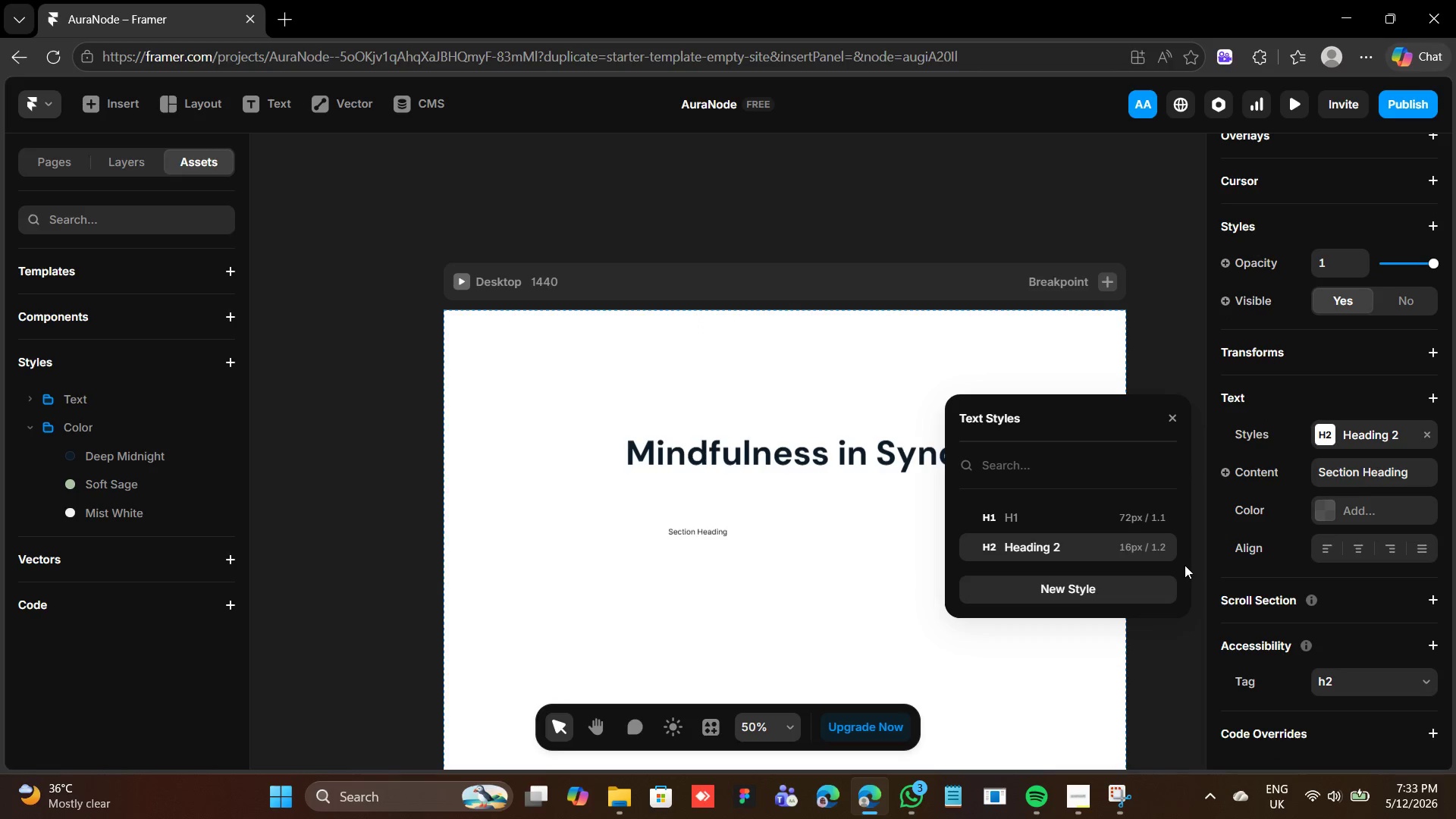 
left_click([1163, 554])
 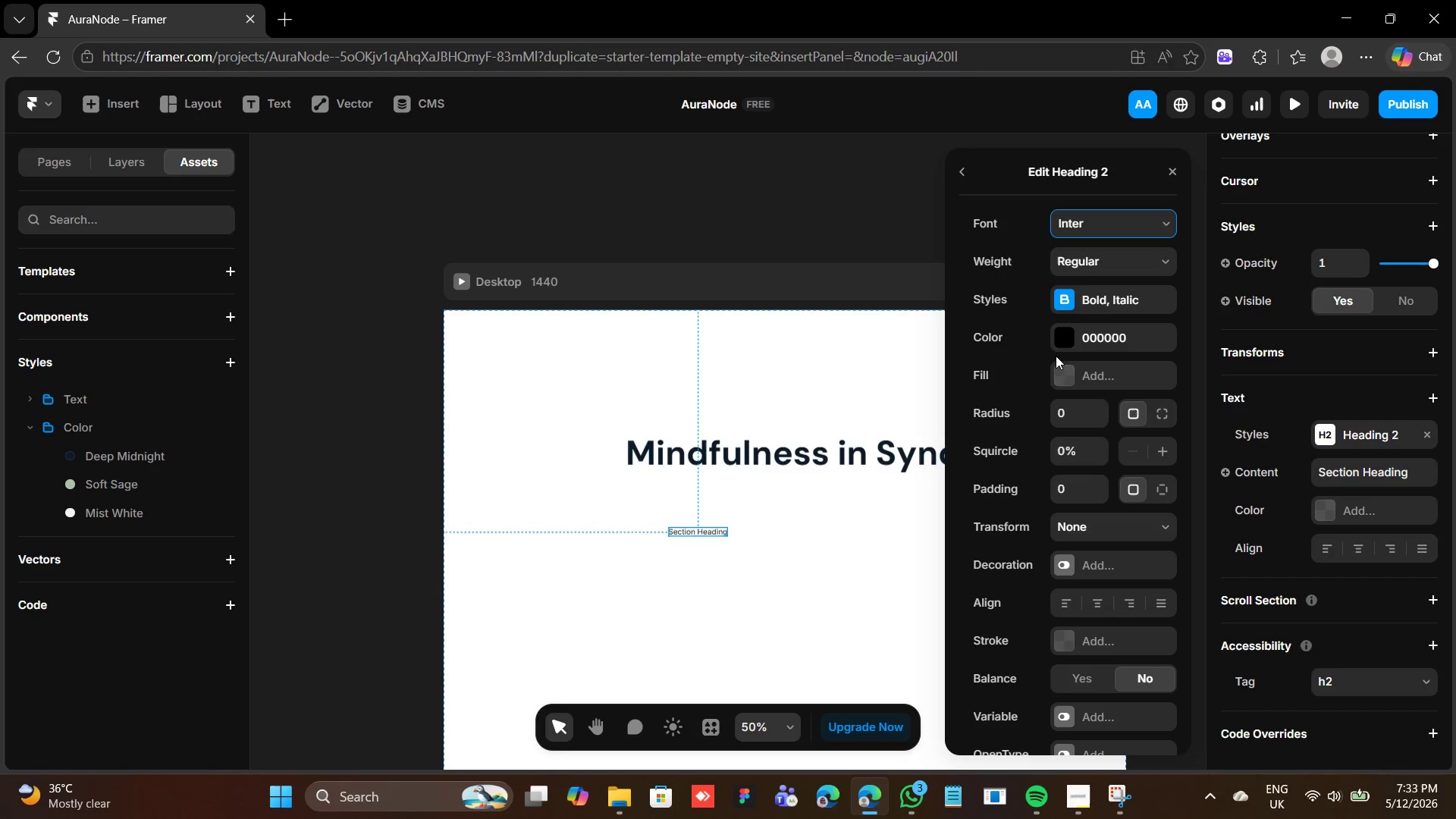 
wait(11.88)
 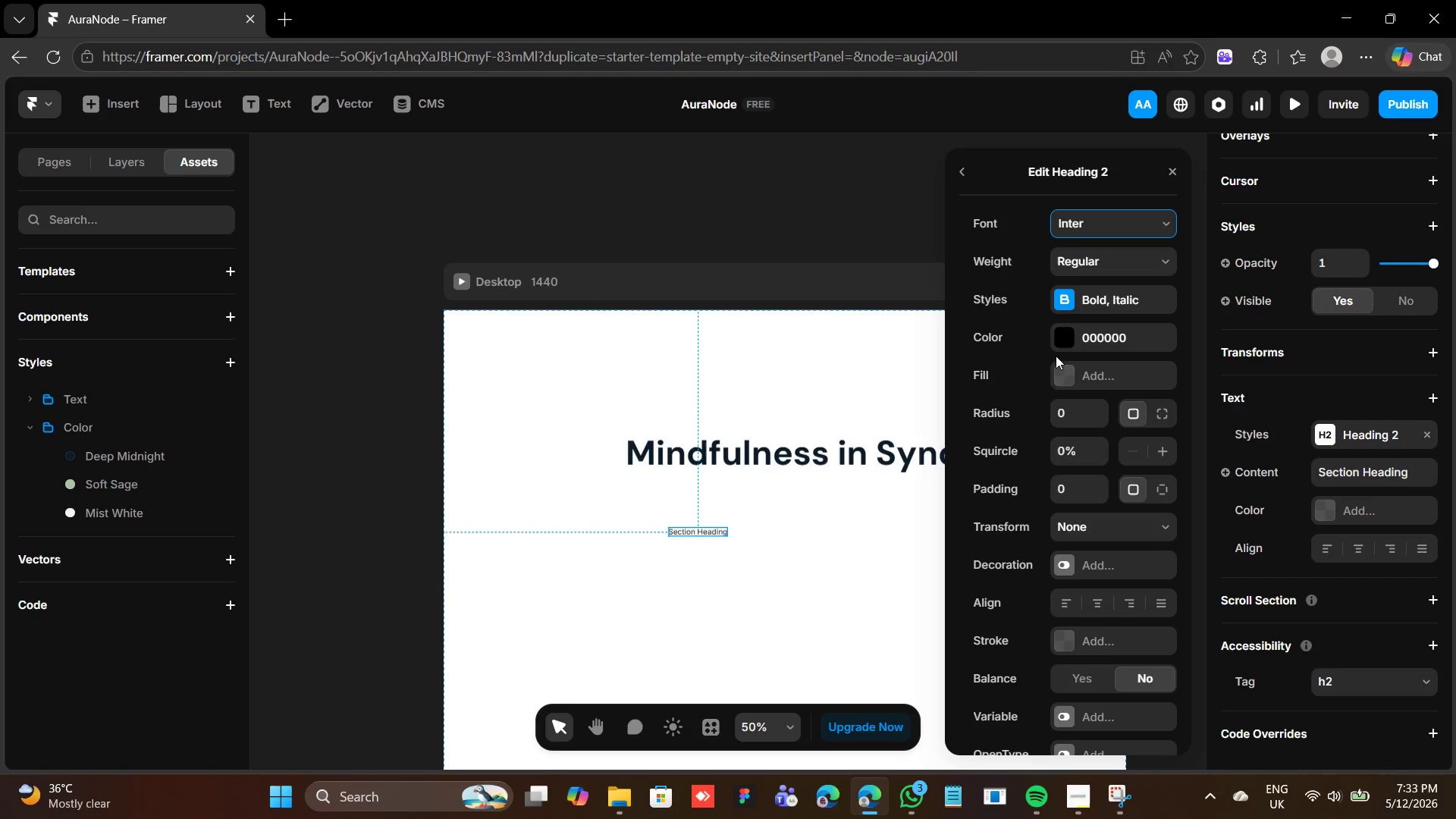 
left_click([1106, 254])
 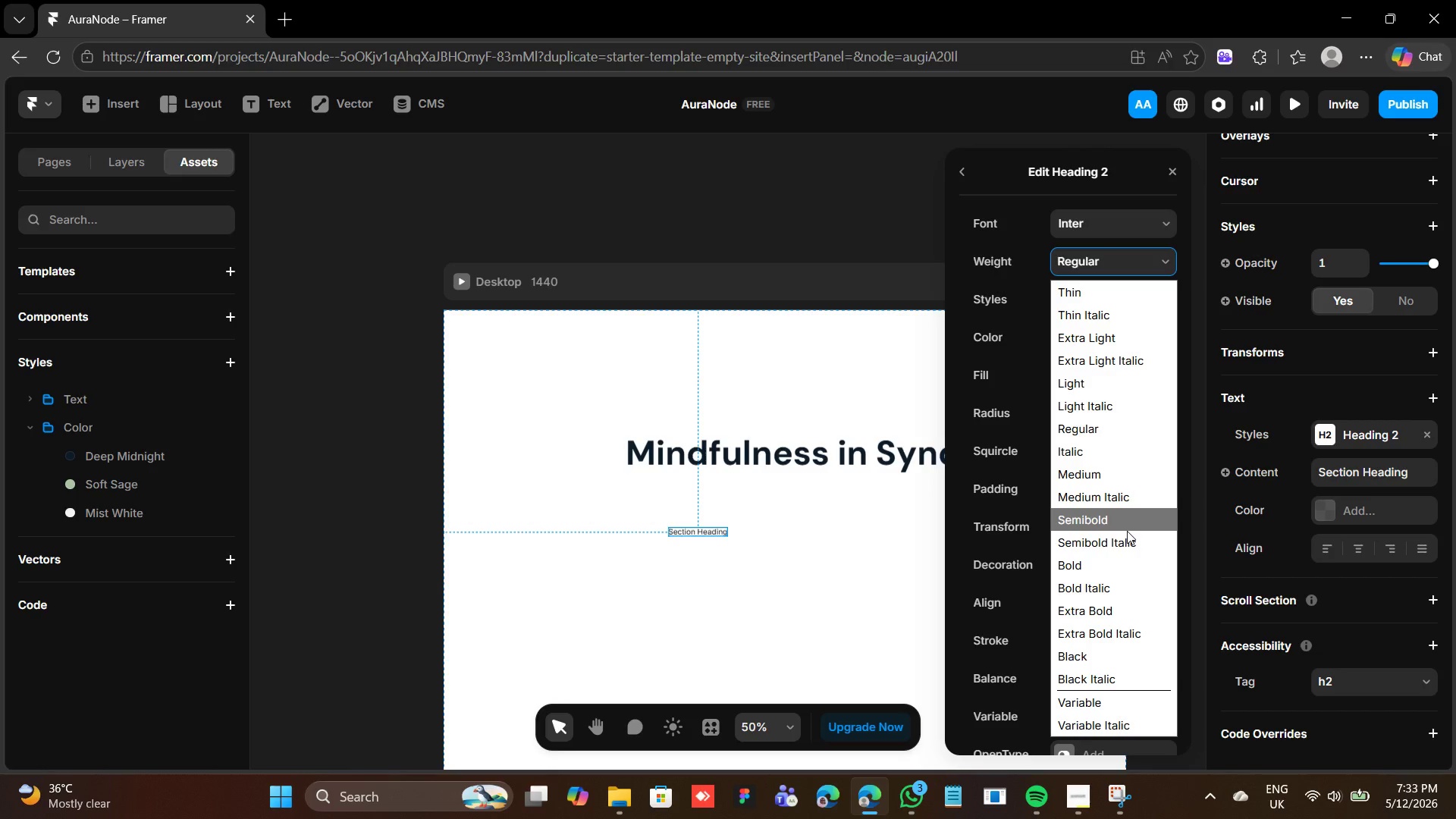 
wait(7.64)
 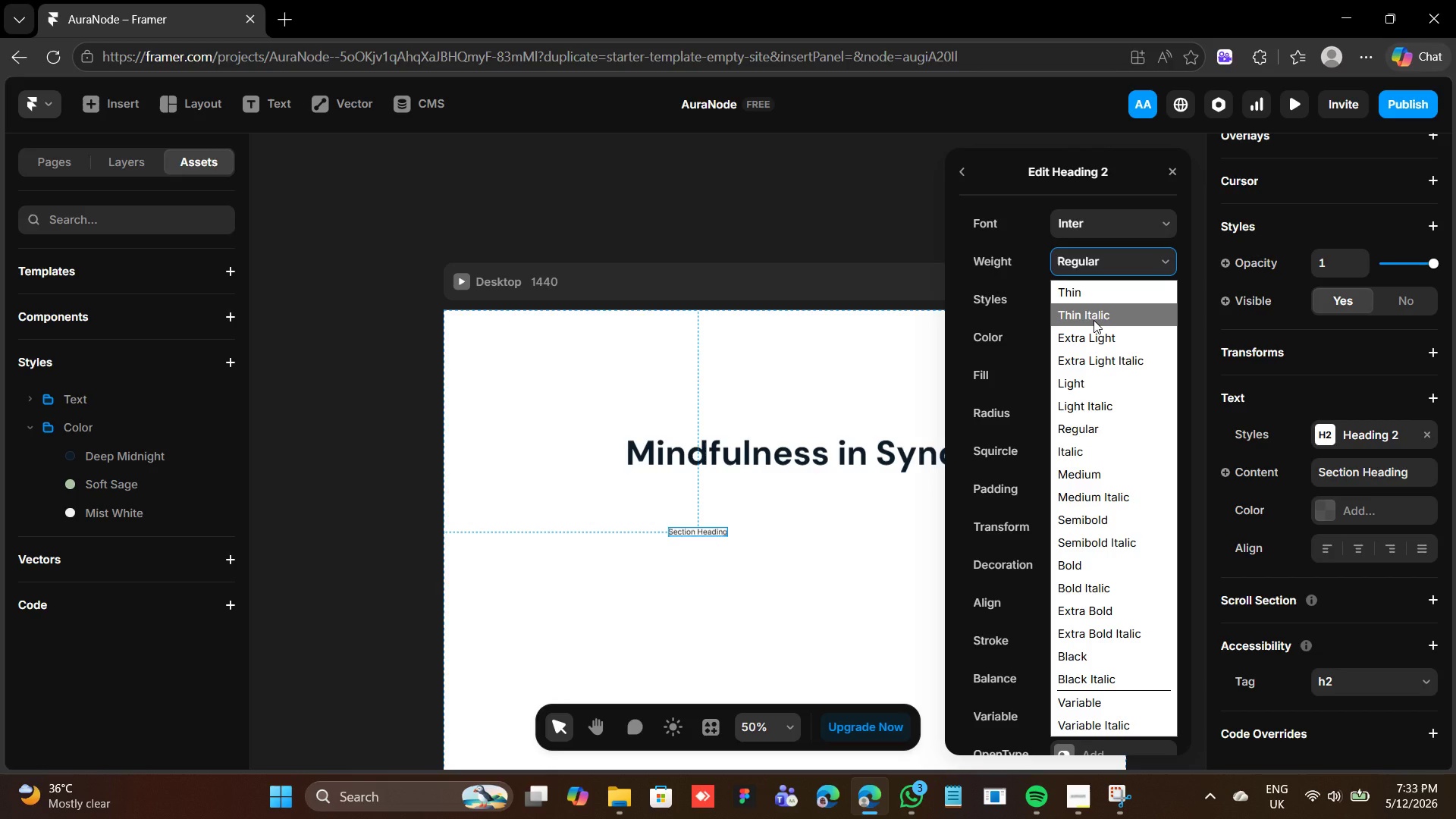 
left_click([1112, 227])
 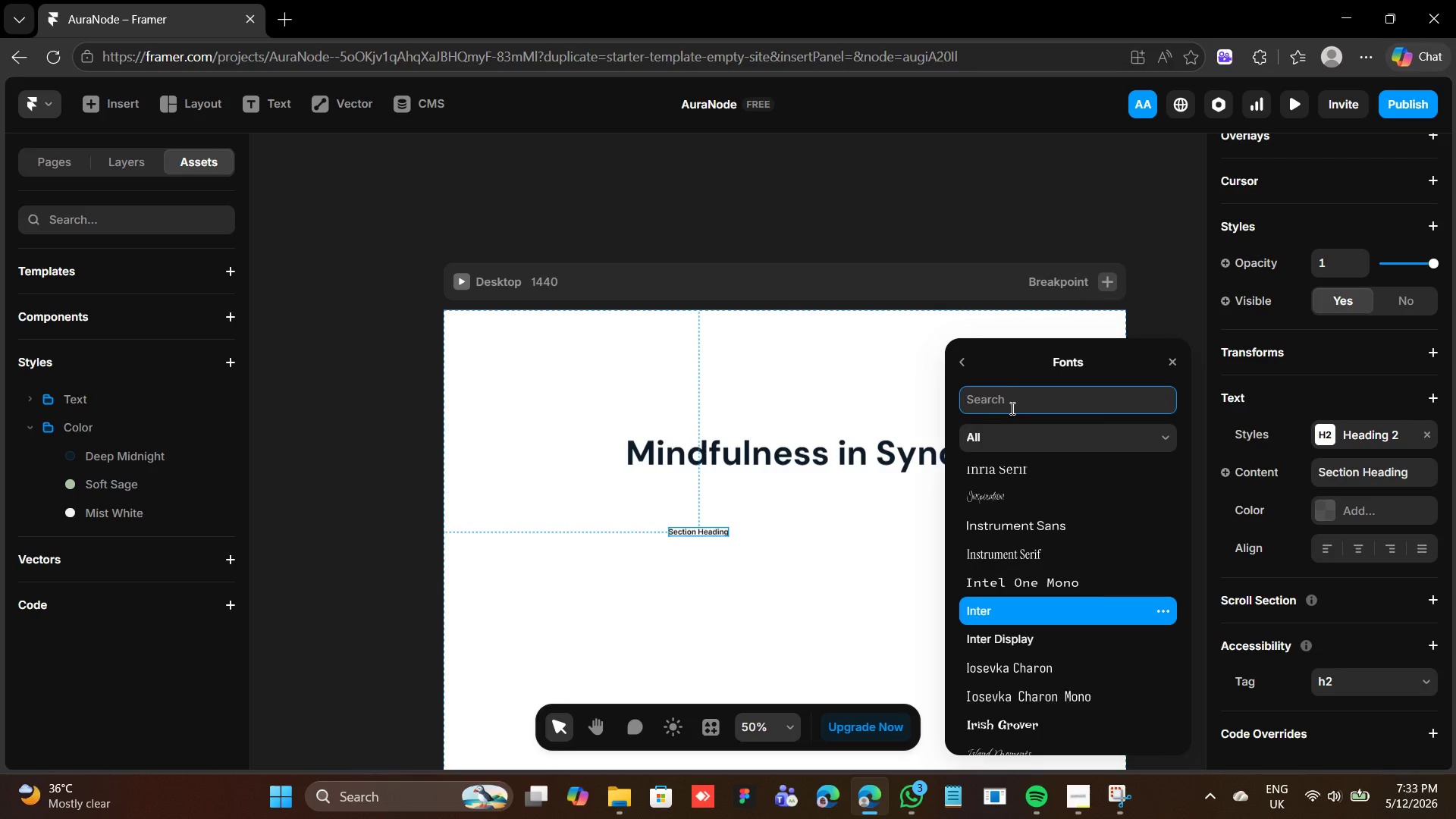 
type(dm)
 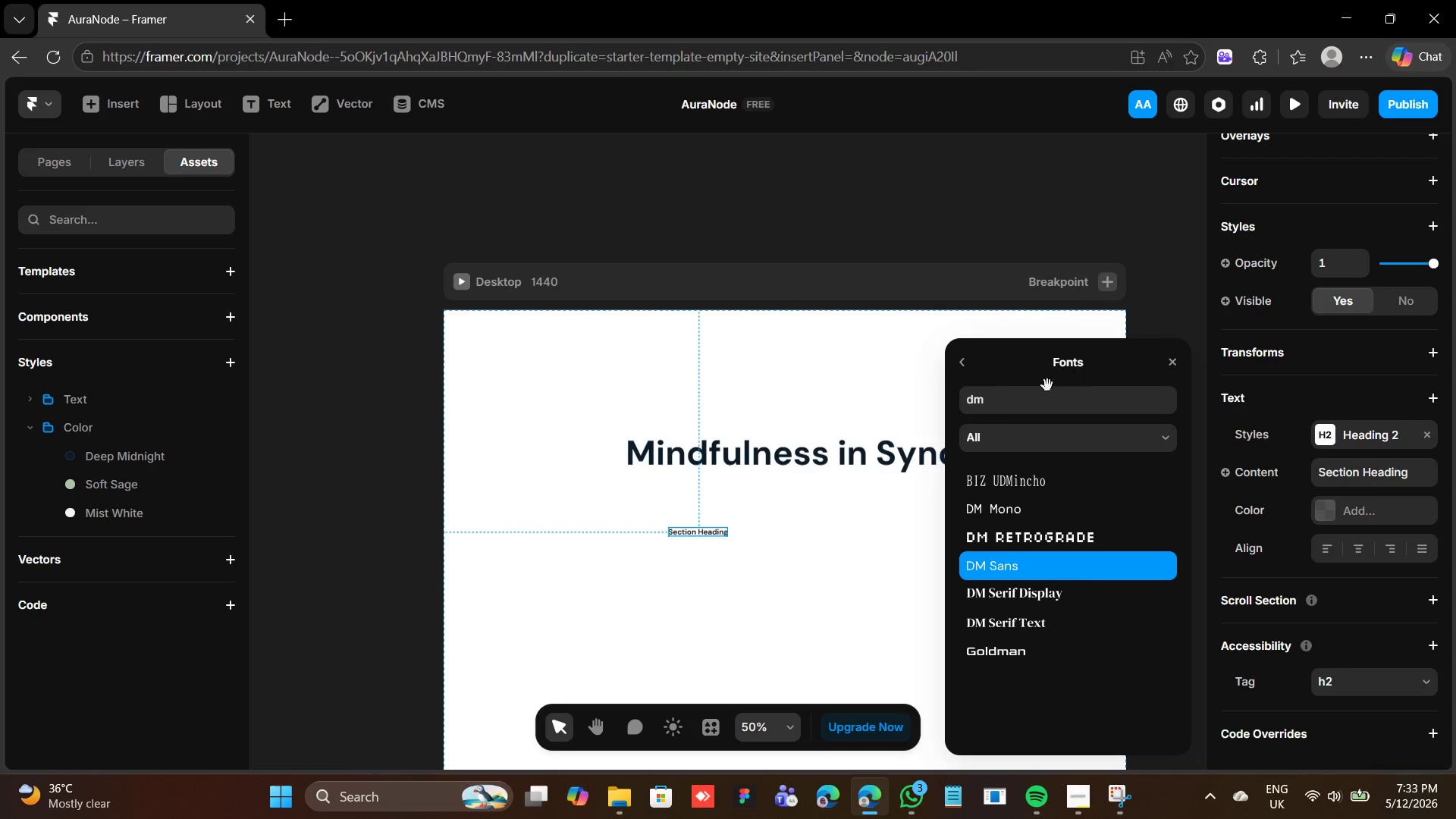 
left_click([964, 356])
 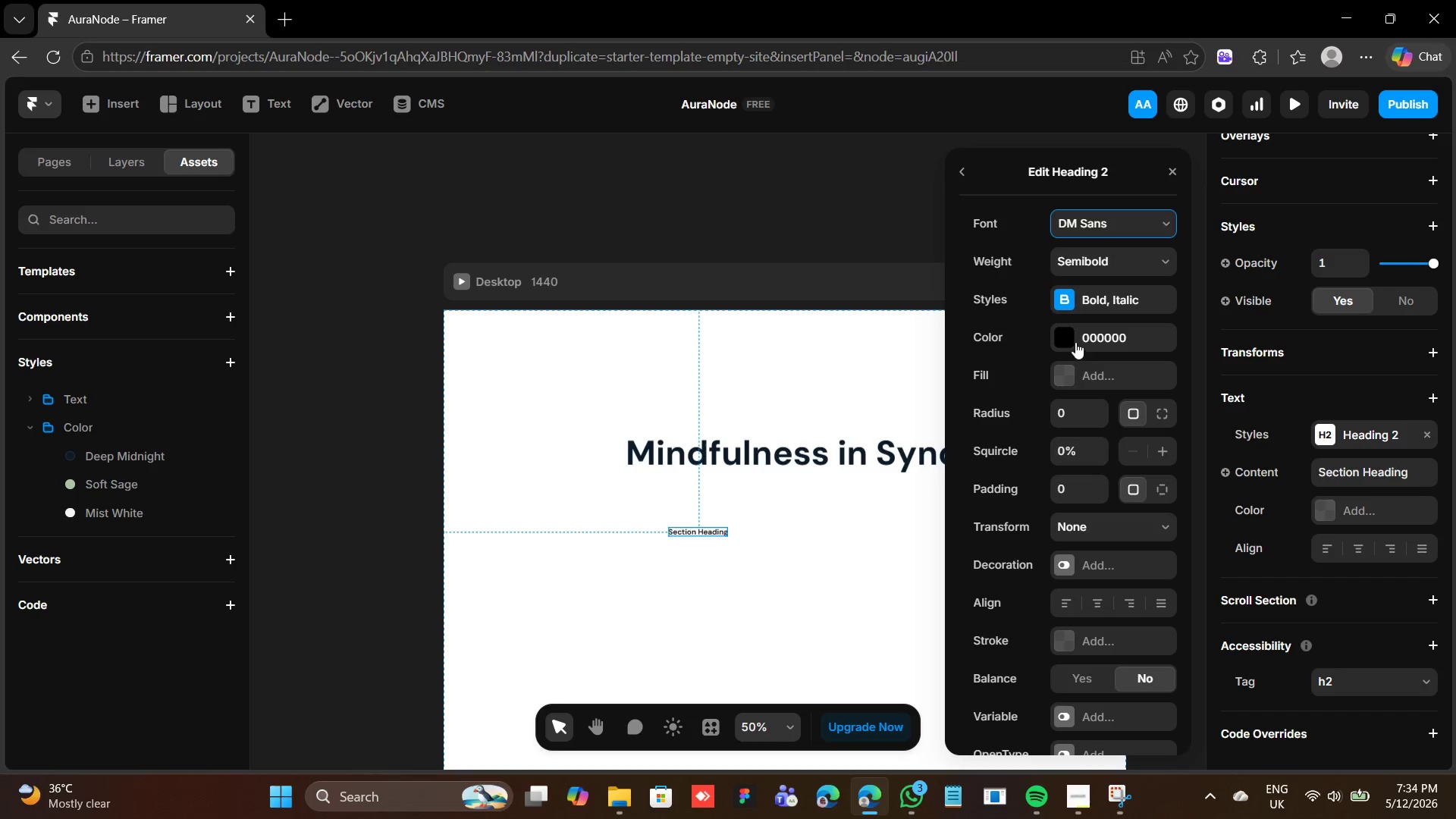 
left_click([1074, 340])
 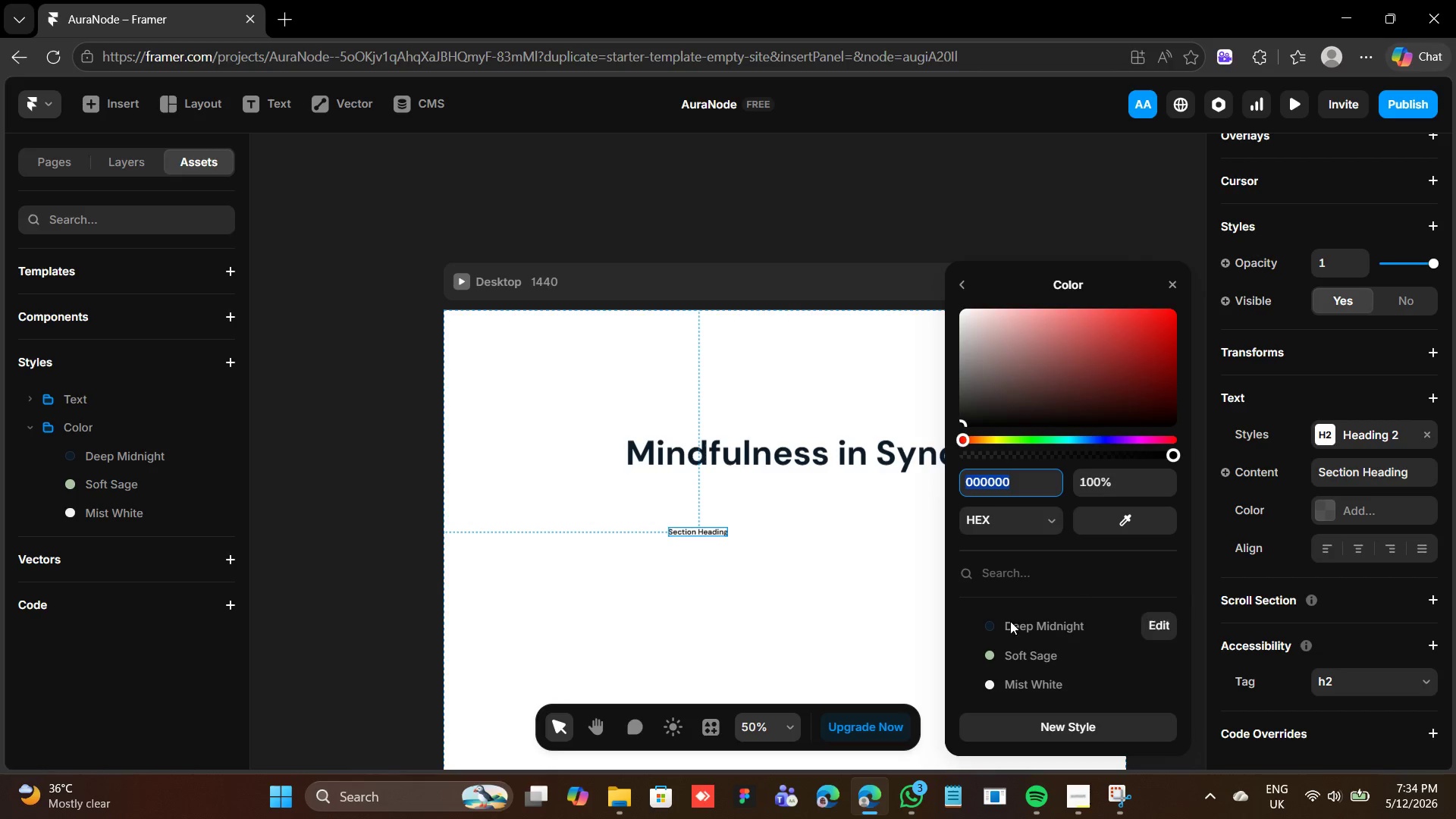 
left_click([1010, 629])
 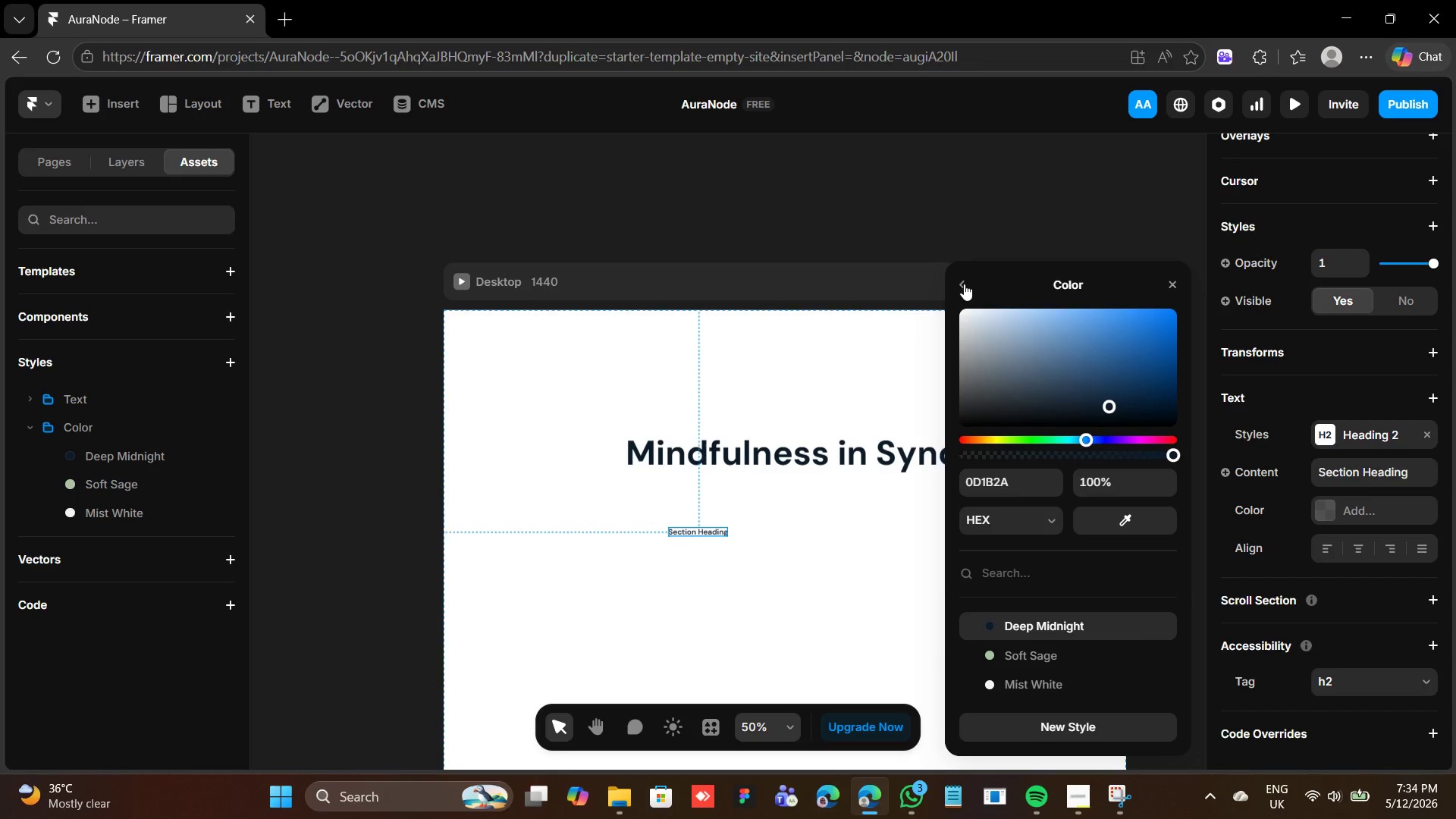 
left_click([960, 284])
 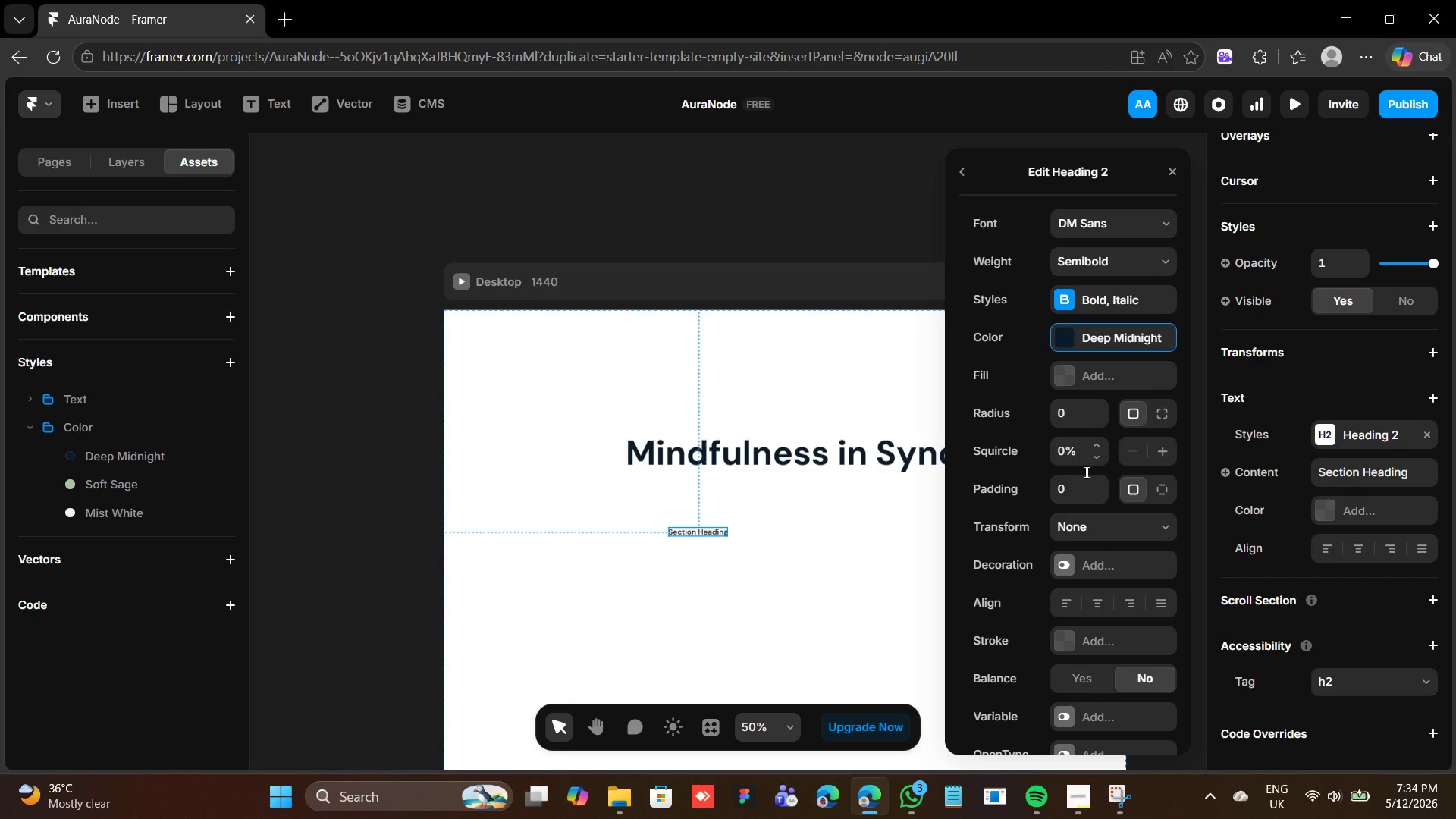 
scroll: coordinate [1092, 556], scroll_direction: down, amount: 3.0
 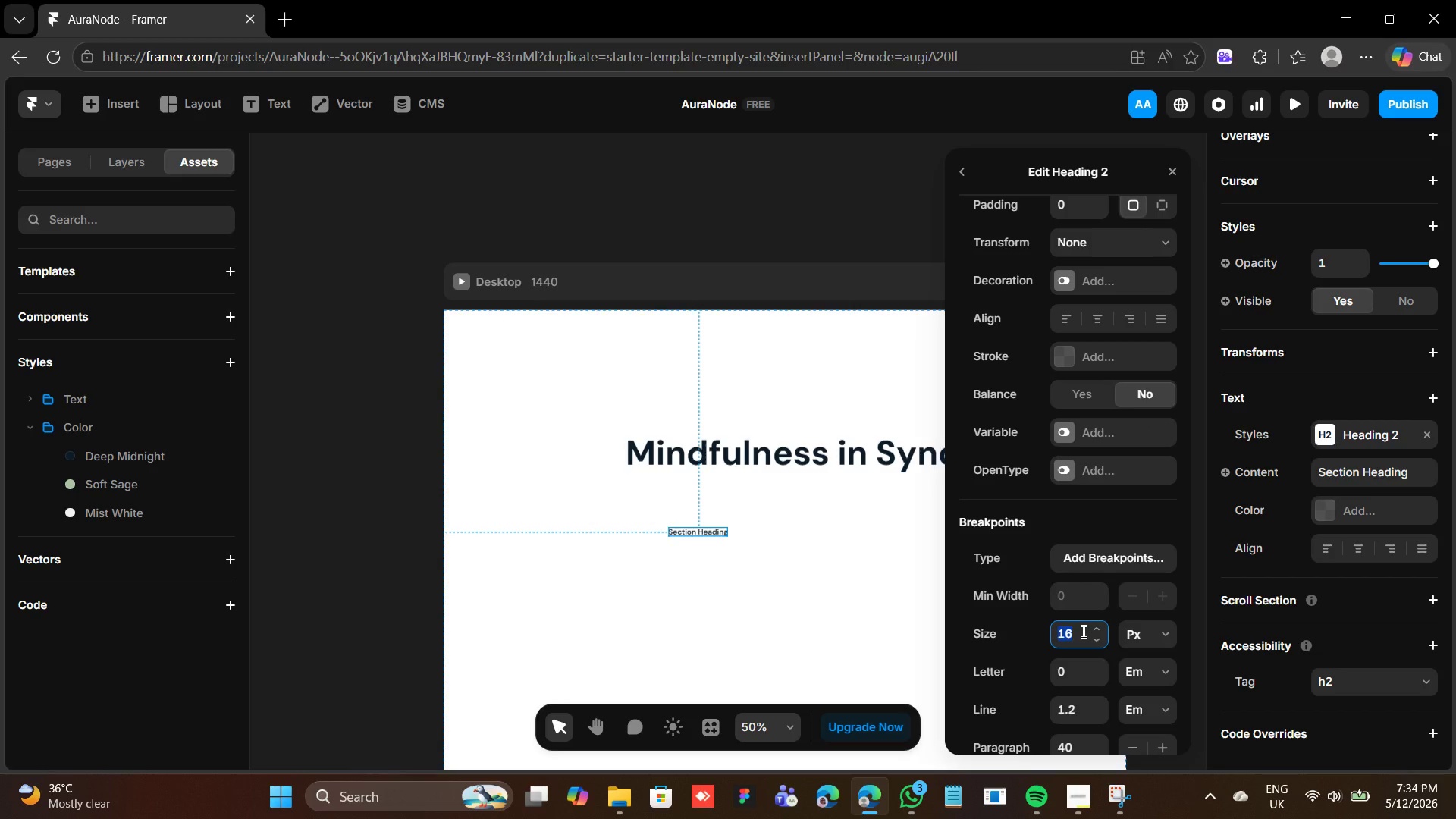 
type(40)
 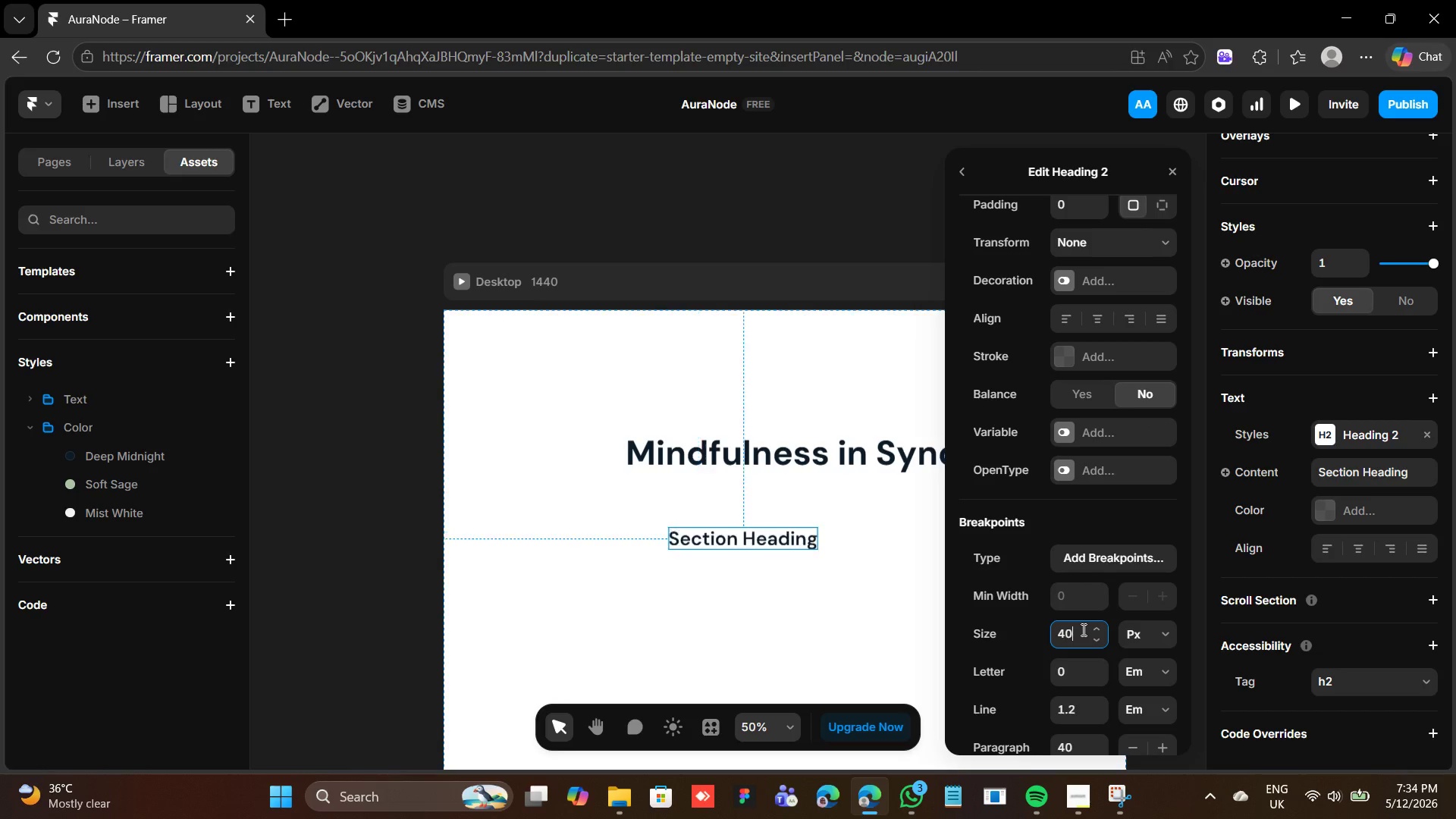 
key(Enter)
 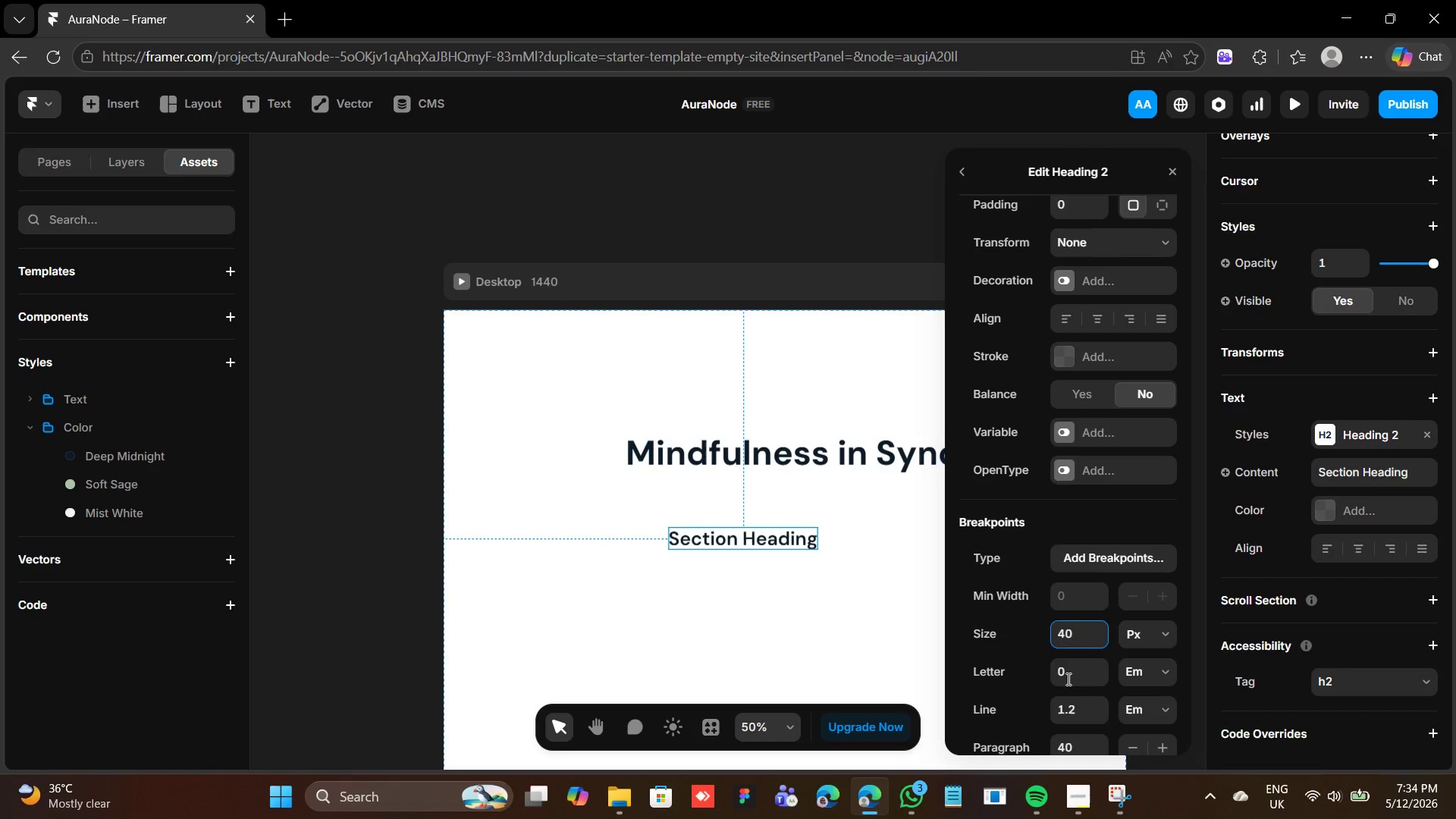 
wait(5.05)
 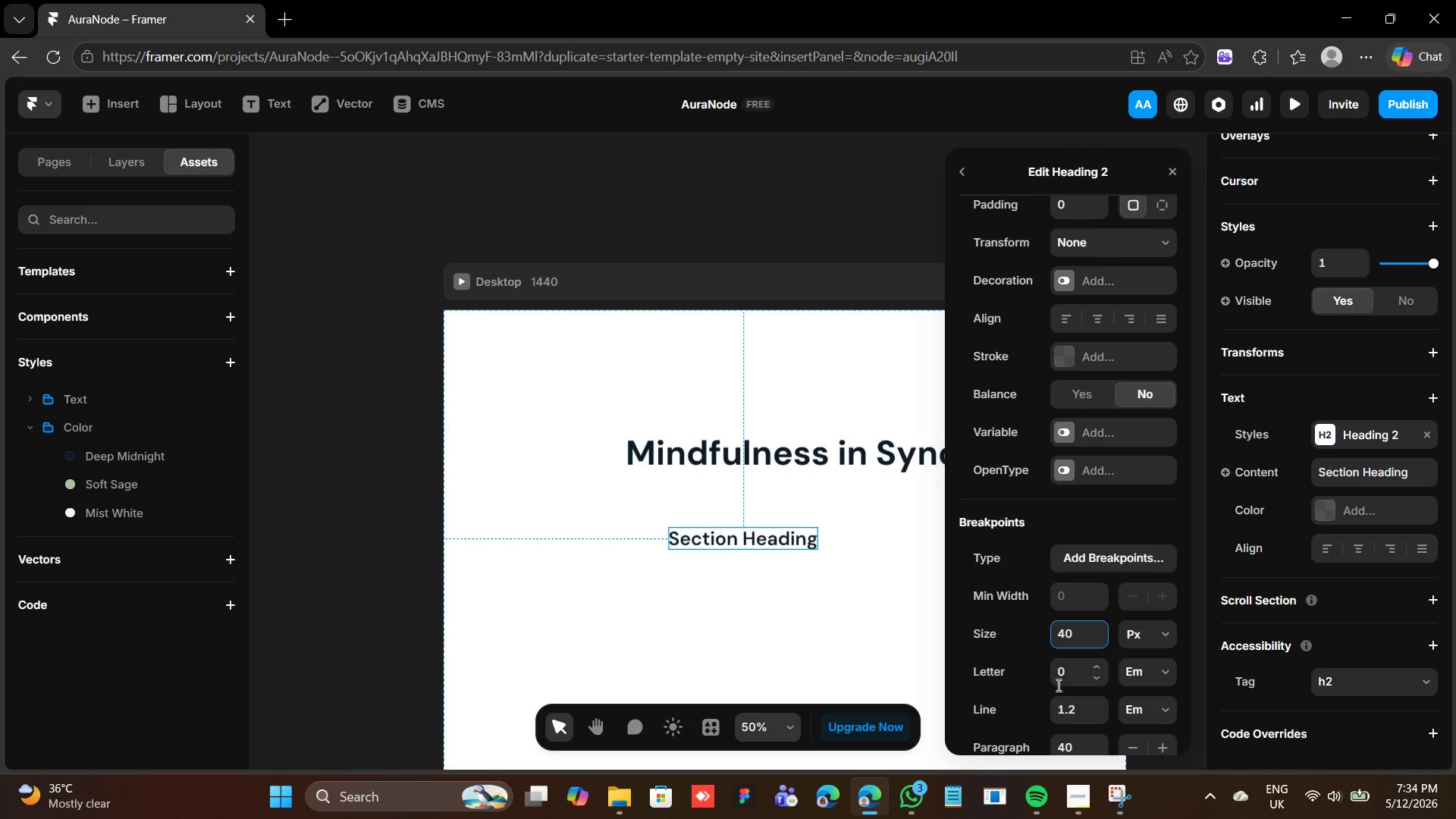 
left_click([965, 170])
 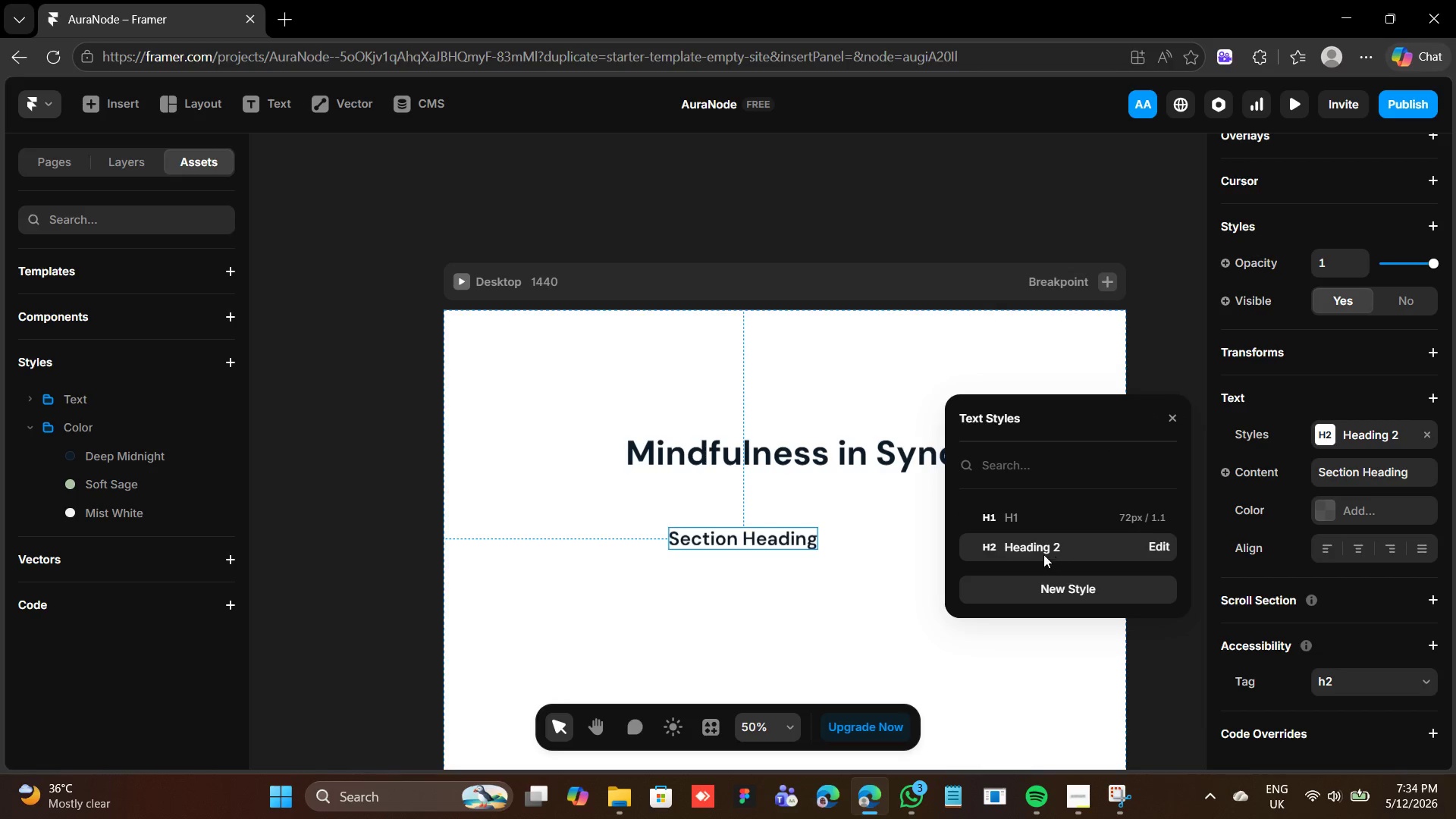 
double_click([1035, 546])
 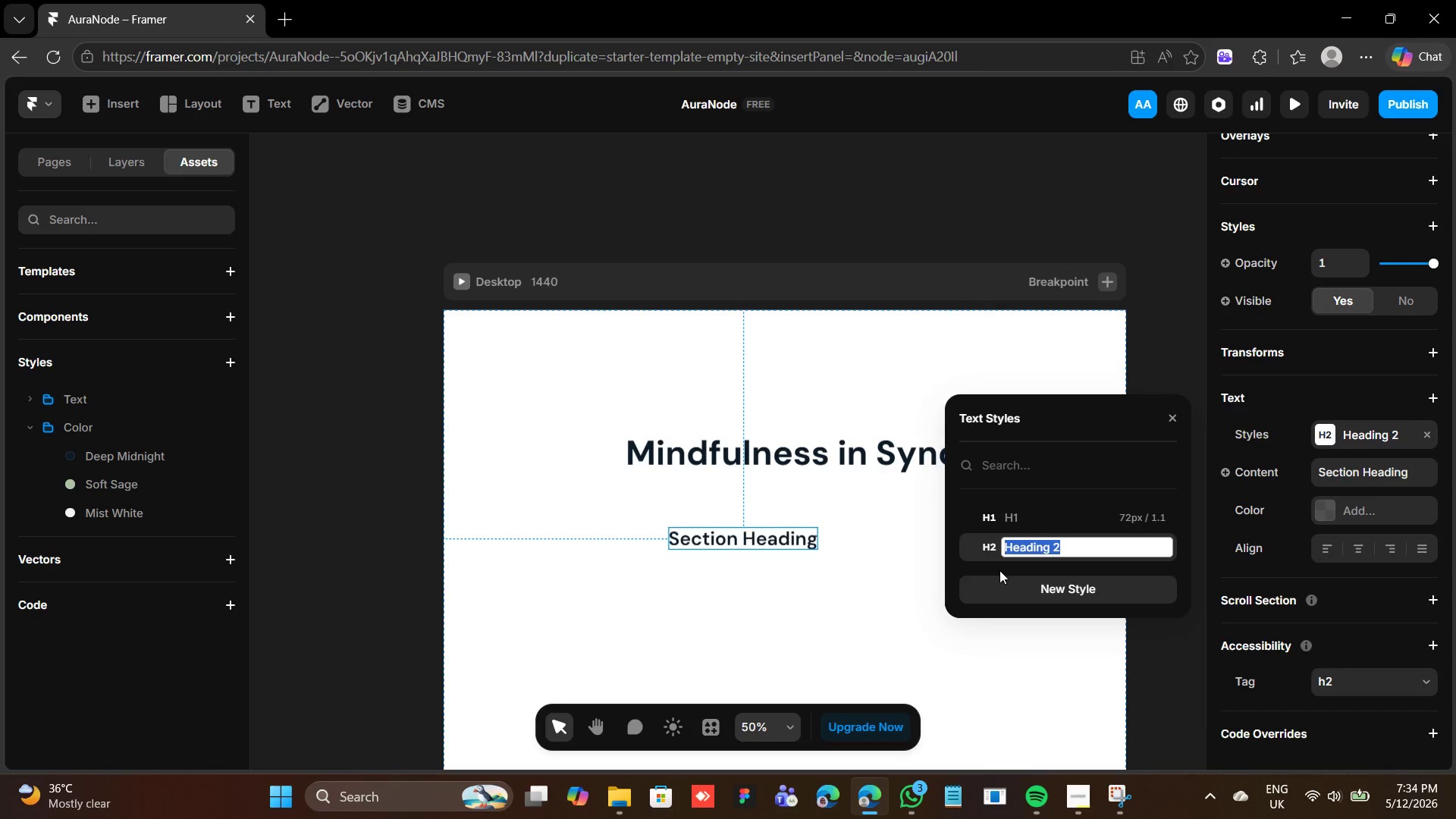 
type(H2)
 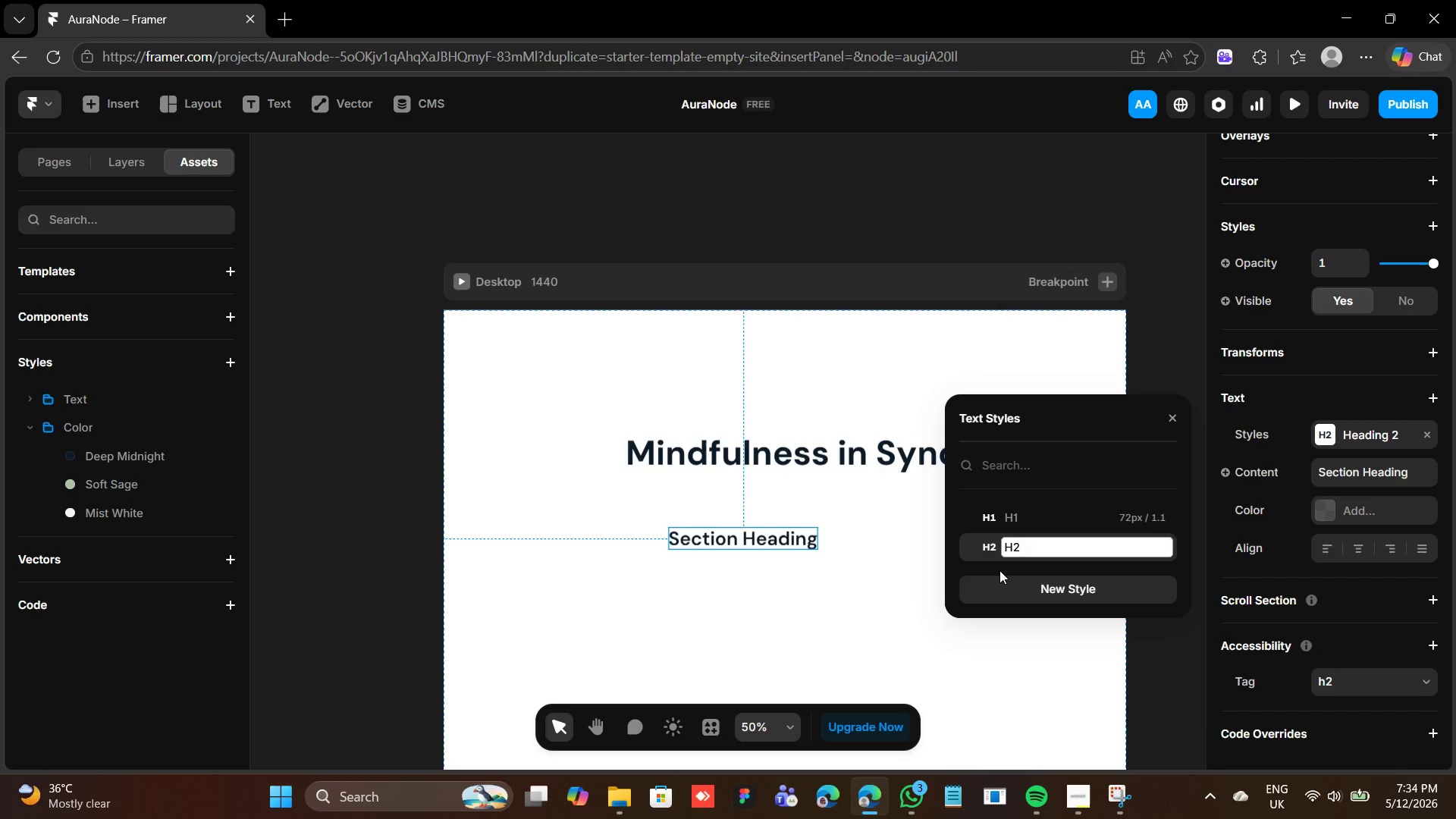 
key(Enter)
 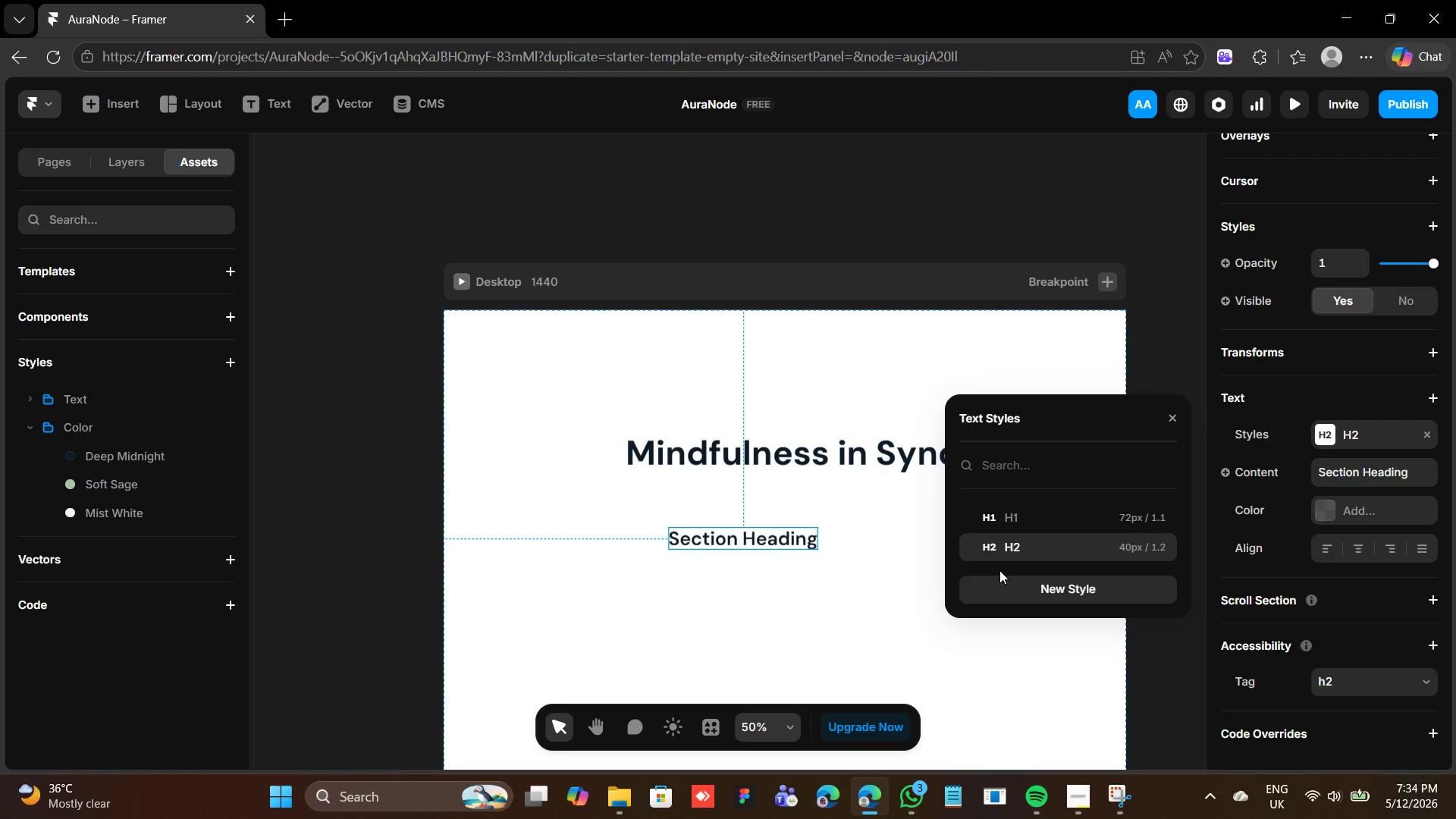 
wait(5.2)
 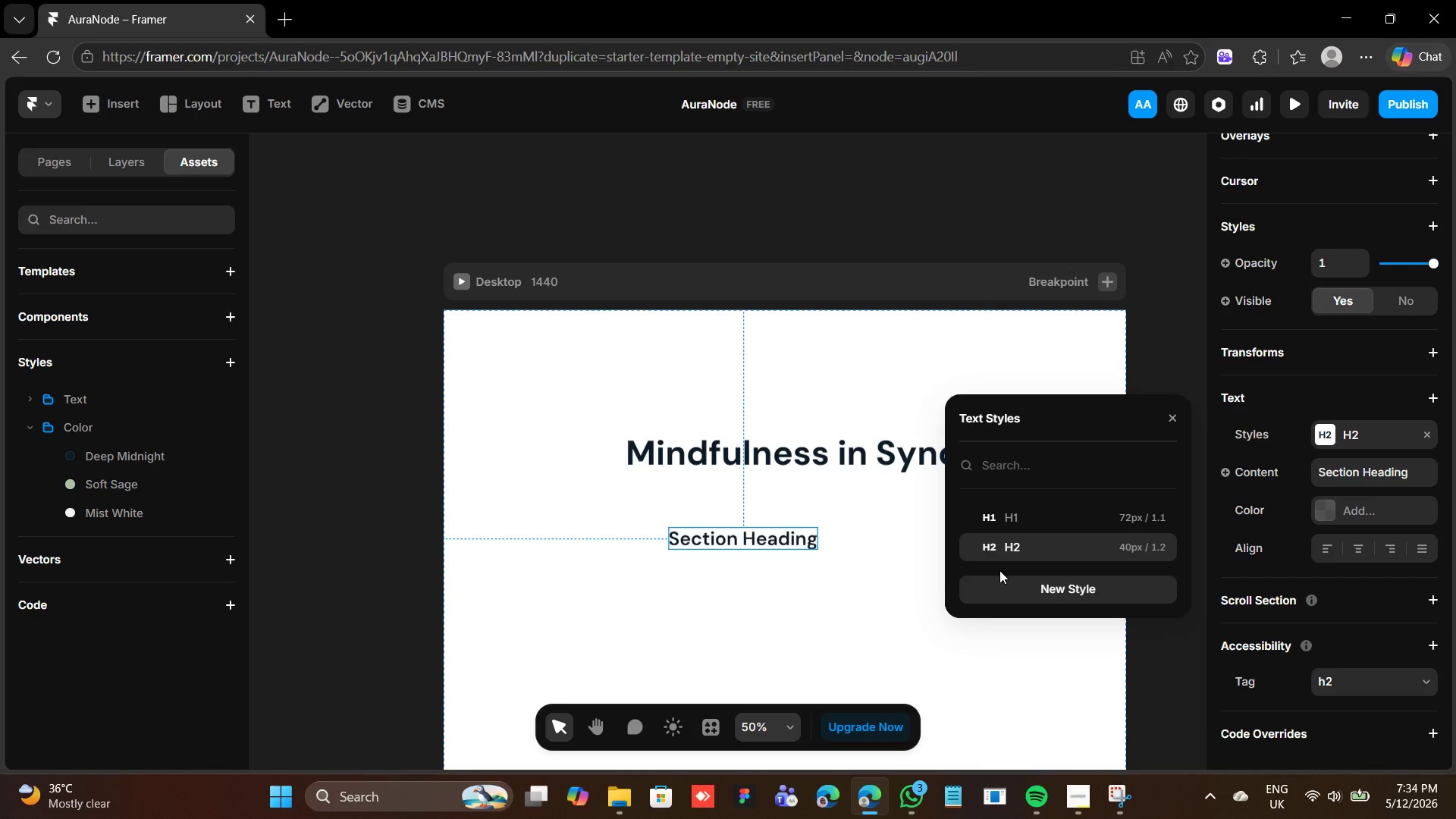 
left_click([1177, 414])
 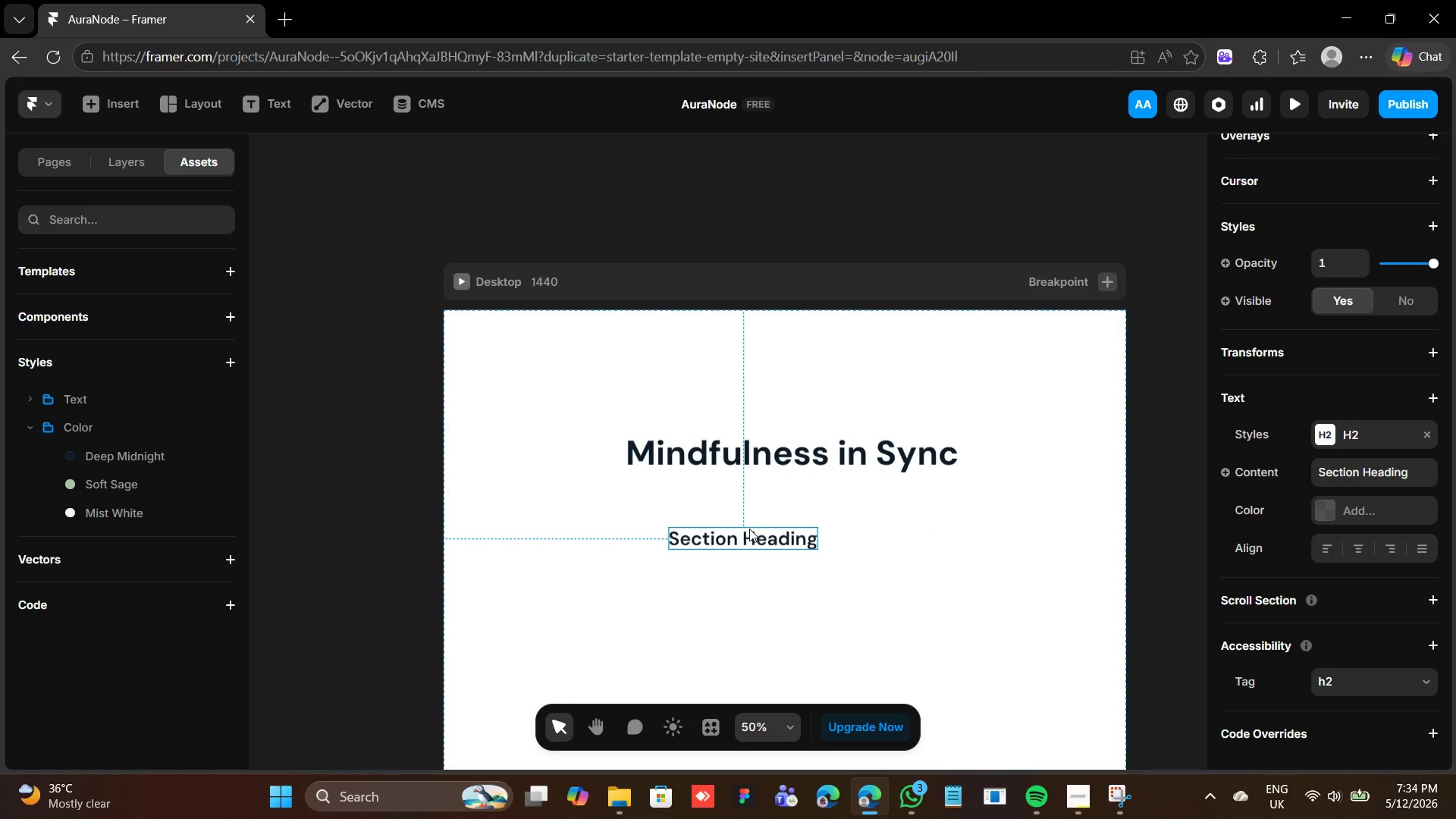 
left_click_drag(start_coordinate=[752, 532], to_coordinate=[710, 491])
 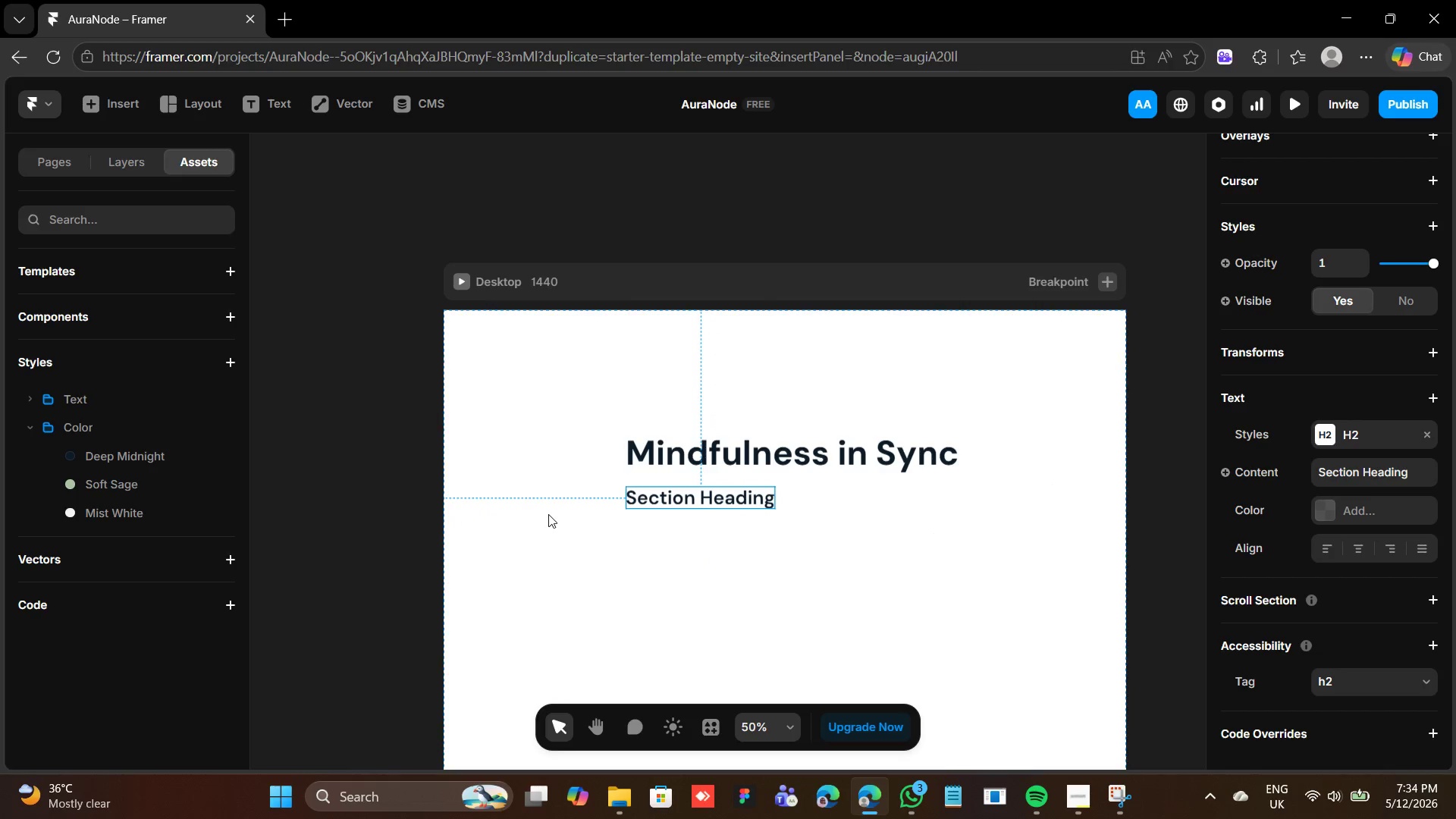 
wait(7.61)
 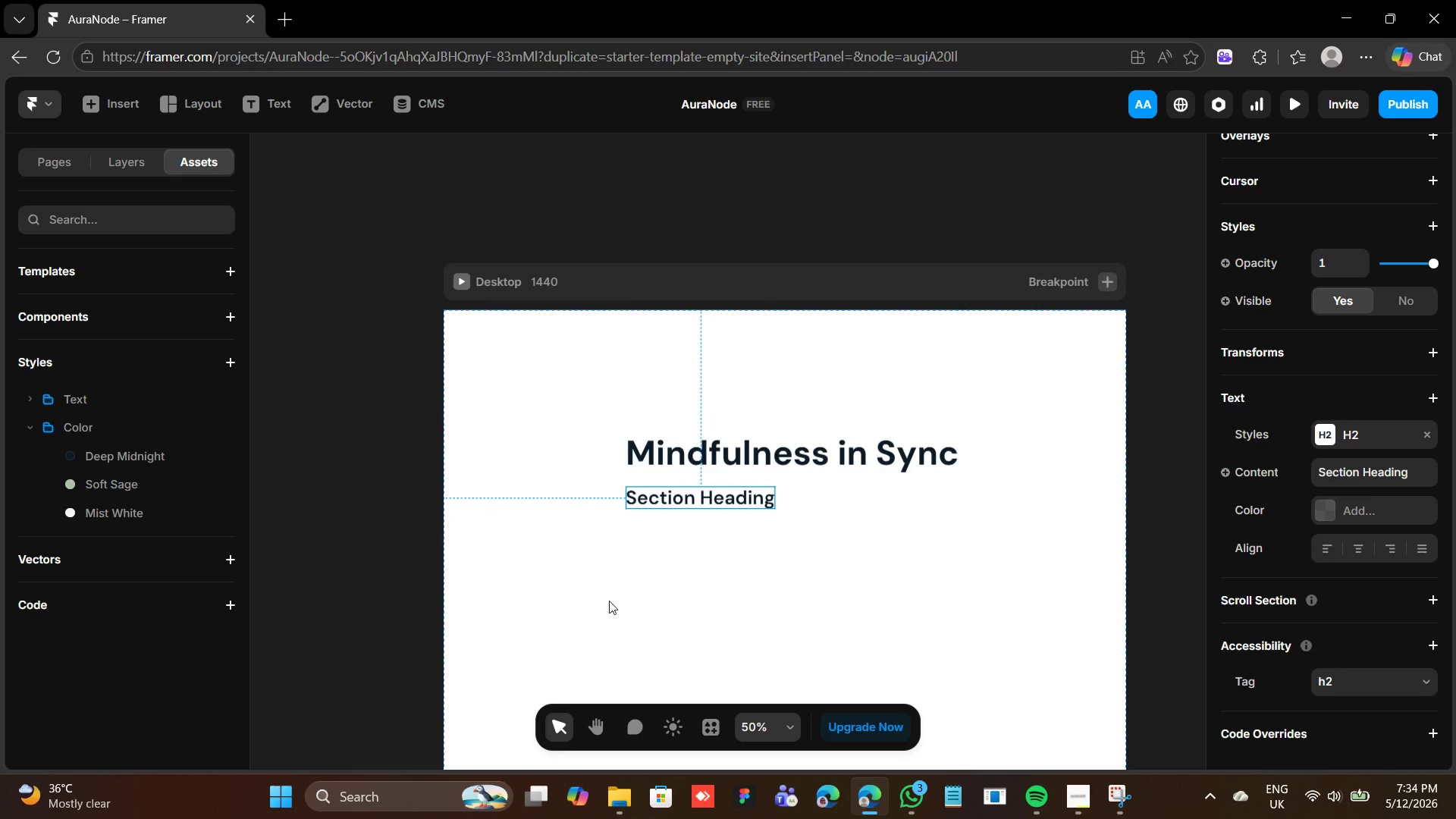 
left_click([619, 551])
 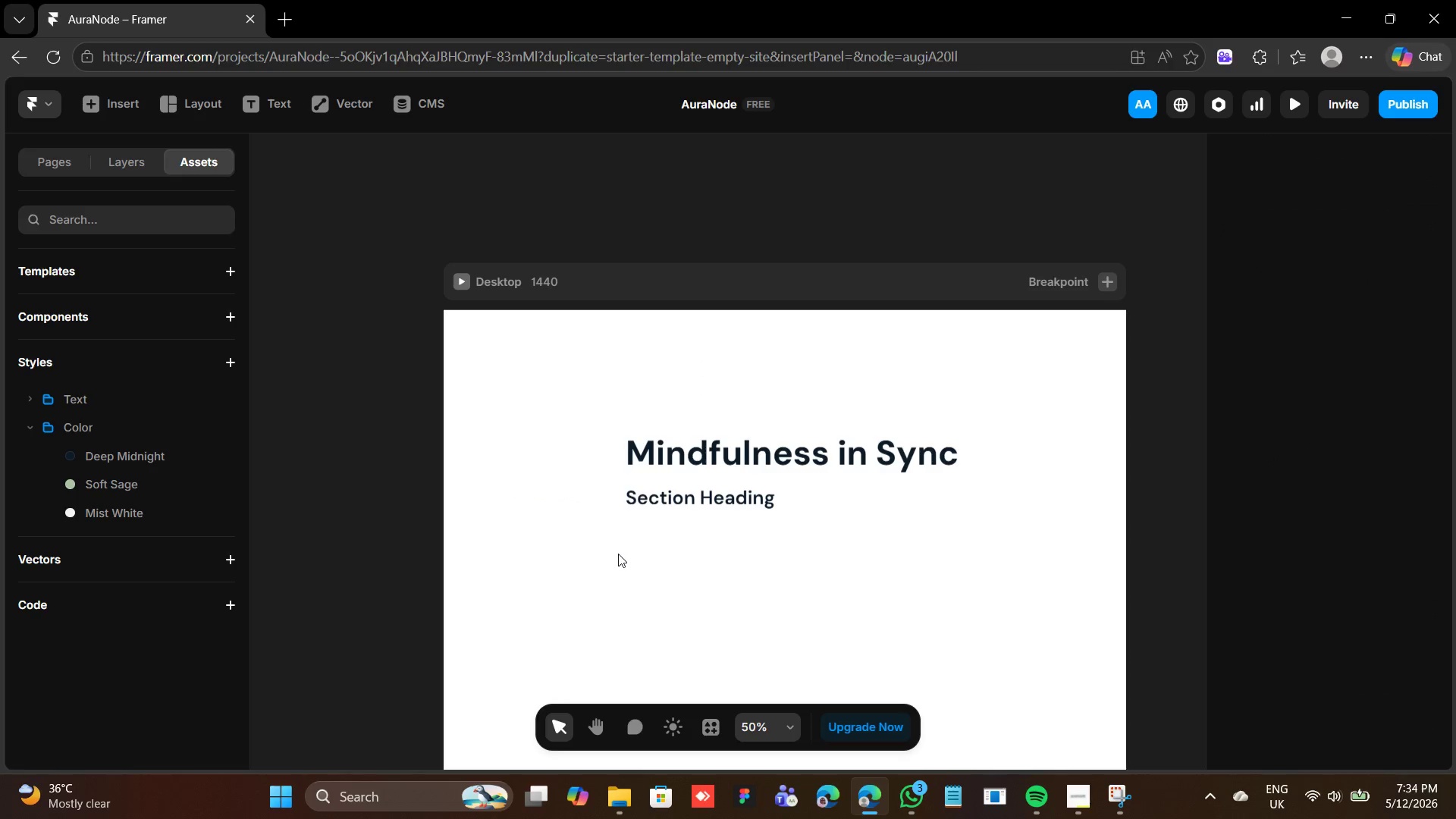 
key(T)
 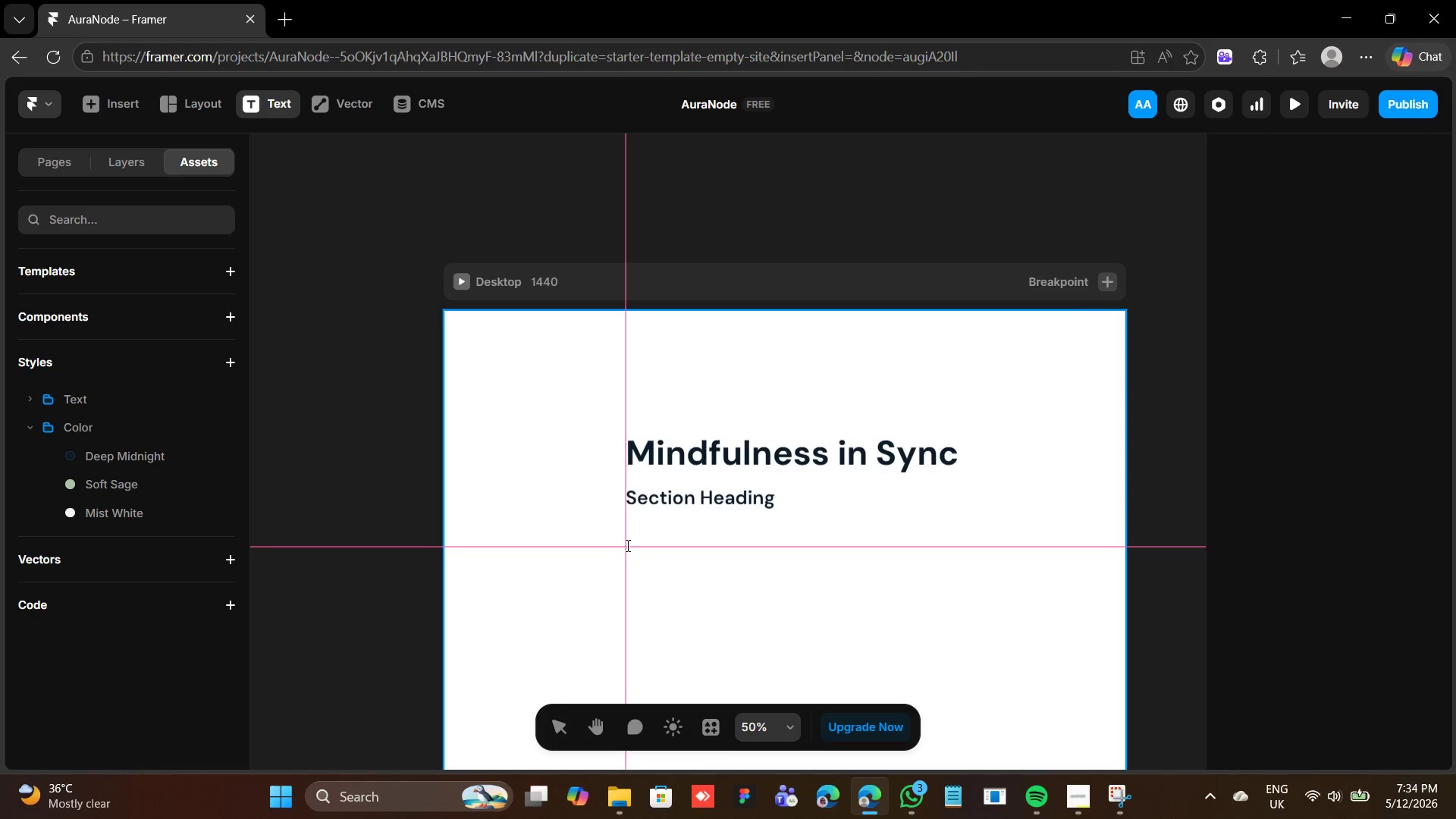 
left_click([627, 545])
 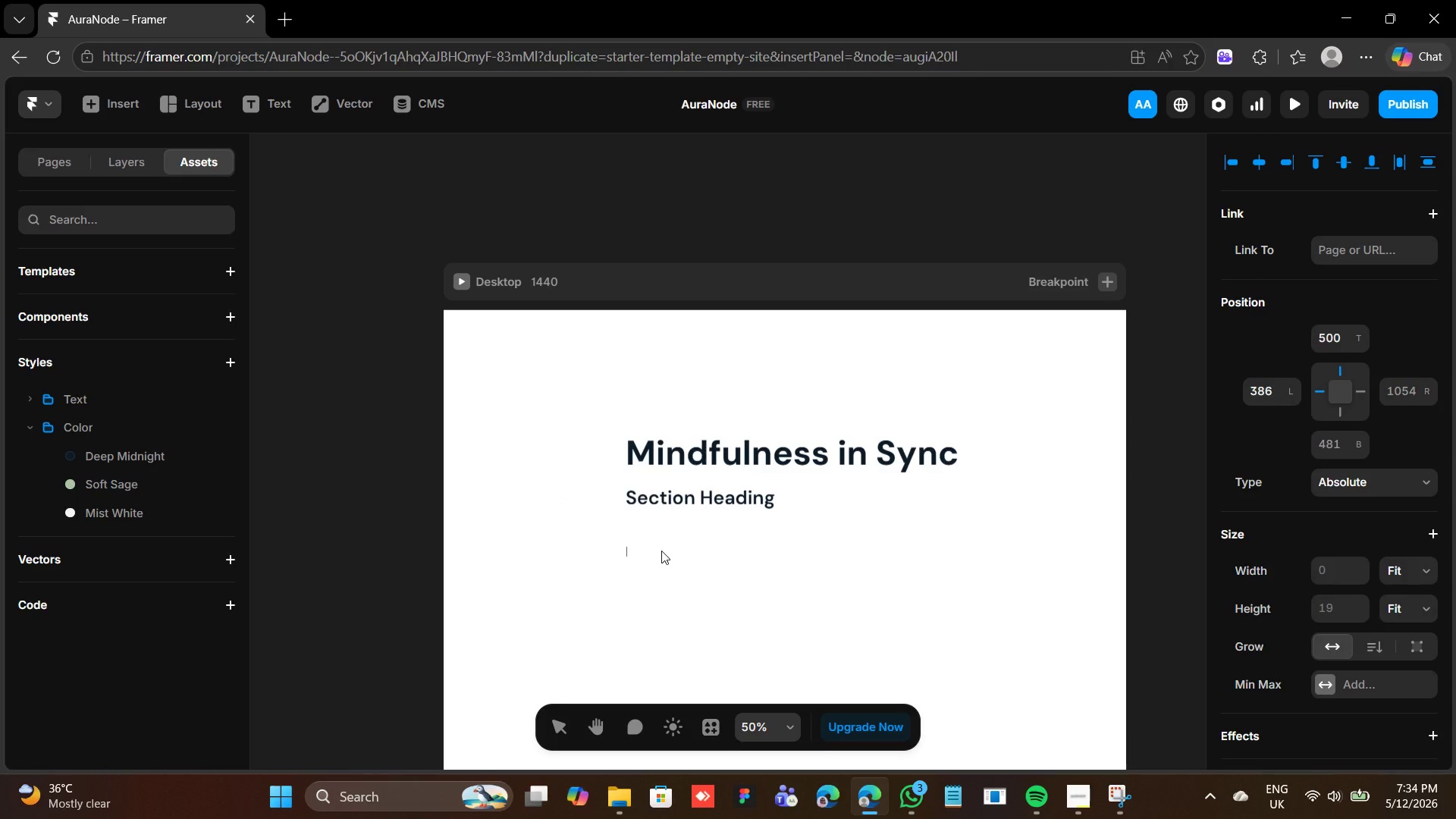 
type(Body paragraph)
 